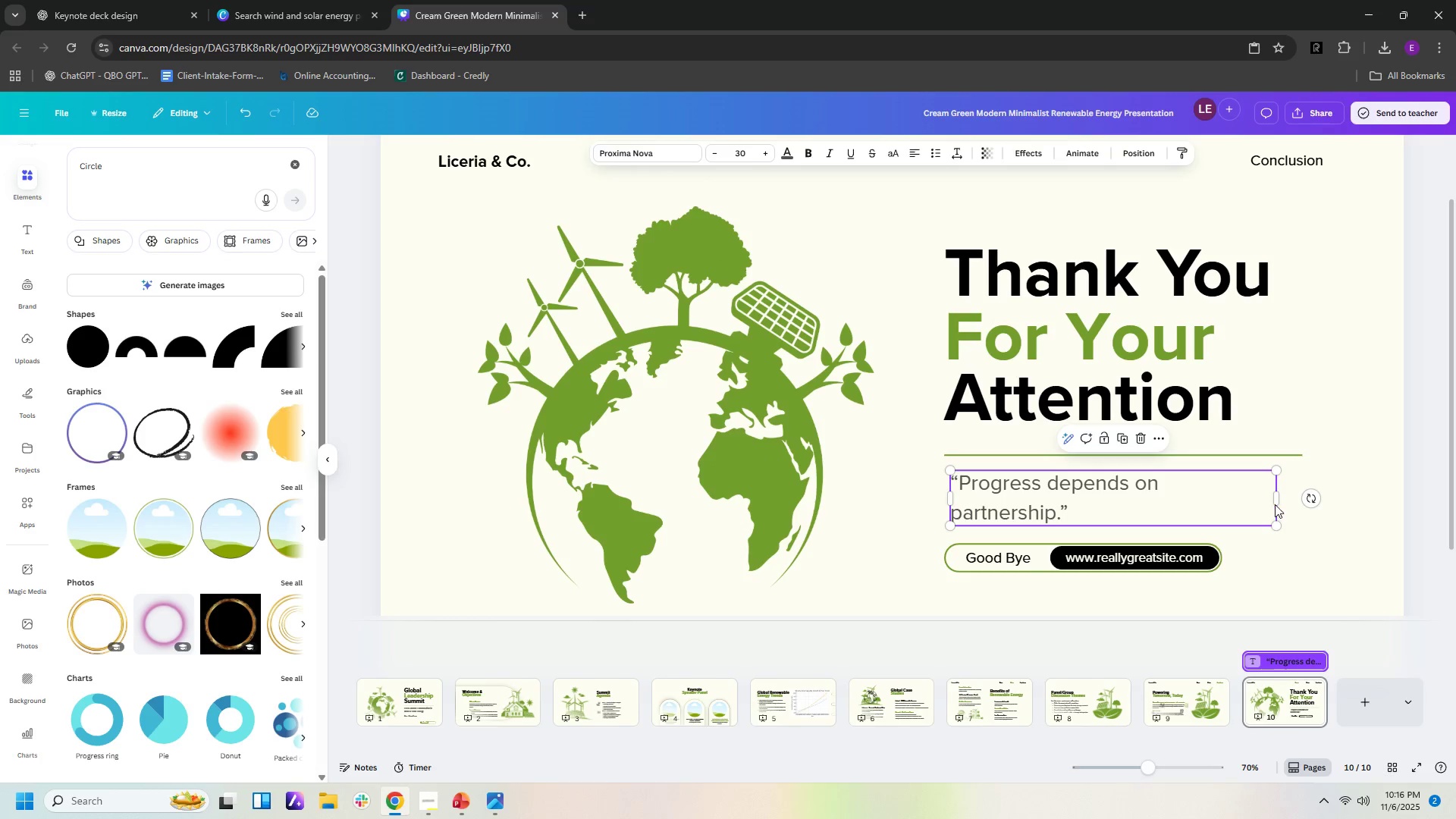 
left_click_drag(start_coordinate=[1278, 500], to_coordinate=[1303, 493])
 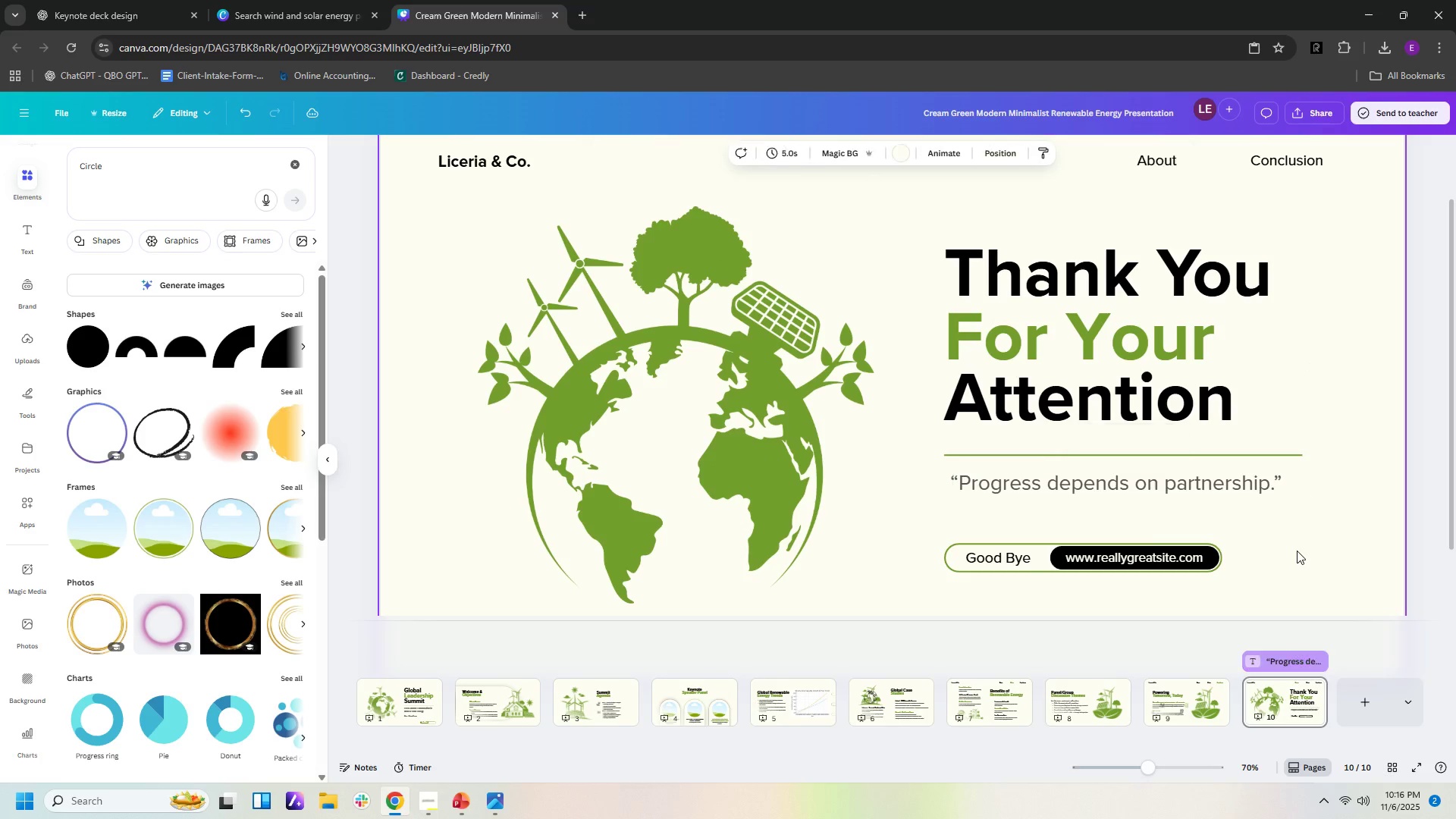 
left_click([1297, 551])
 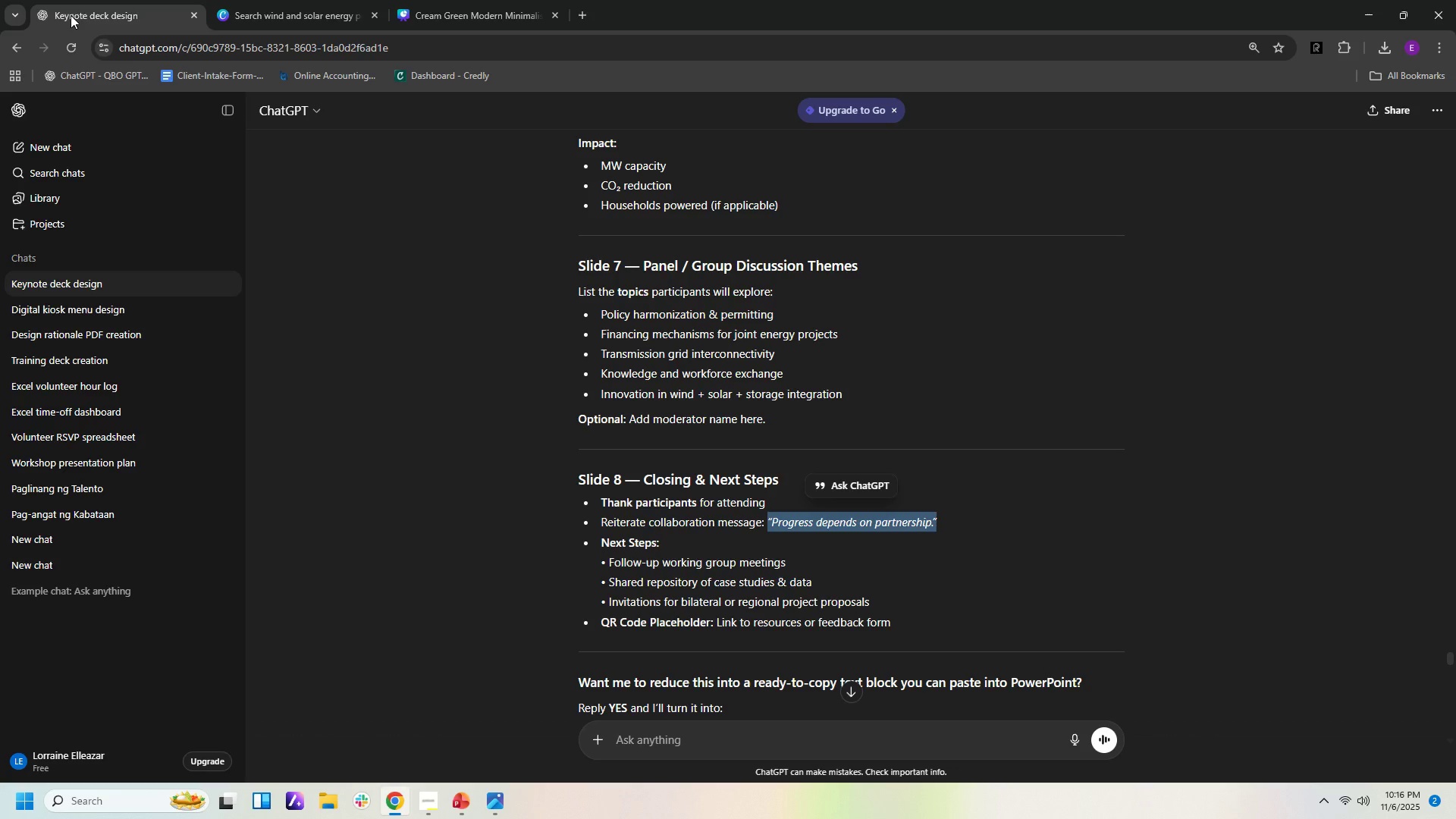 
left_click([71, 15])
 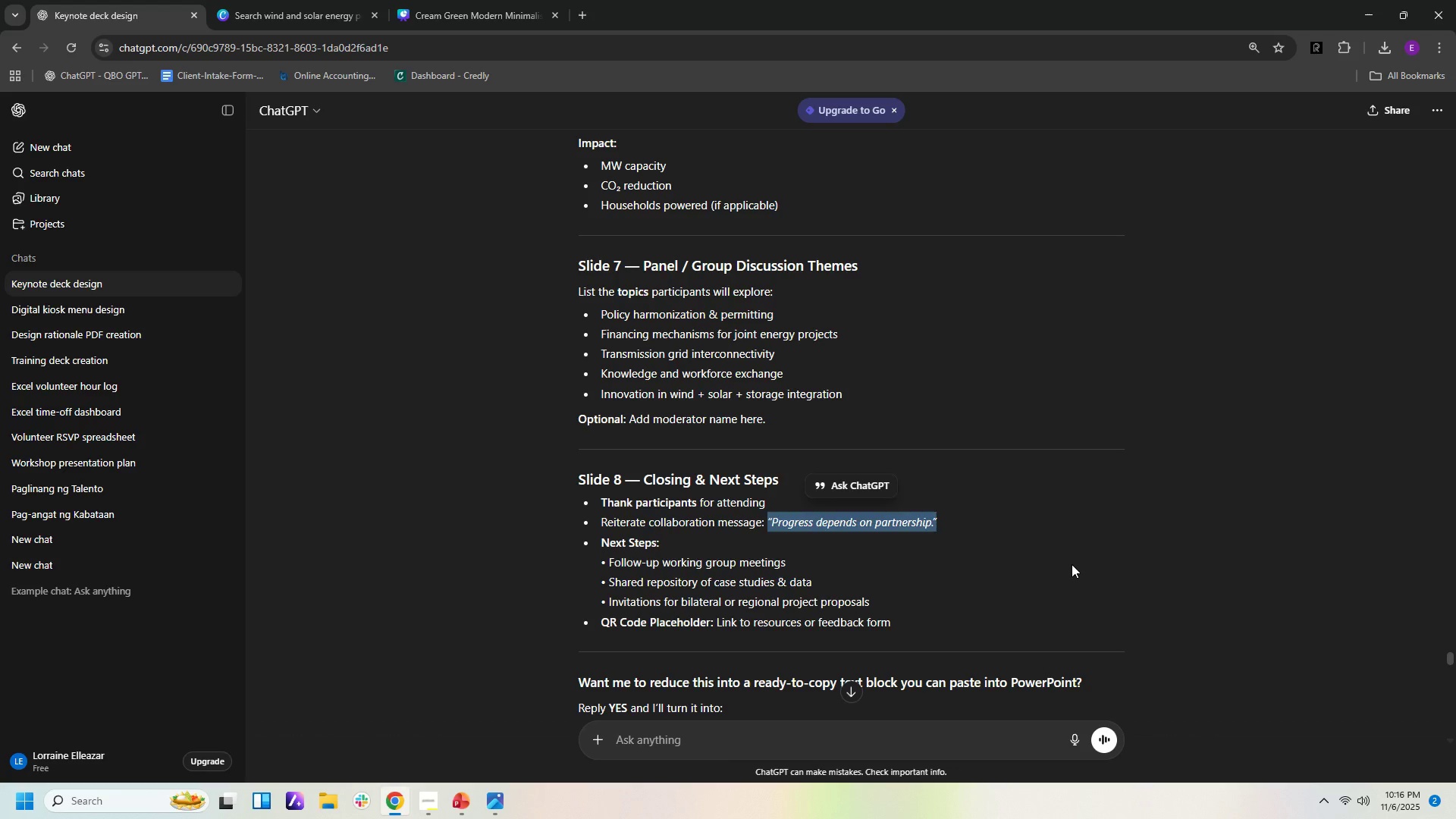 
left_click([1072, 564])
 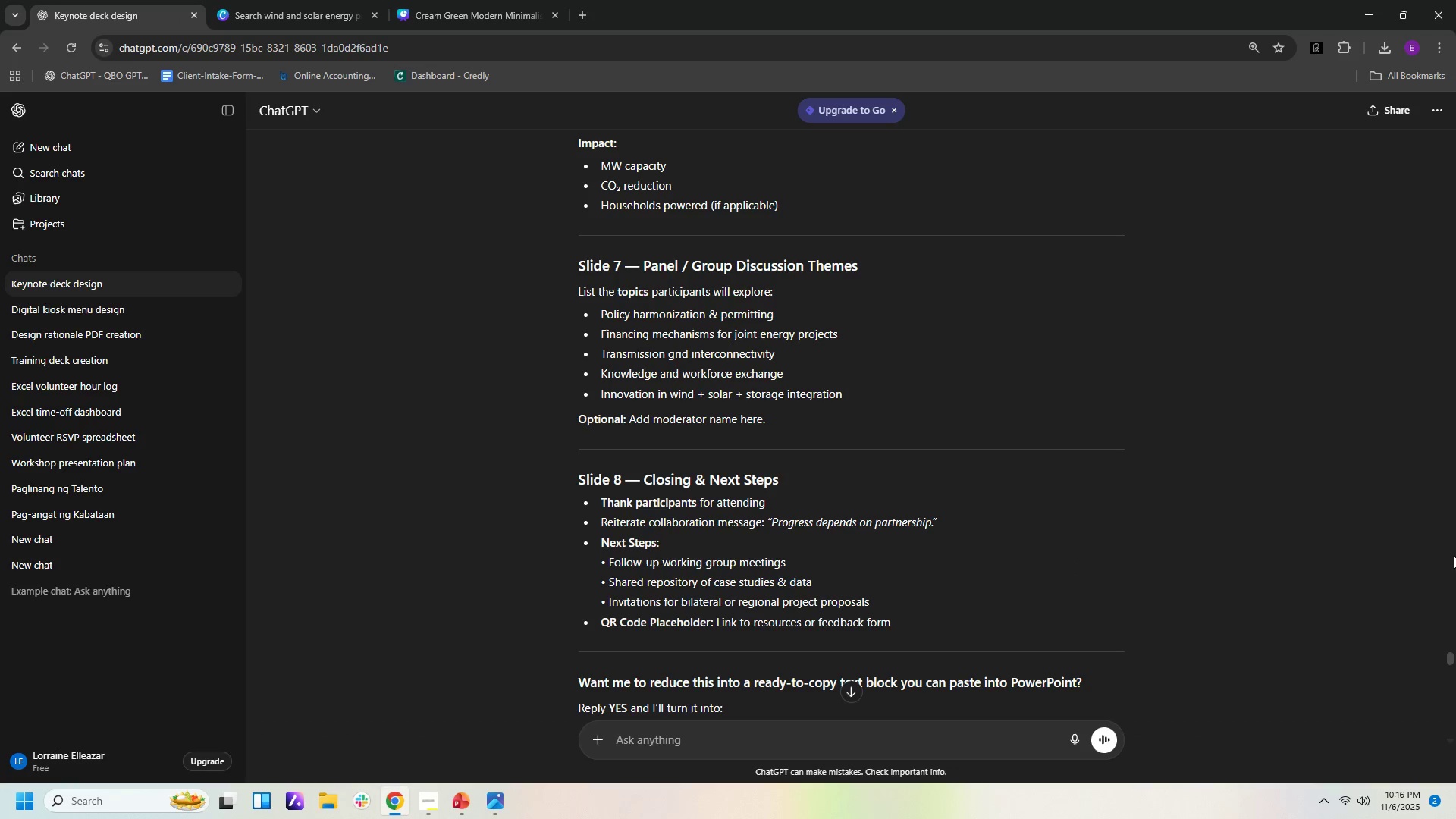 
left_click_drag(start_coordinate=[1451, 657], to_coordinate=[1427, 129])
 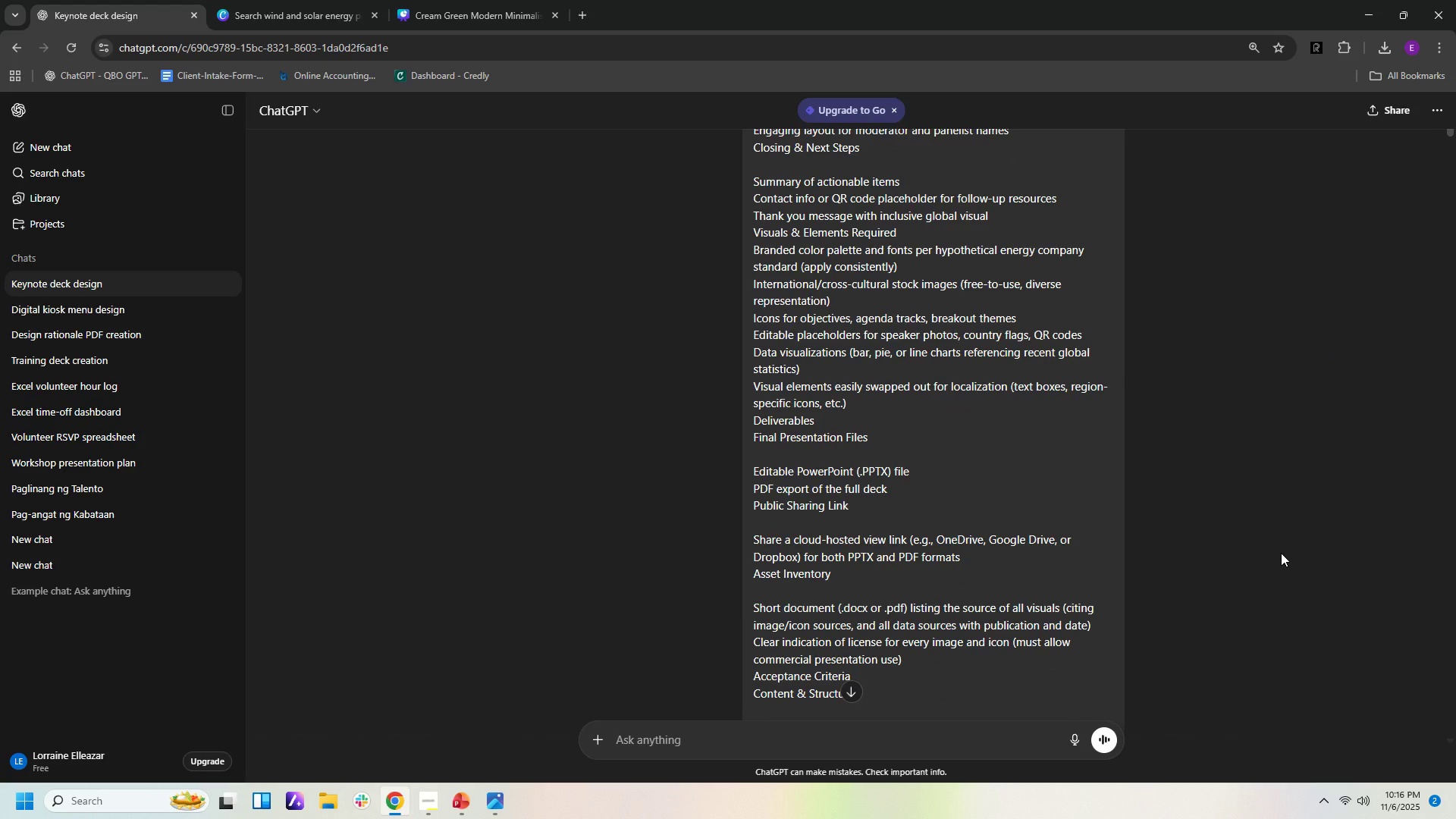 
wait(7.96)
 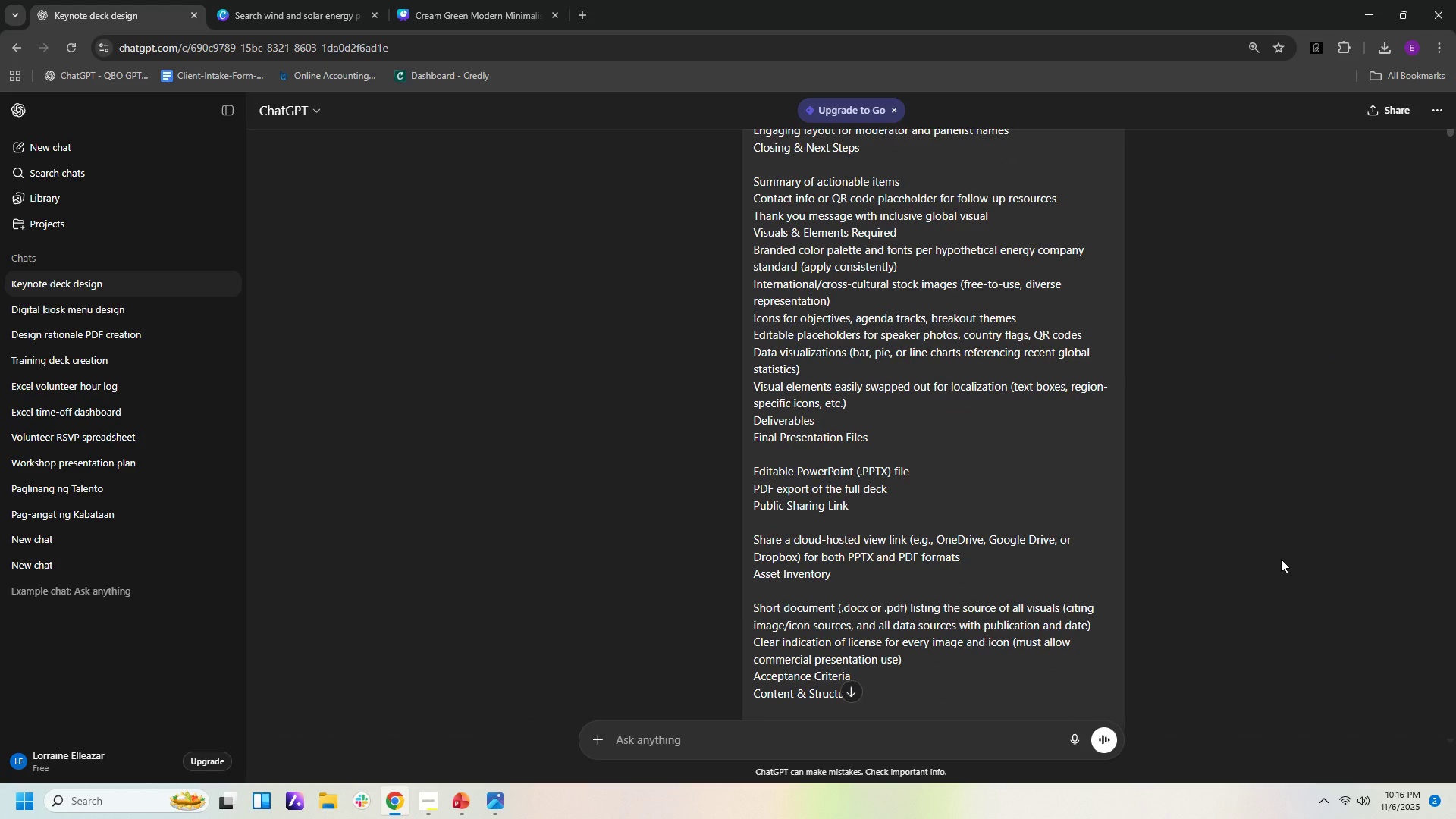 
scroll: coordinate [1274, 553], scroll_direction: up, amount: 1.0
 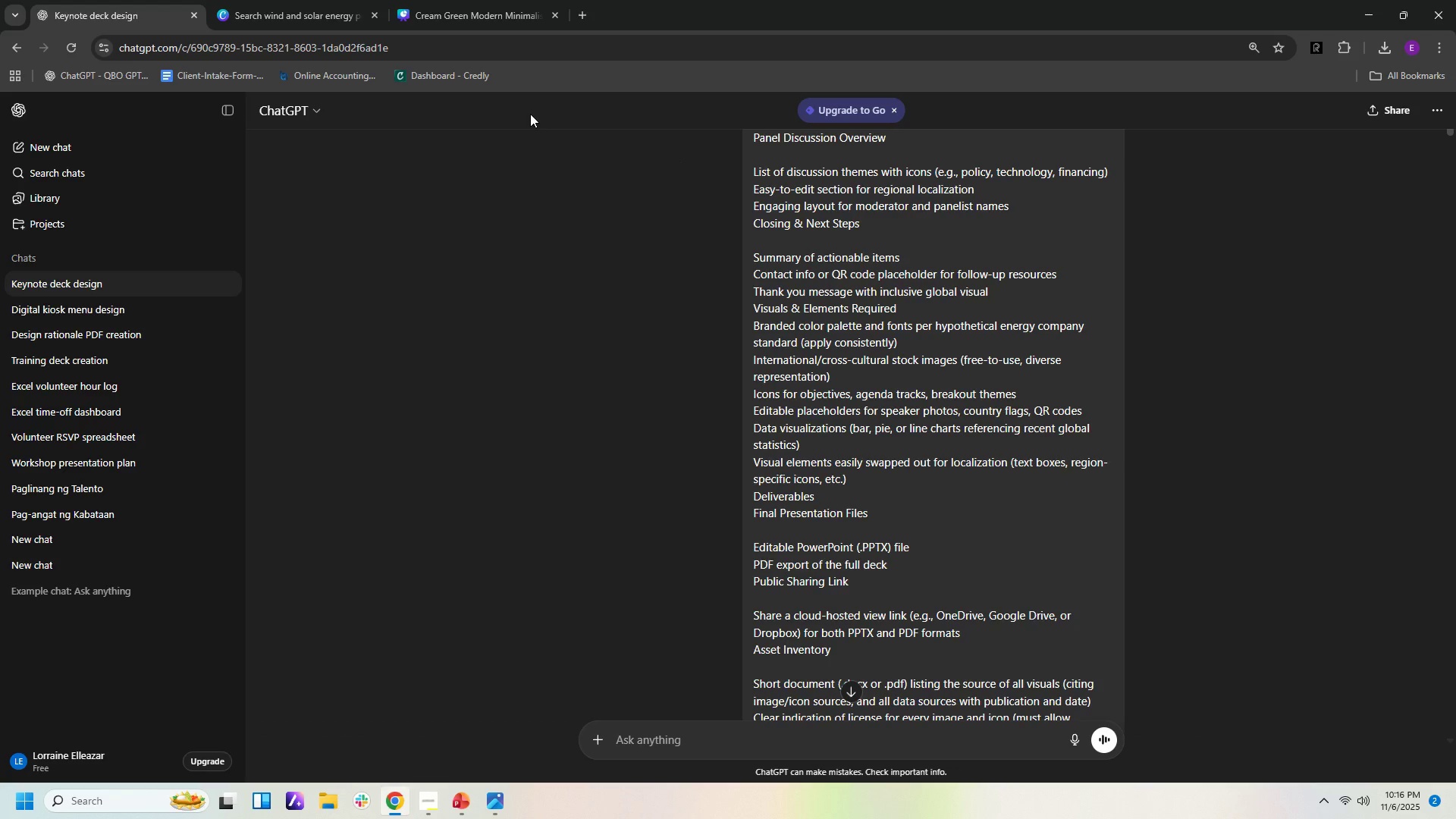 
wait(7.34)
 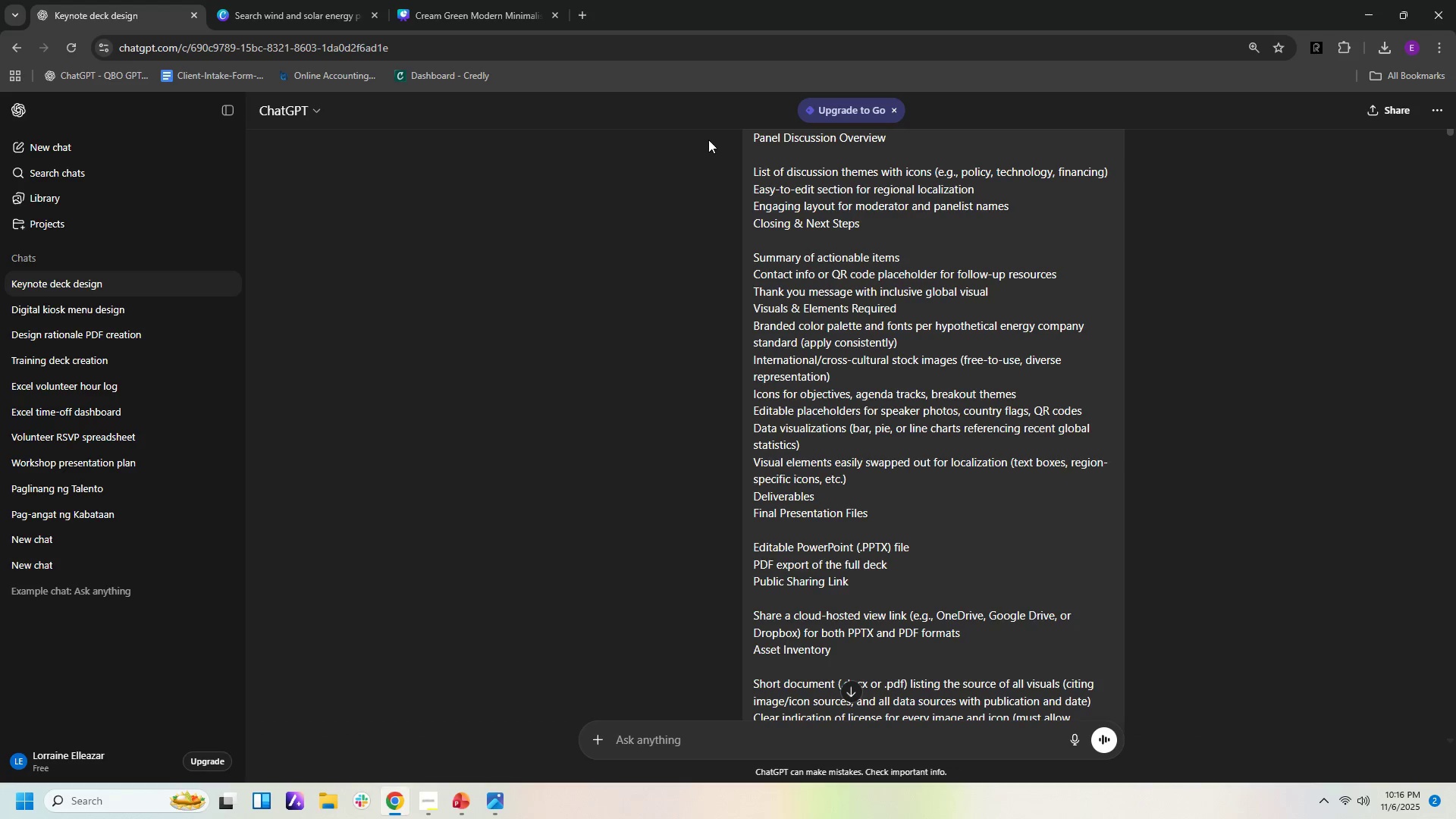 
left_click([510, 13])
 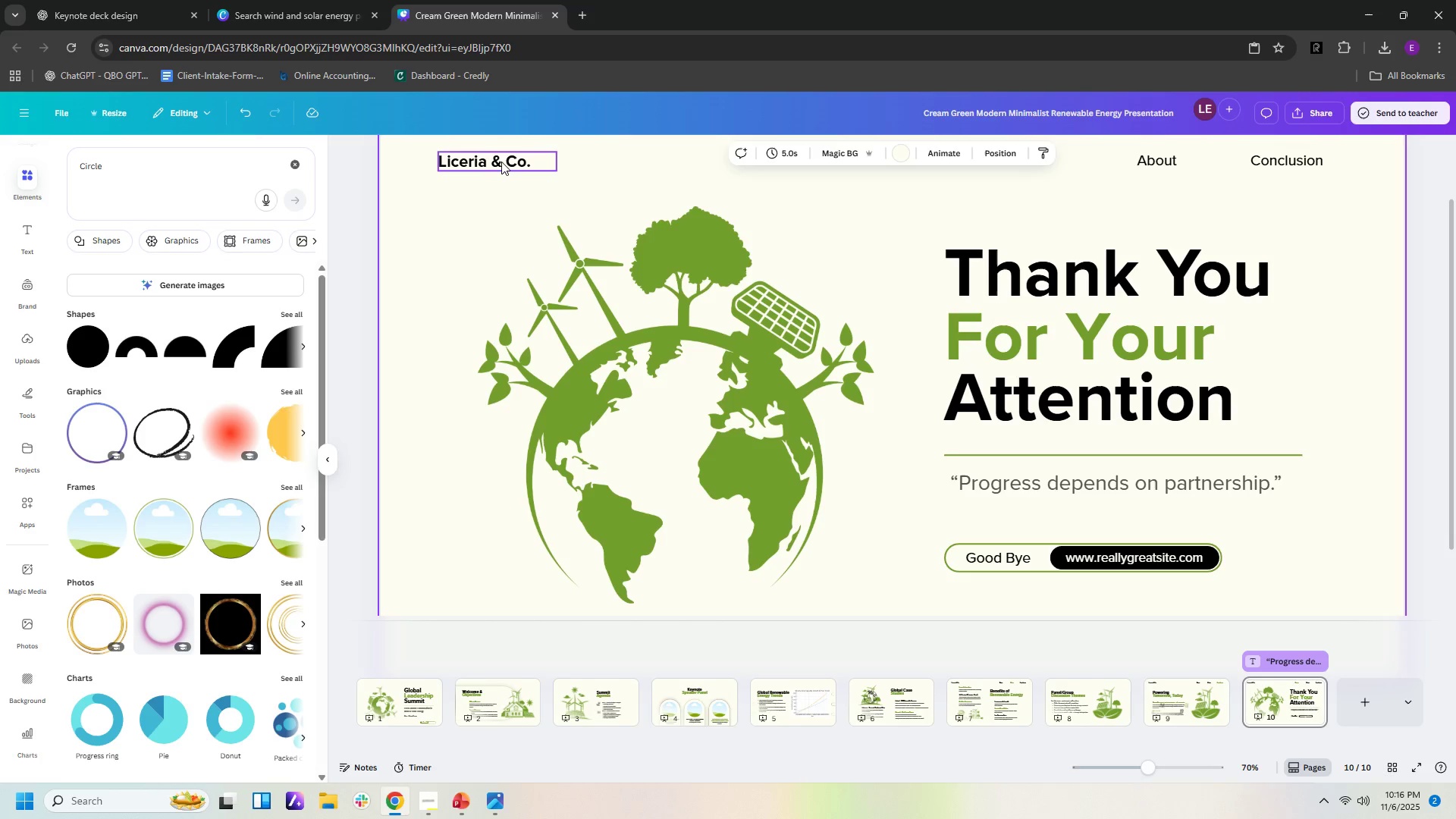 
left_click([505, 165])
 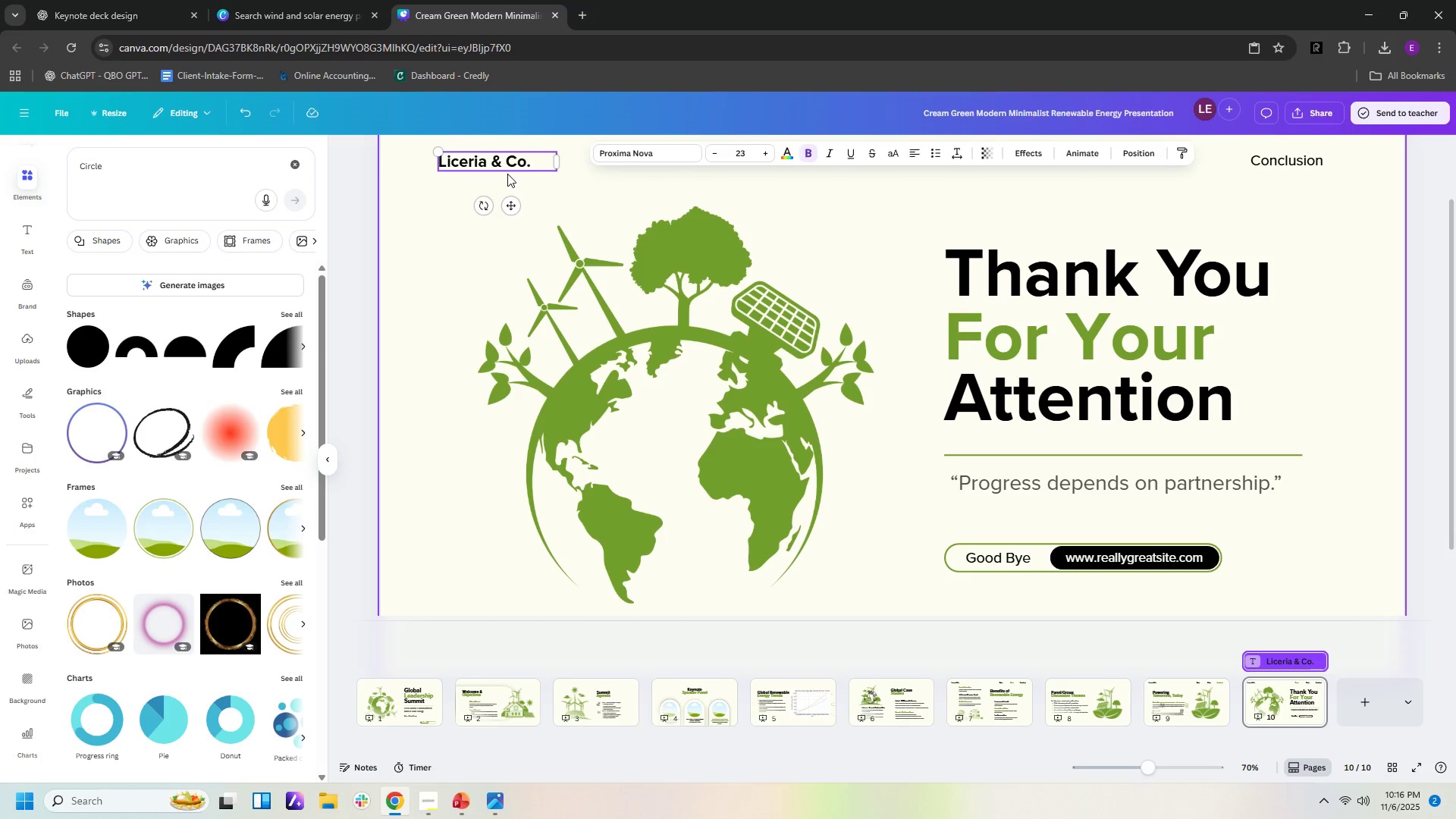 
key(Delete)
 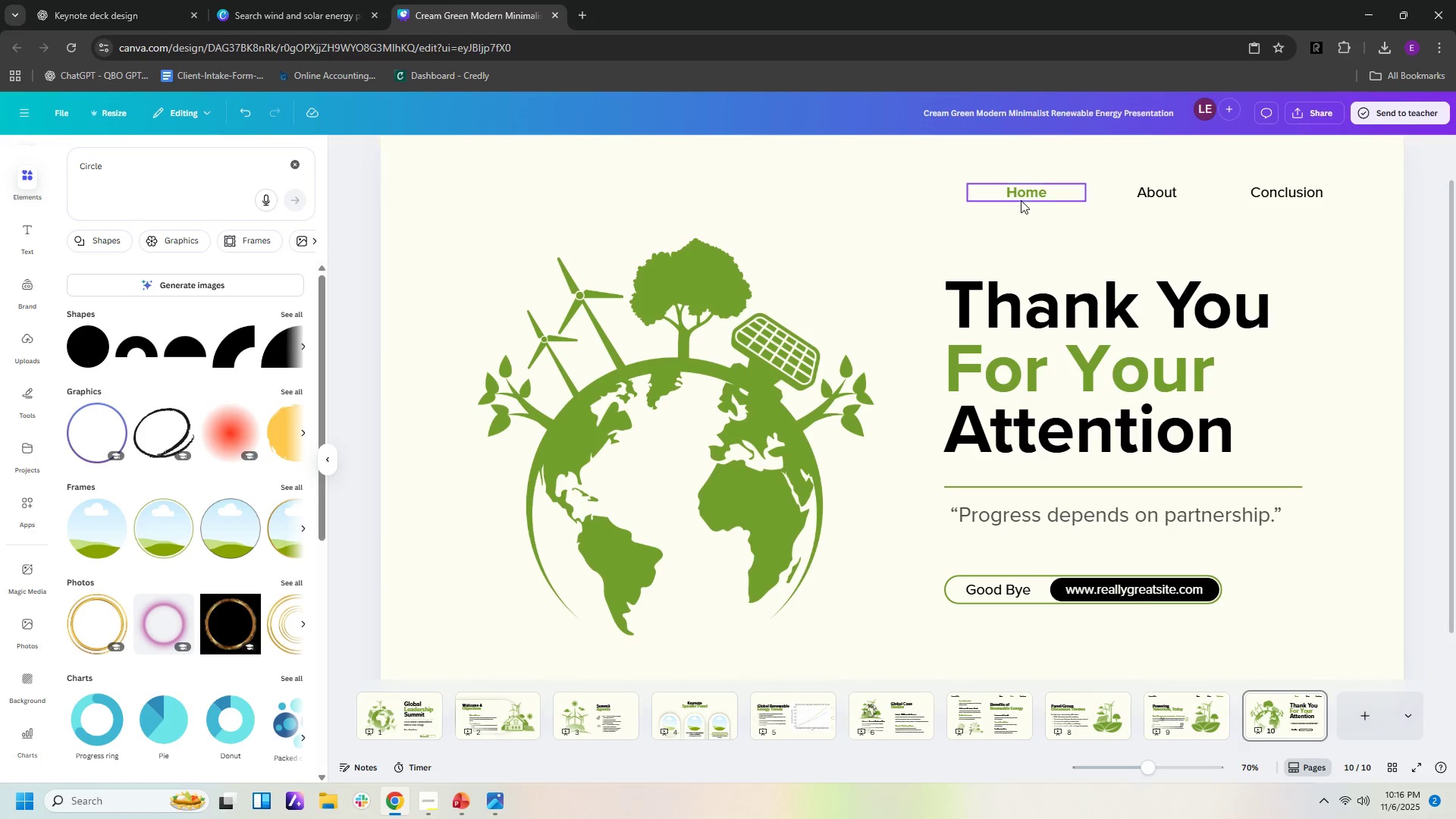 
left_click([1021, 196])
 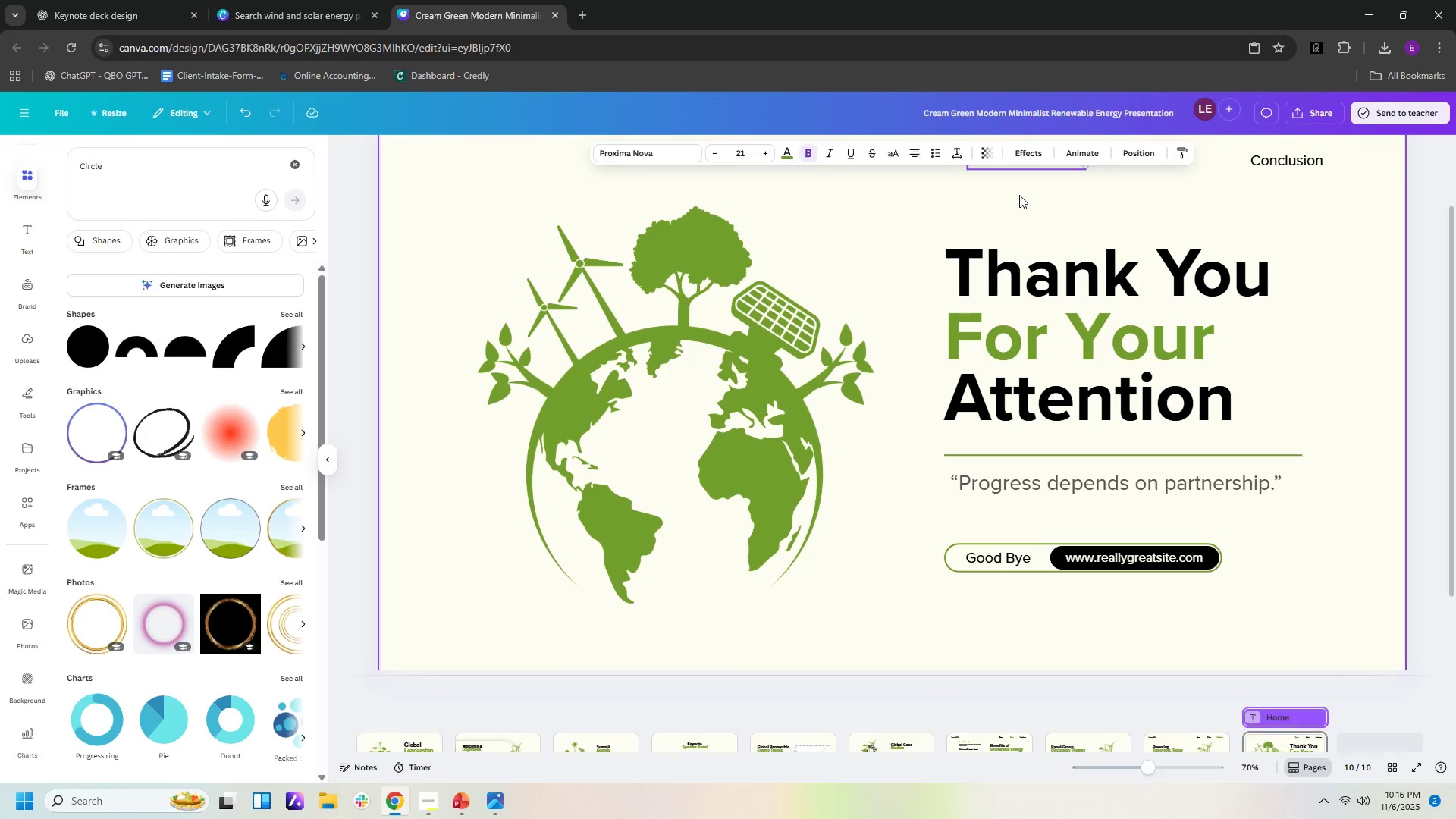 
hold_key(key=Delete, duration=1.22)
 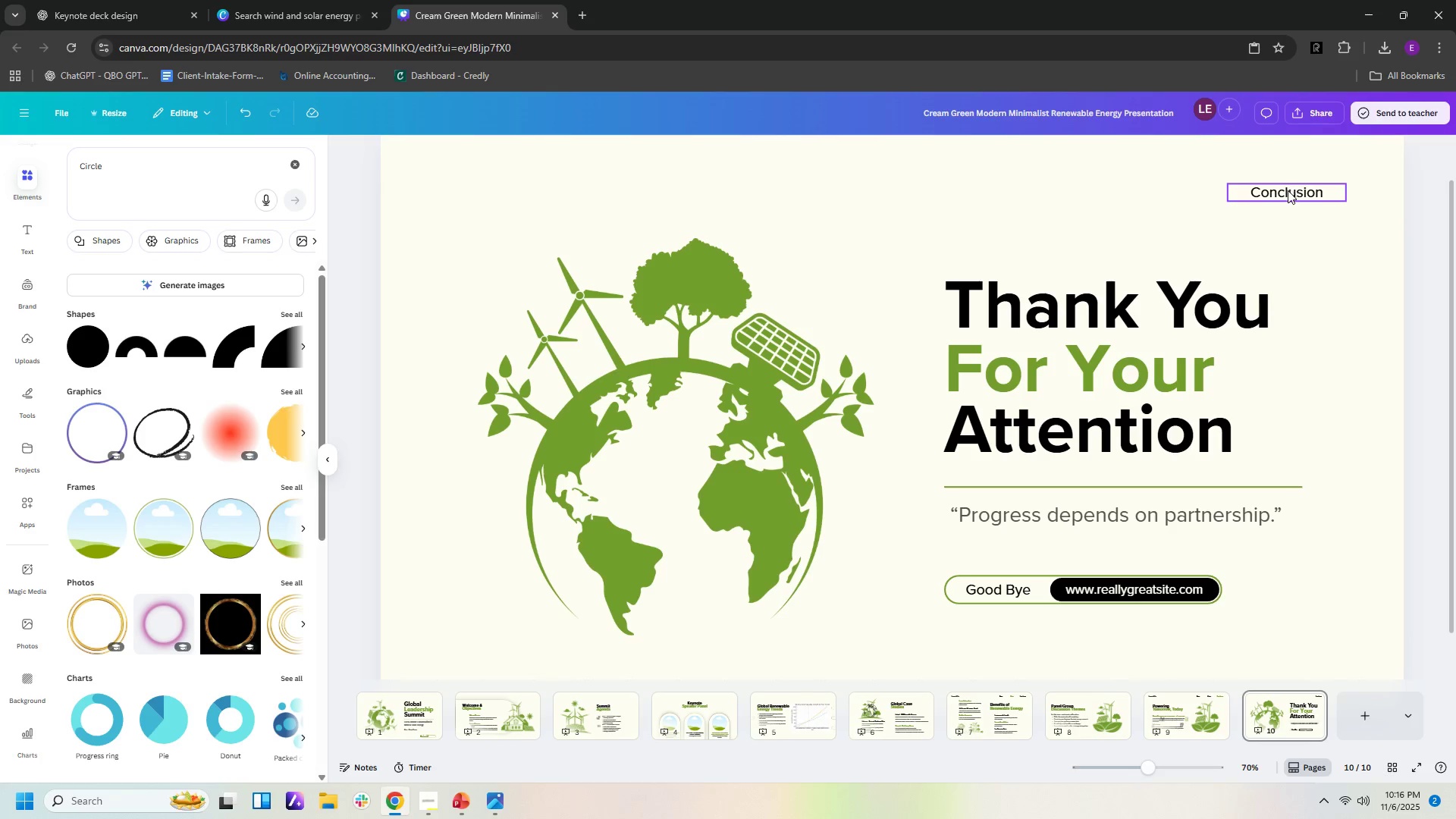 
left_click([1163, 197])
 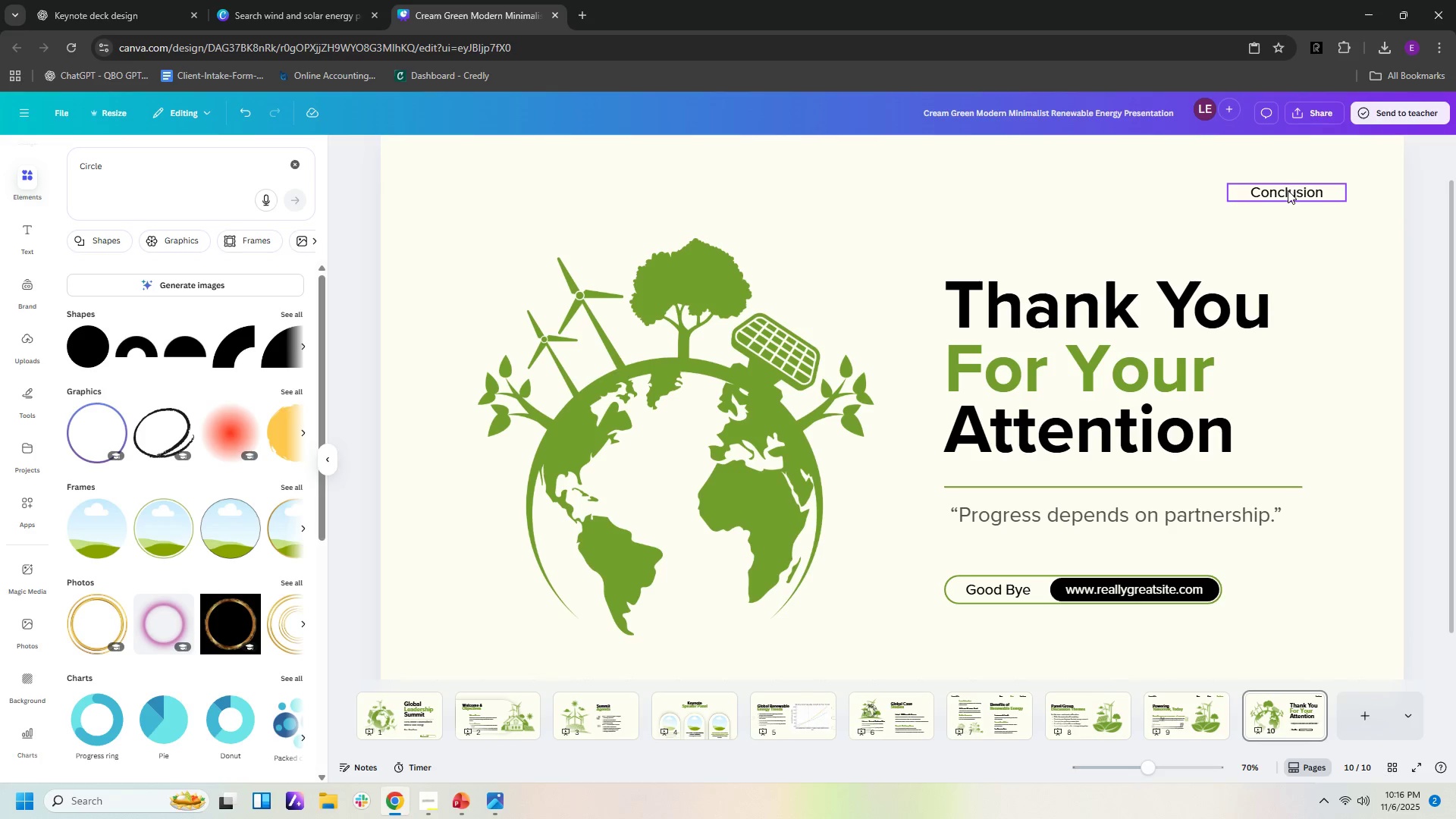 
left_click([1288, 193])
 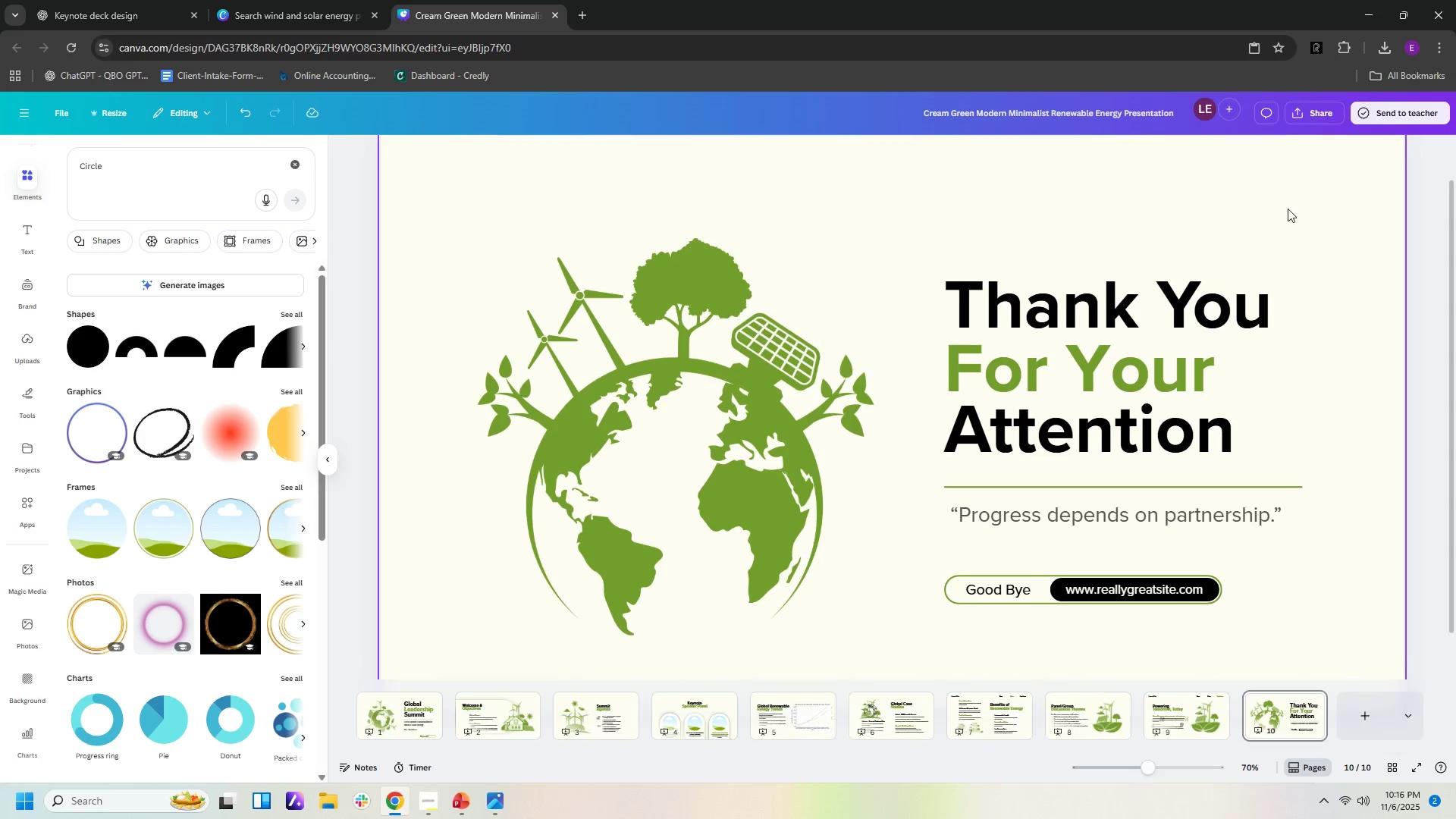 
key(Delete)
 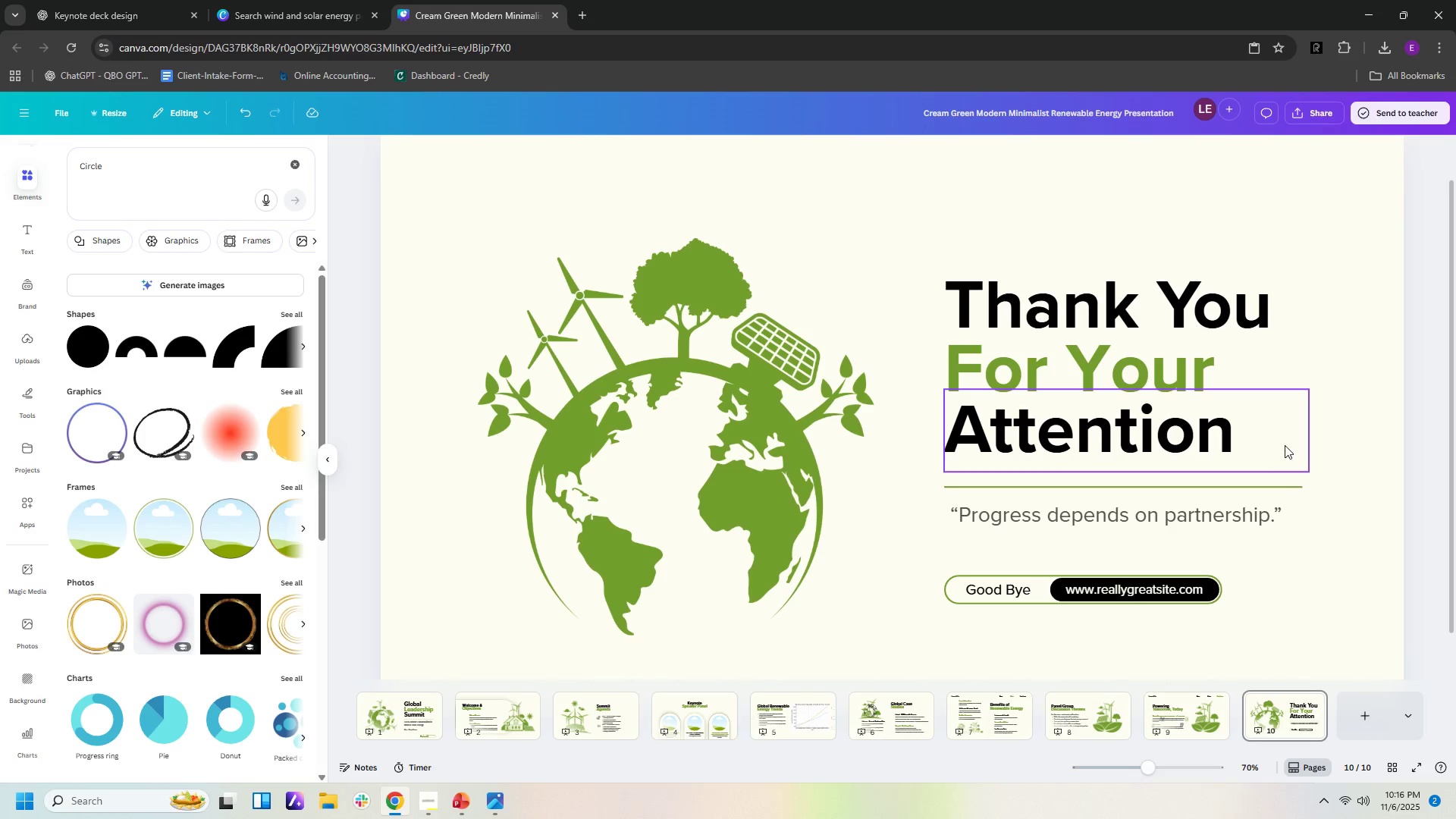 
left_click_drag(start_coordinate=[1362, 448], to_coordinate=[974, 262])
 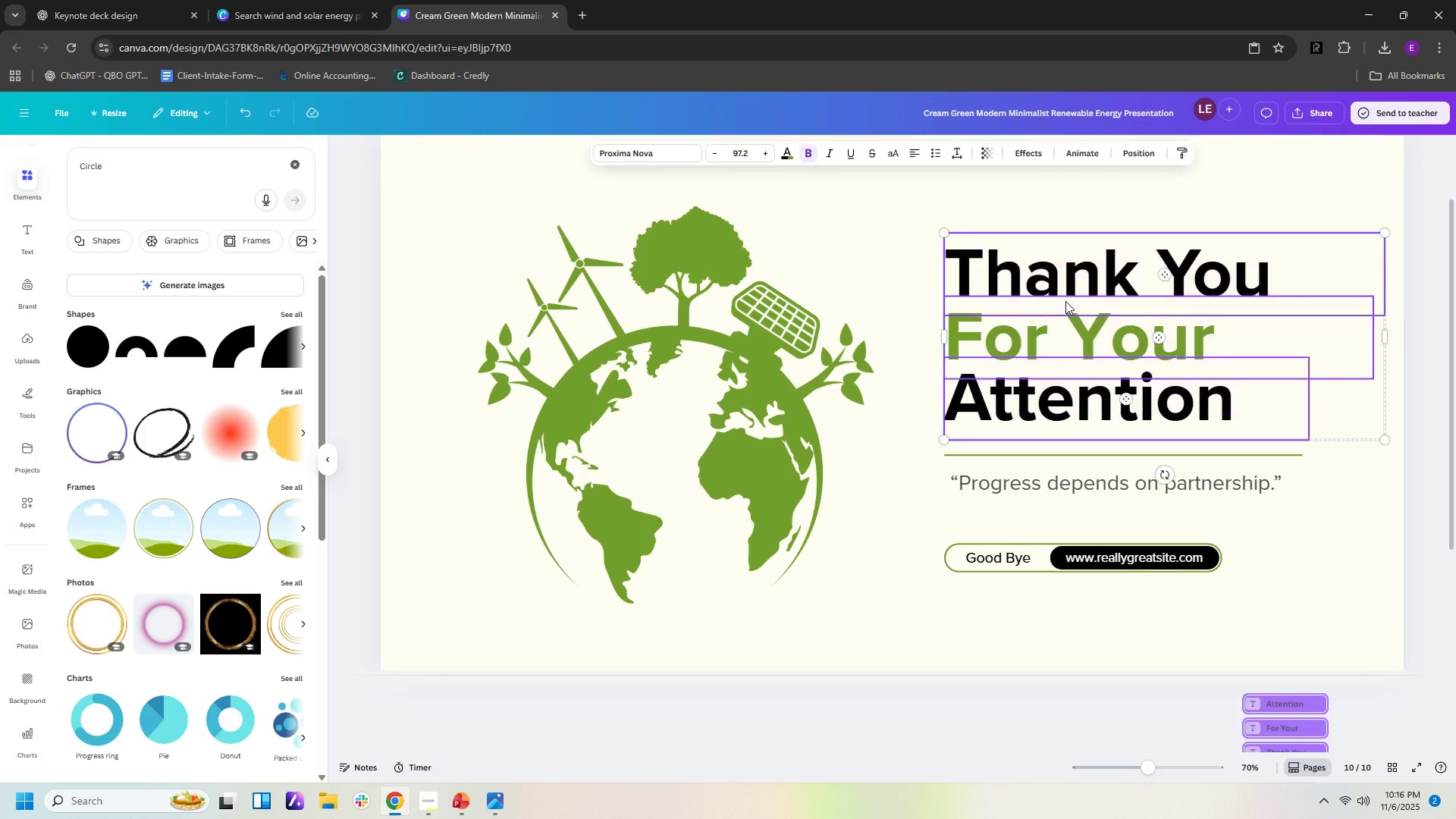 
left_click_drag(start_coordinate=[1065, 301], to_coordinate=[1044, 228])
 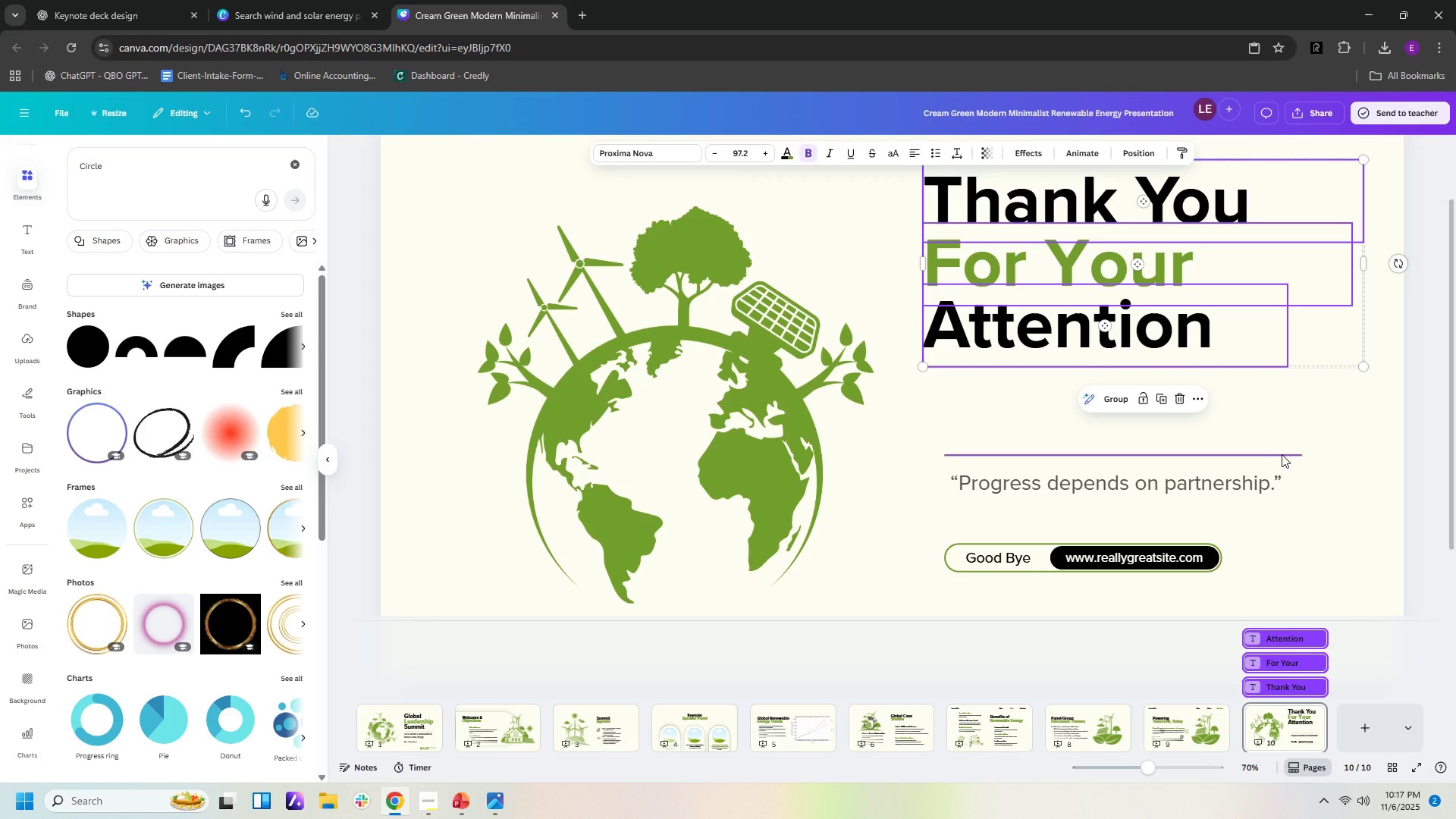 
left_click_drag(start_coordinate=[1282, 454], to_coordinate=[1261, 369])
 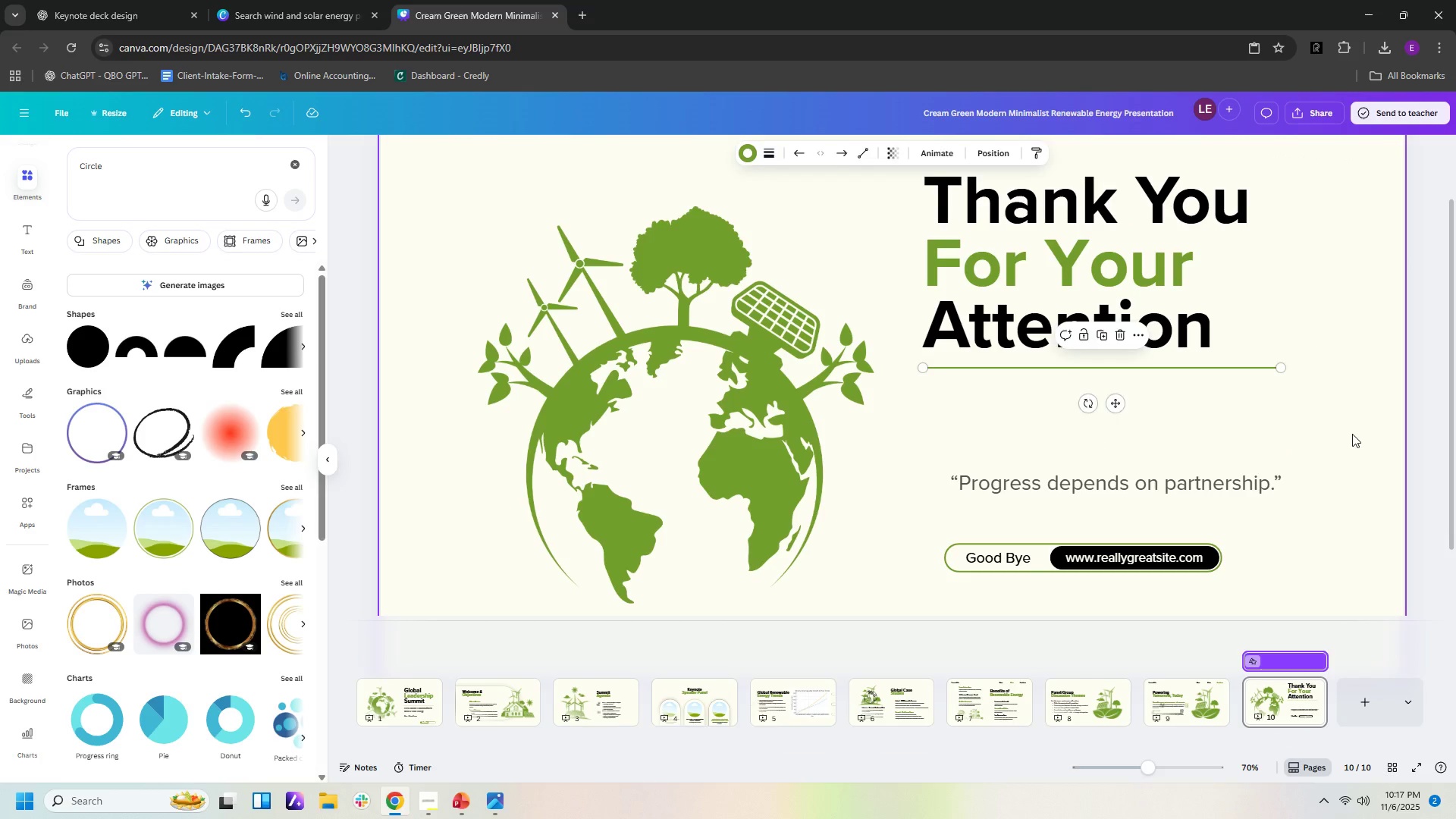 
left_click([1352, 434])
 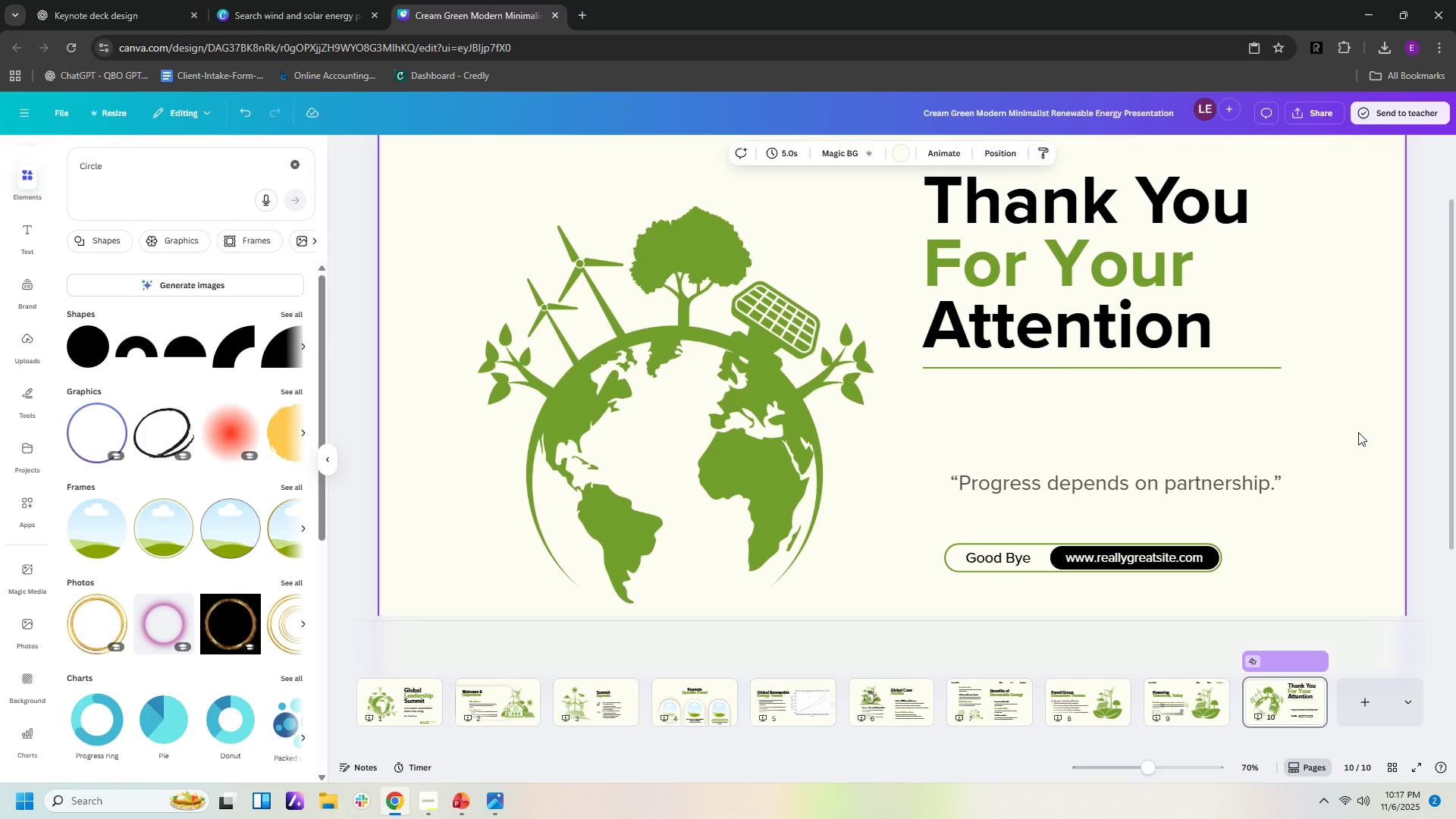 
scroll: coordinate [1360, 427], scroll_direction: up, amount: 5.0
 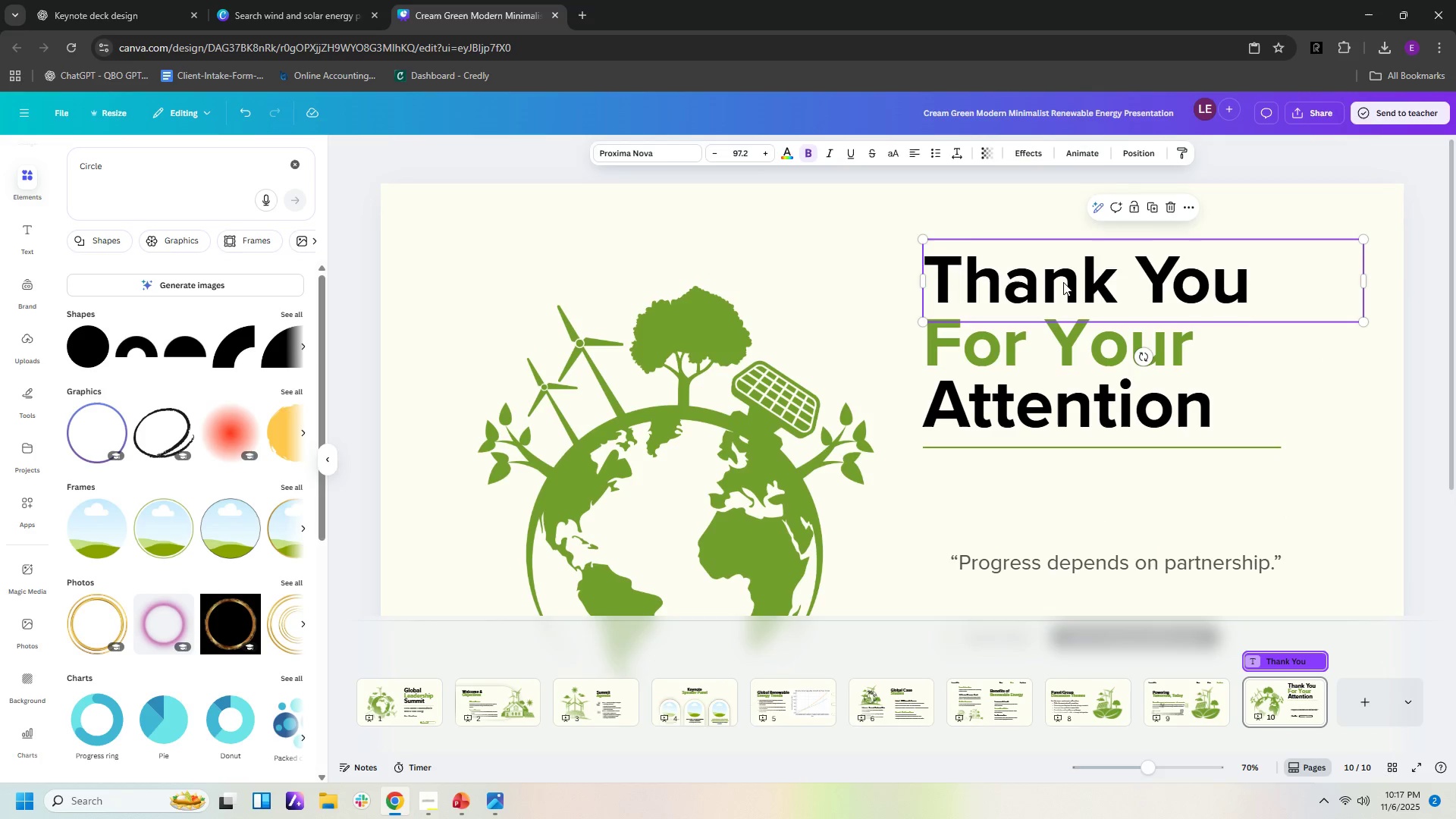 
double_click([1063, 282])
 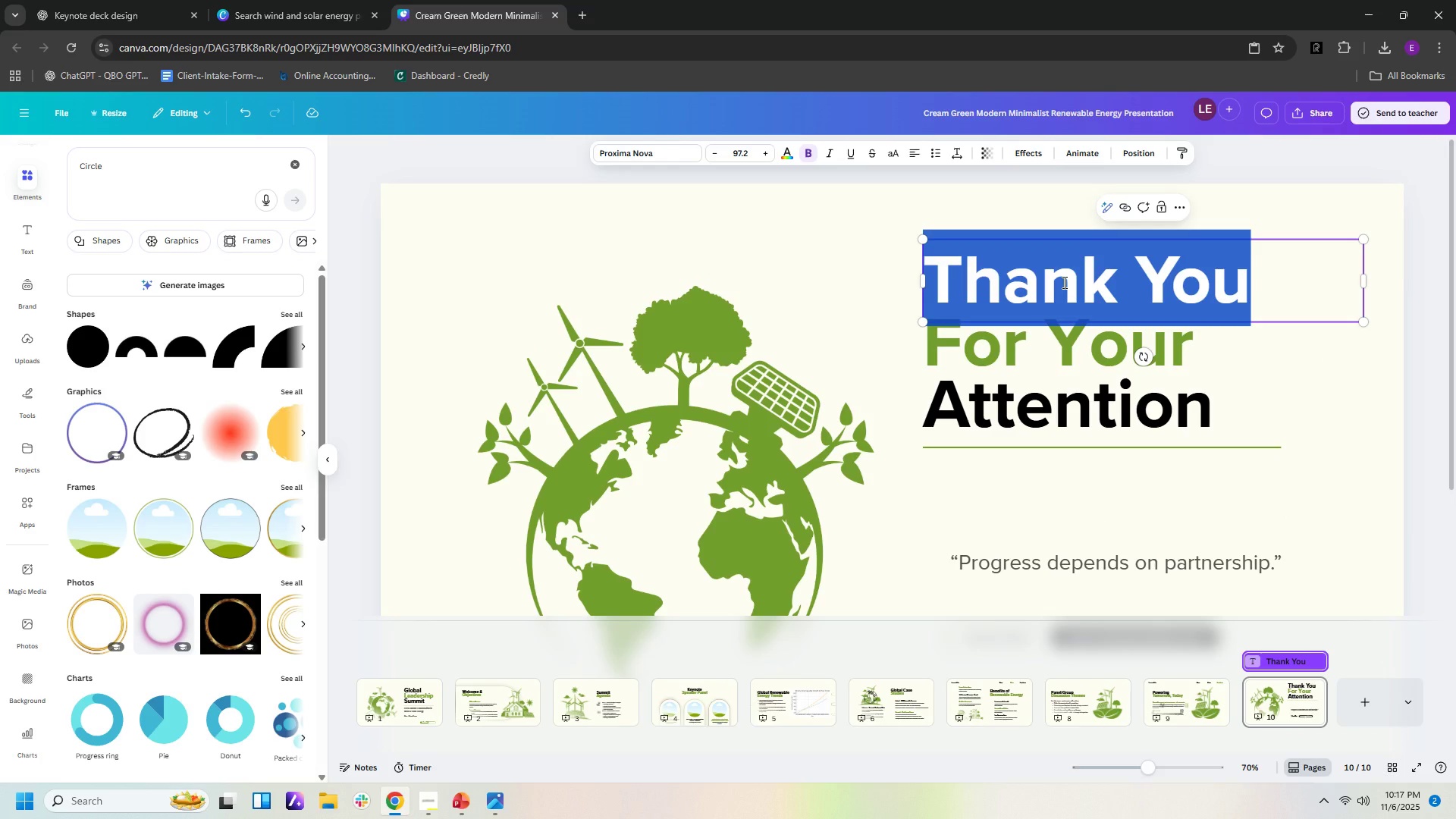 
type(Co)
key(Backspace)
type(losin )
 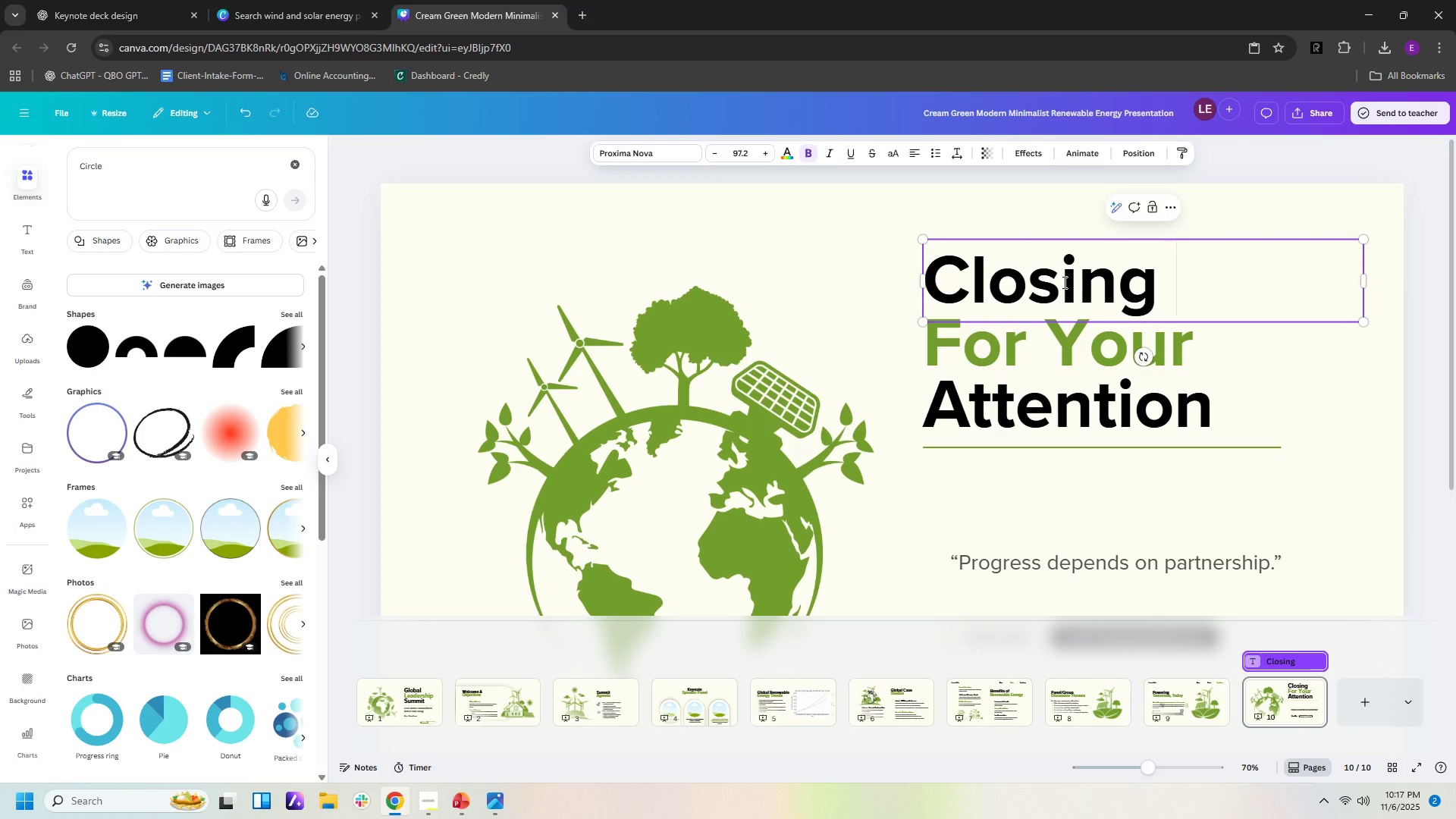 
hold_key(key=ShiftLeft, duration=1.64)
 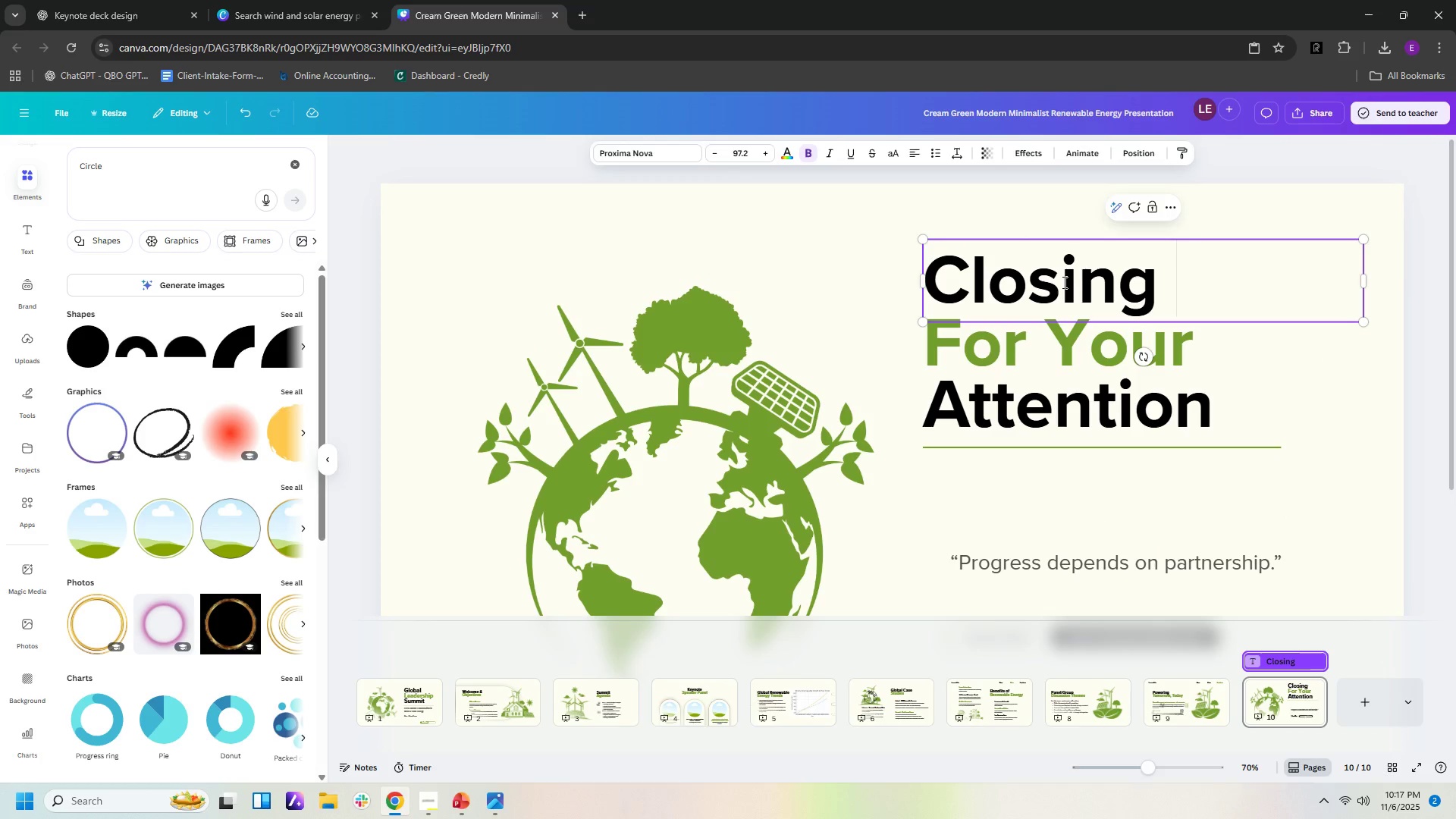 
hold_key(key=ShiftLeft, duration=1.53)
 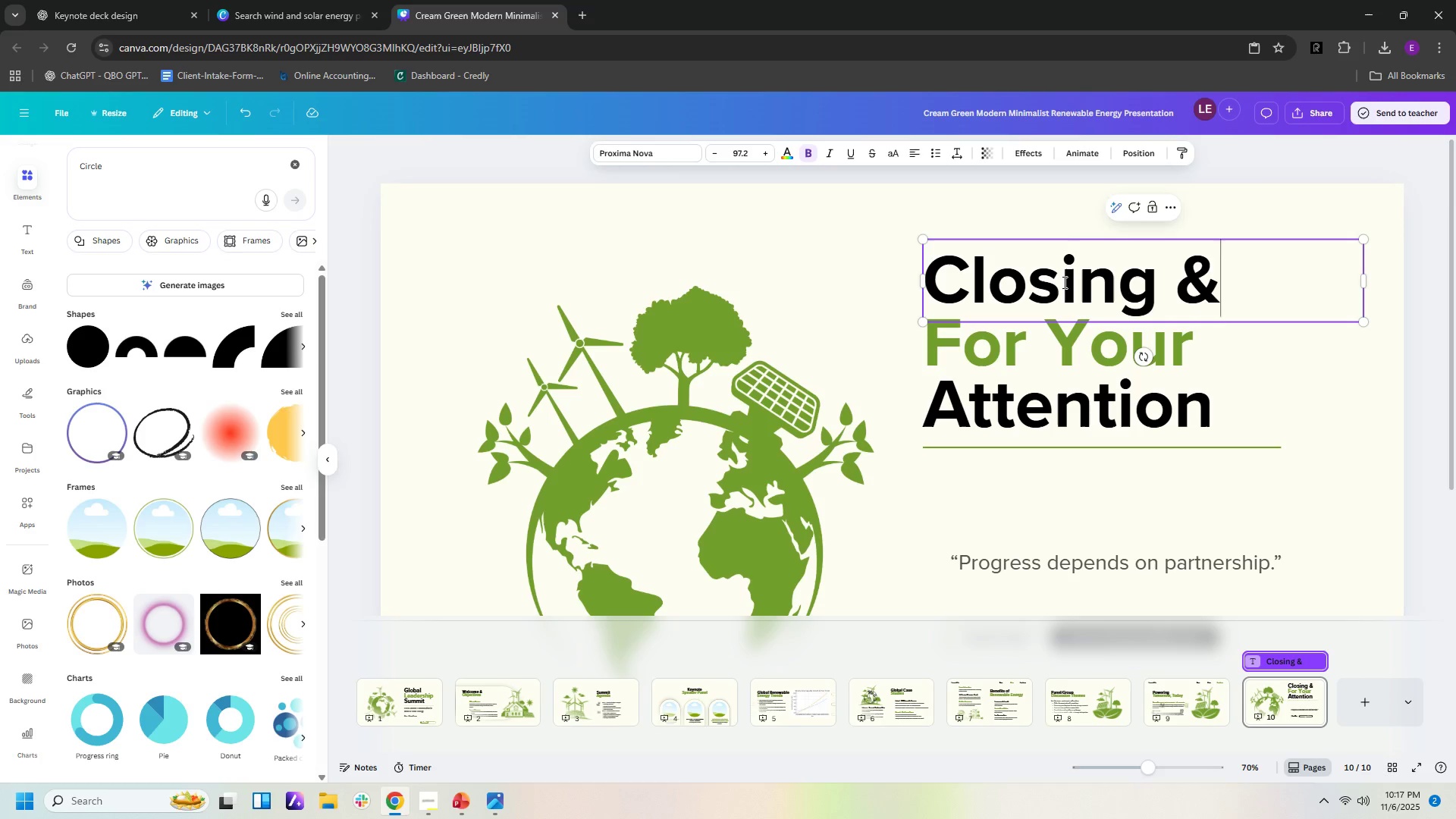 
key(Shift+7)
 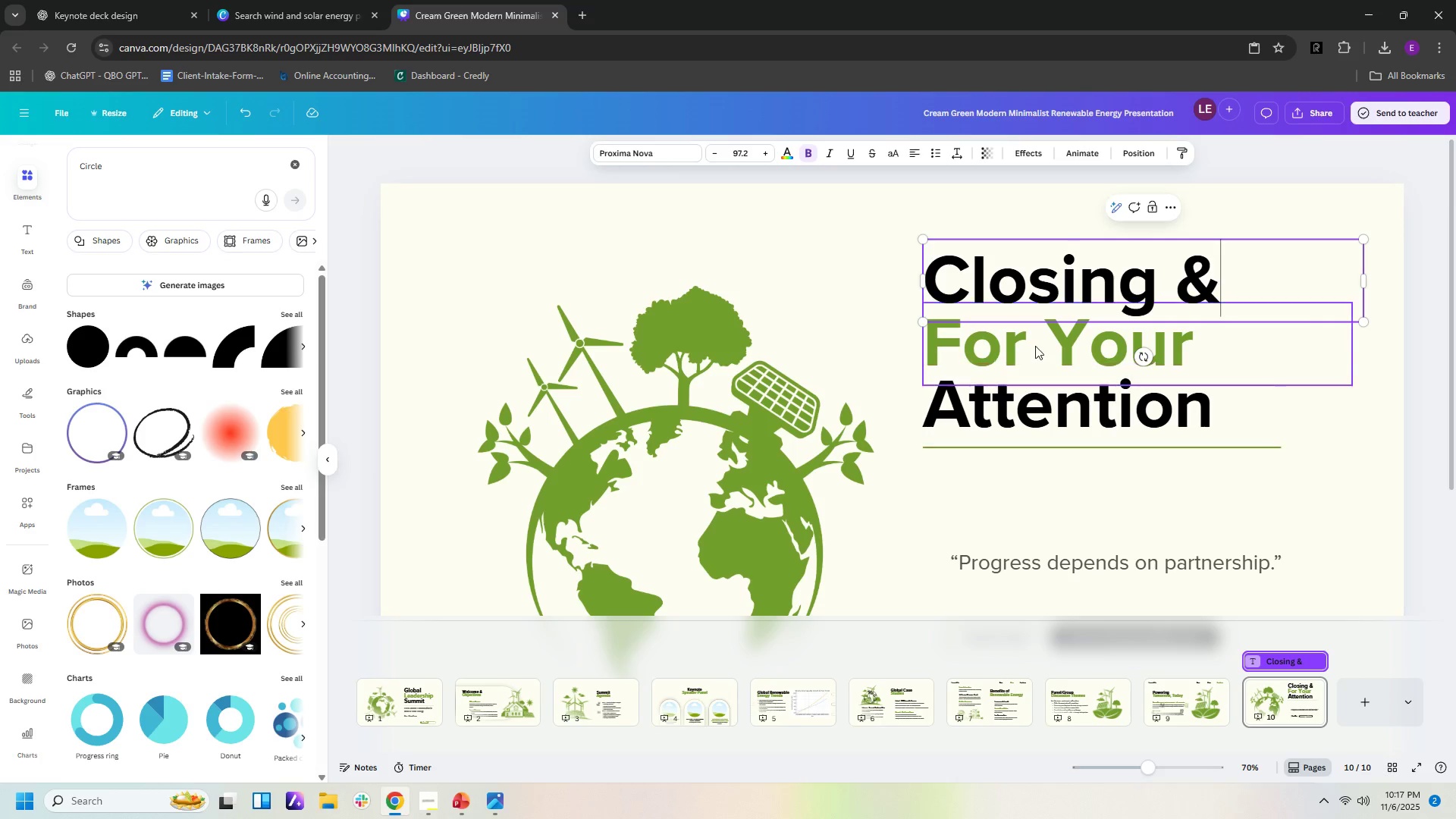 
double_click([1035, 346])
 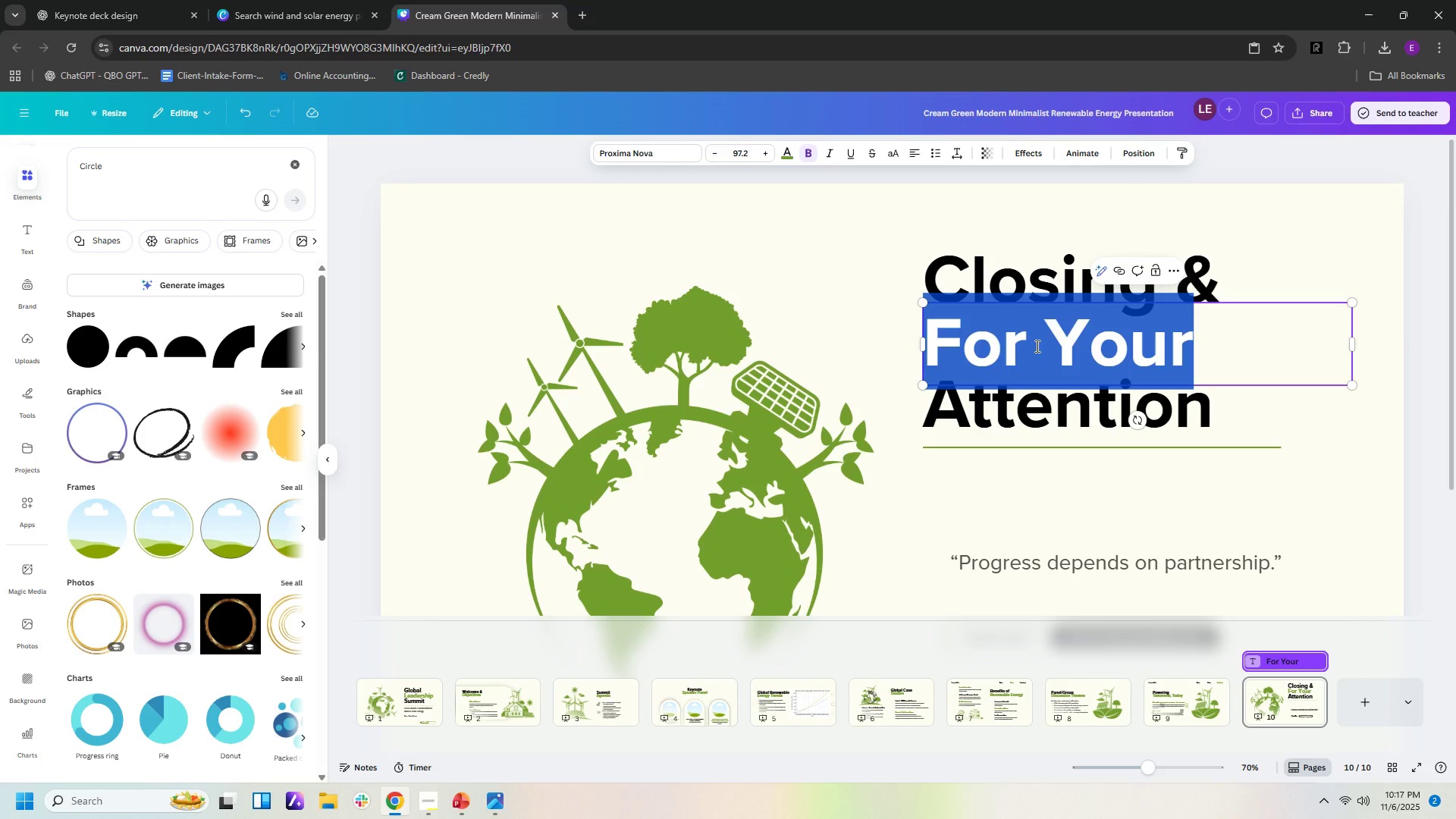 
type(Nexy S)
key(Backspace)
key(Backspace)
key(Backspace)
type(t Step)
 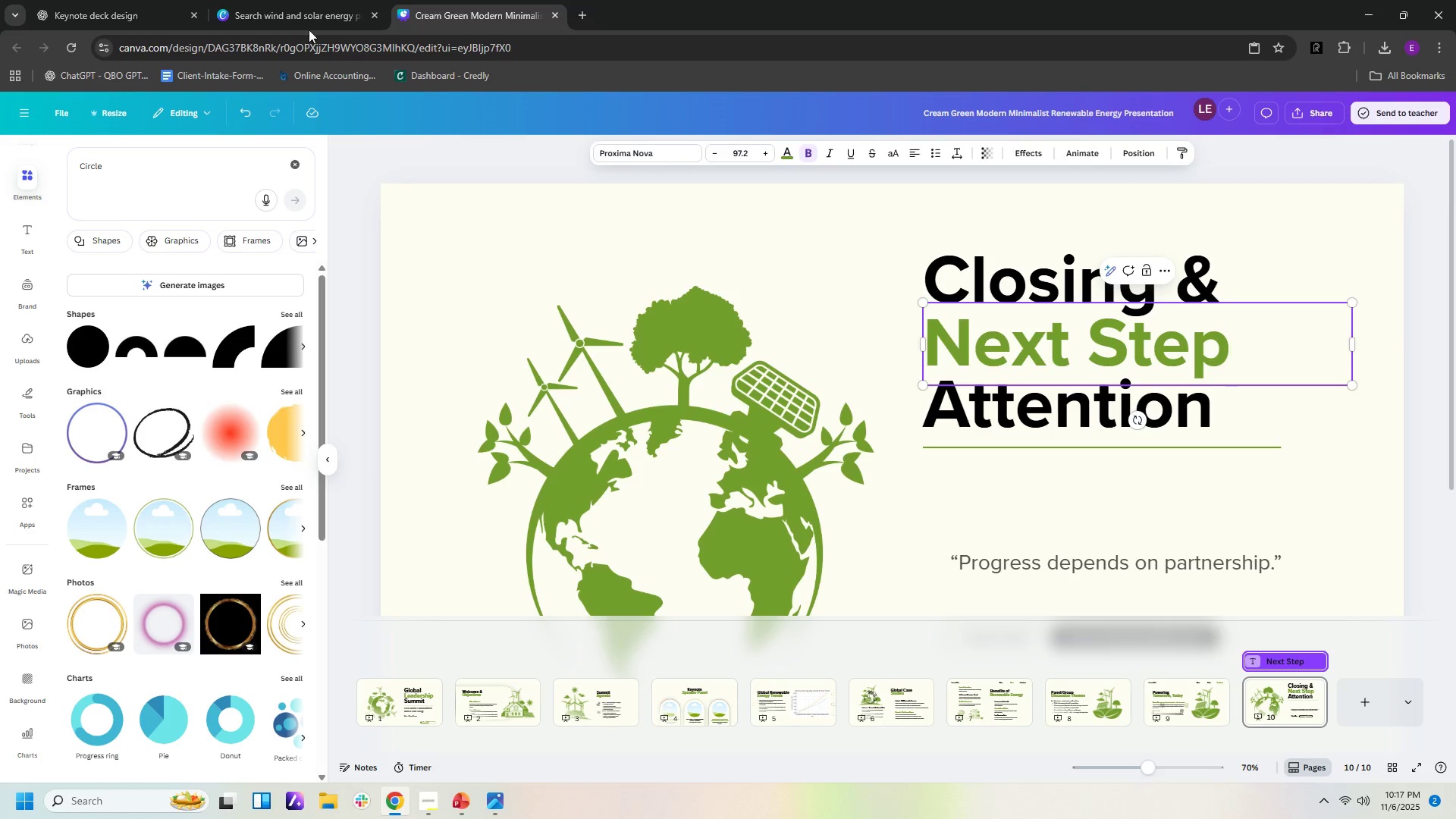 
left_click([111, 14])
 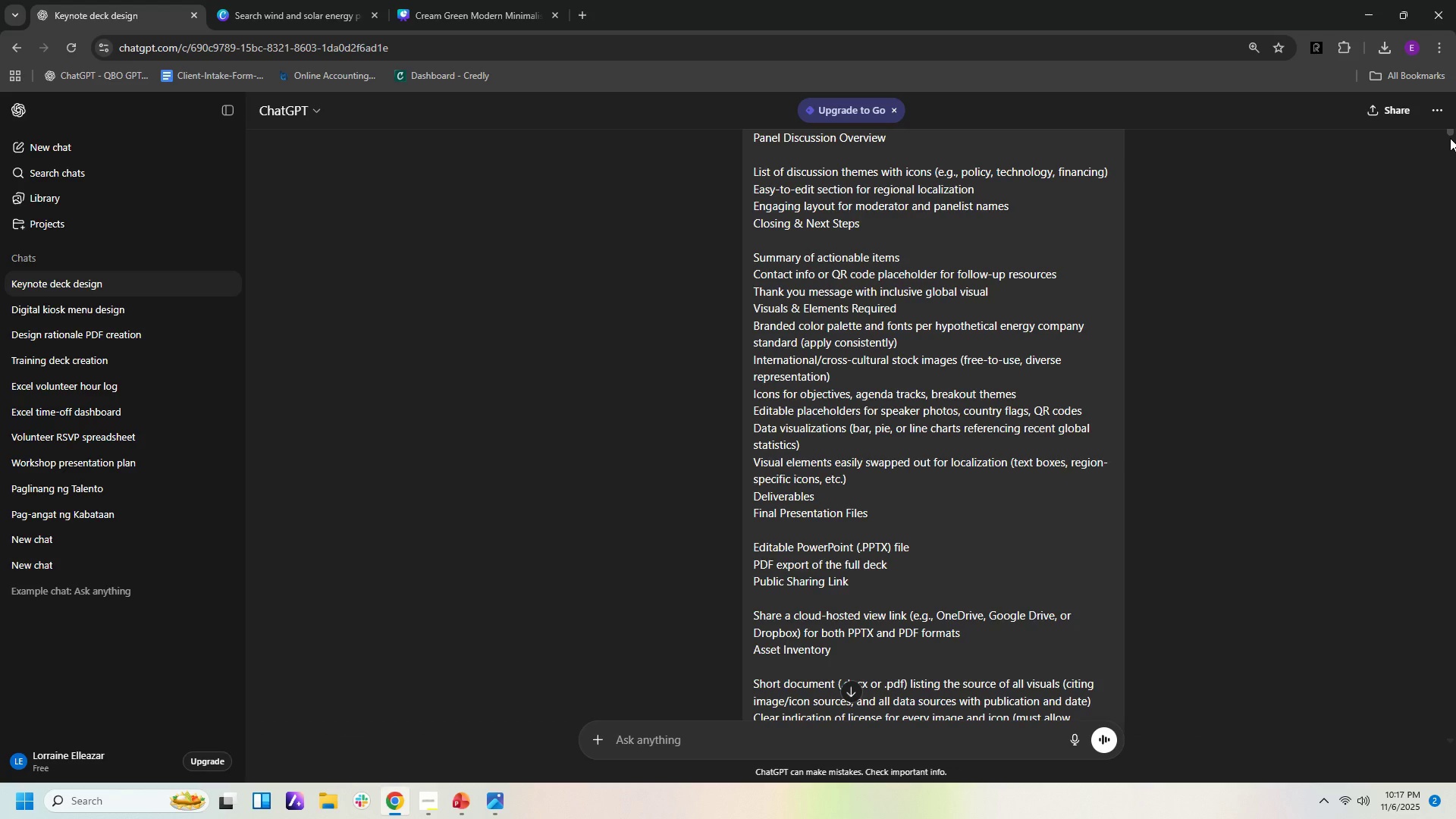 
left_click_drag(start_coordinate=[1451, 133], to_coordinate=[1455, 767])
 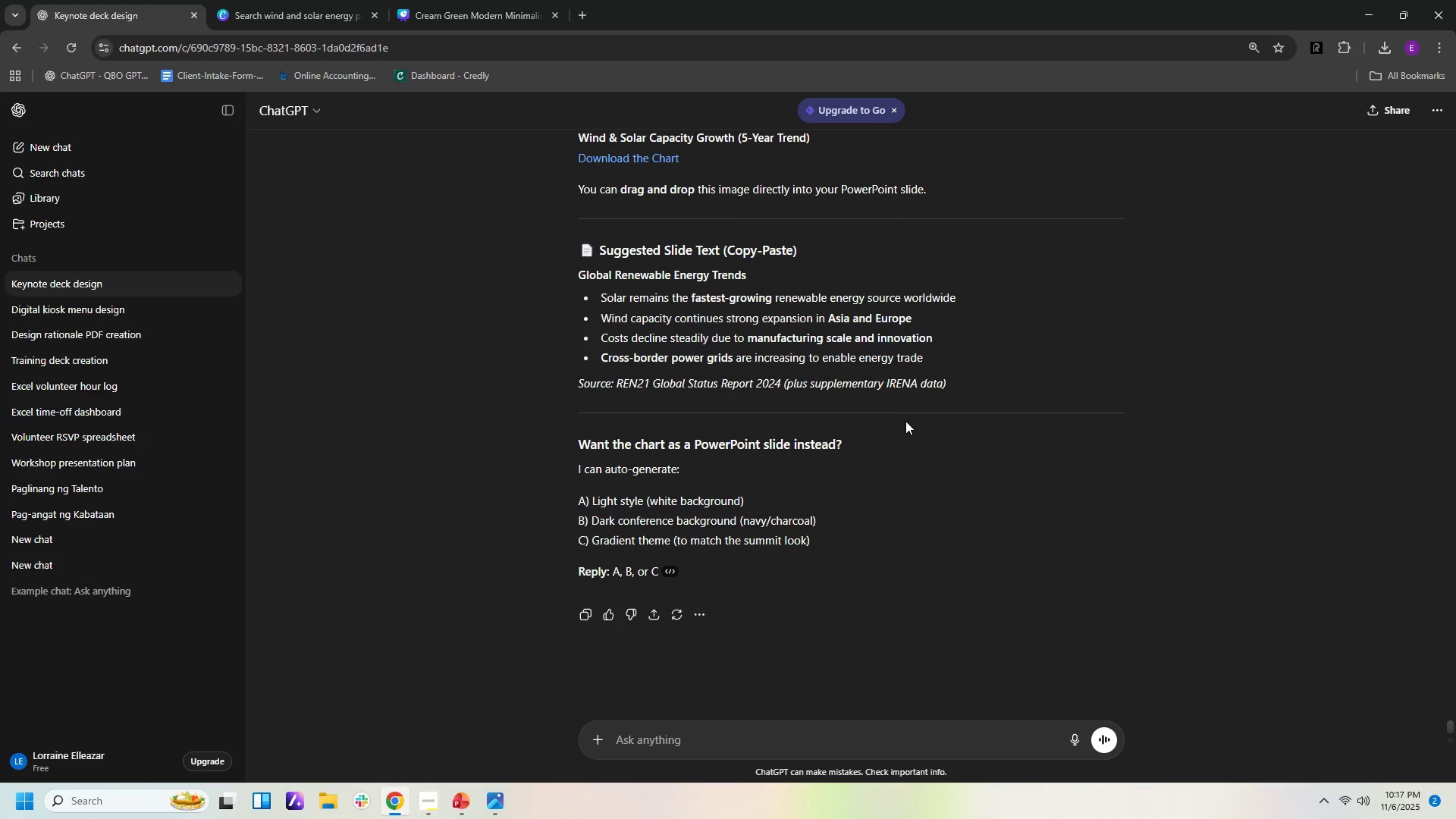 
scroll: coordinate [1151, 469], scroll_direction: up, amount: 4.0
 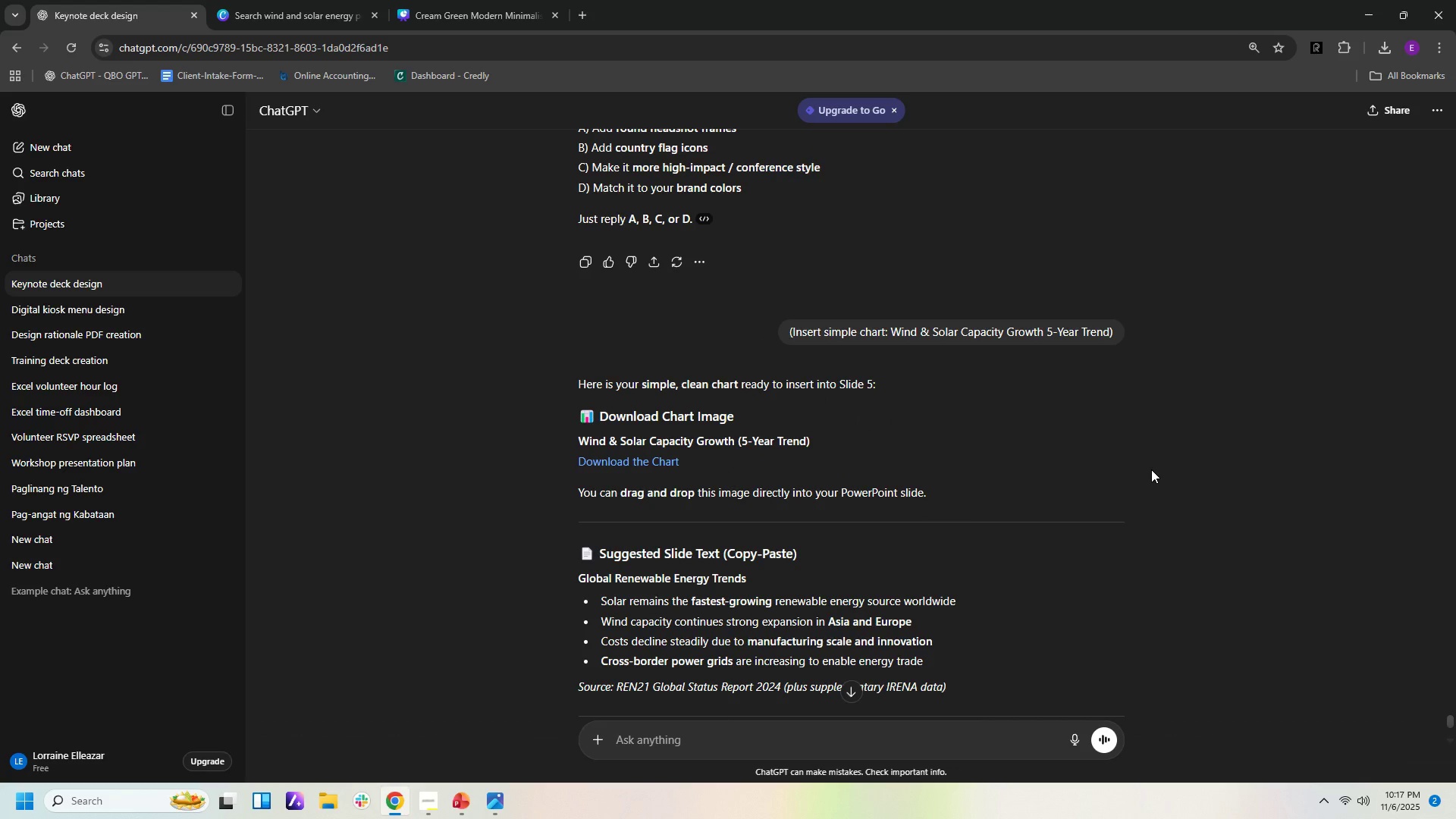 
scroll: coordinate [1217, 471], scroll_direction: down, amount: 5.0
 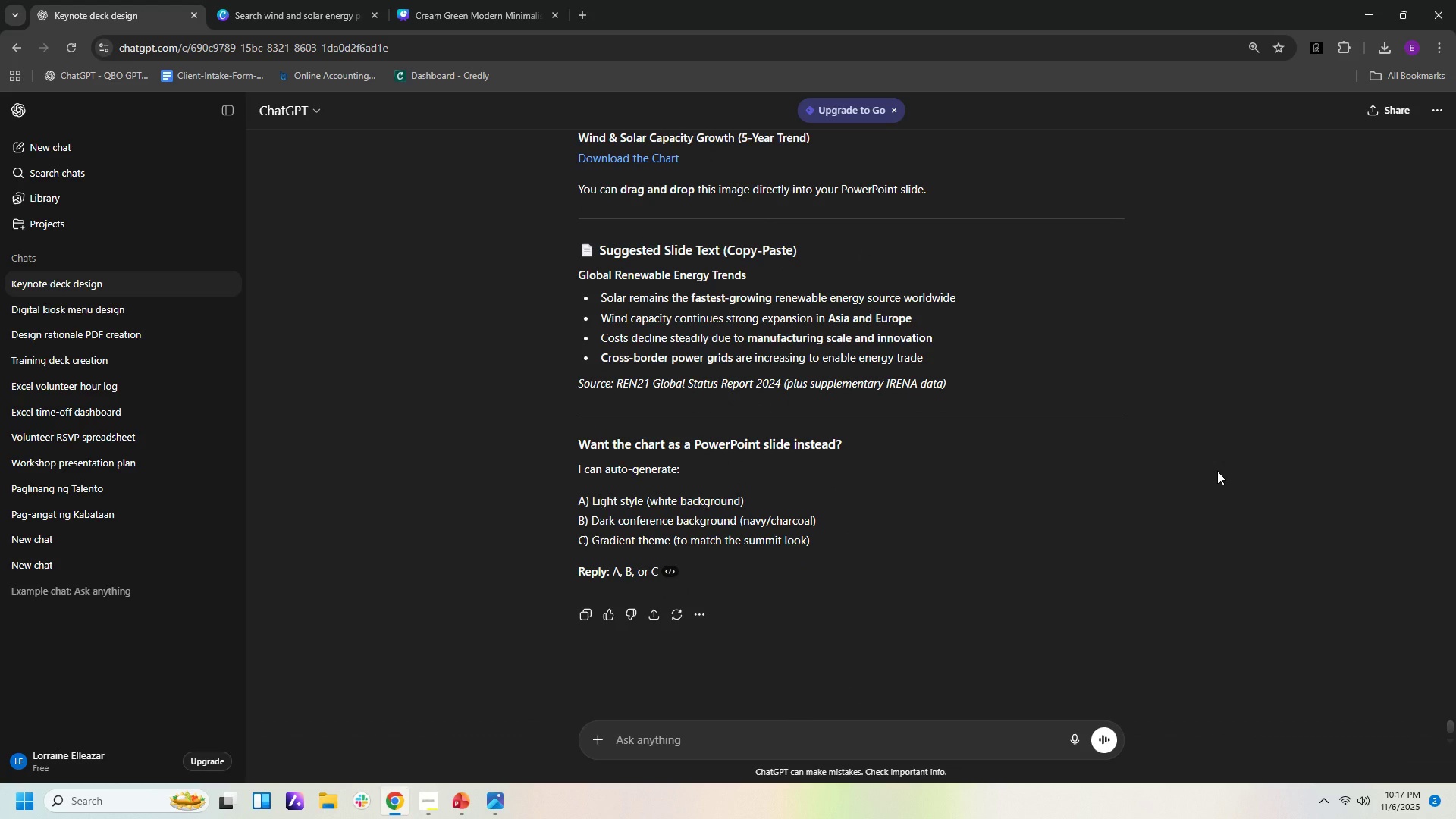 
scroll: coordinate [1217, 471], scroll_direction: up, amount: 11.0
 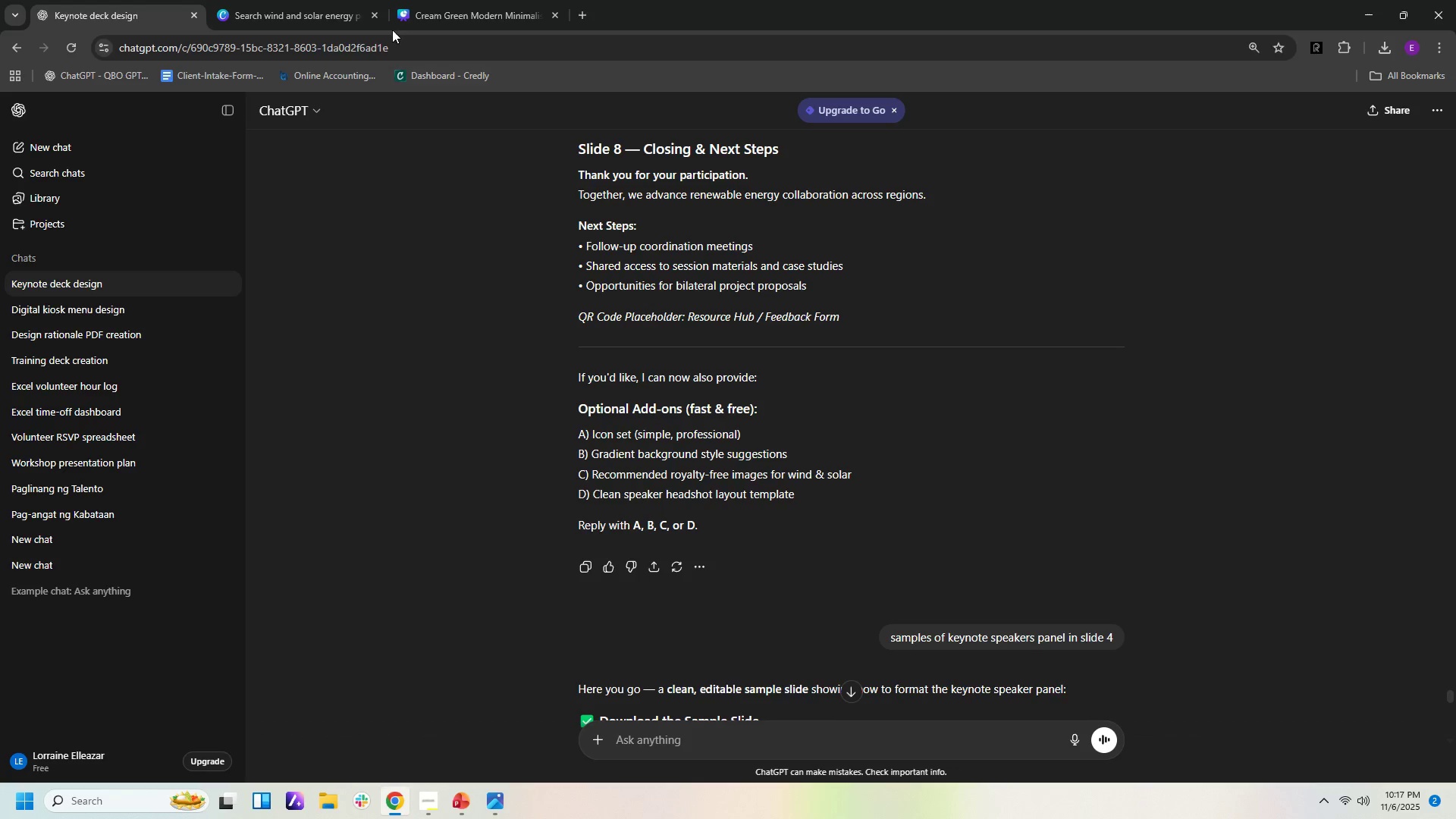 
wait(6.88)
 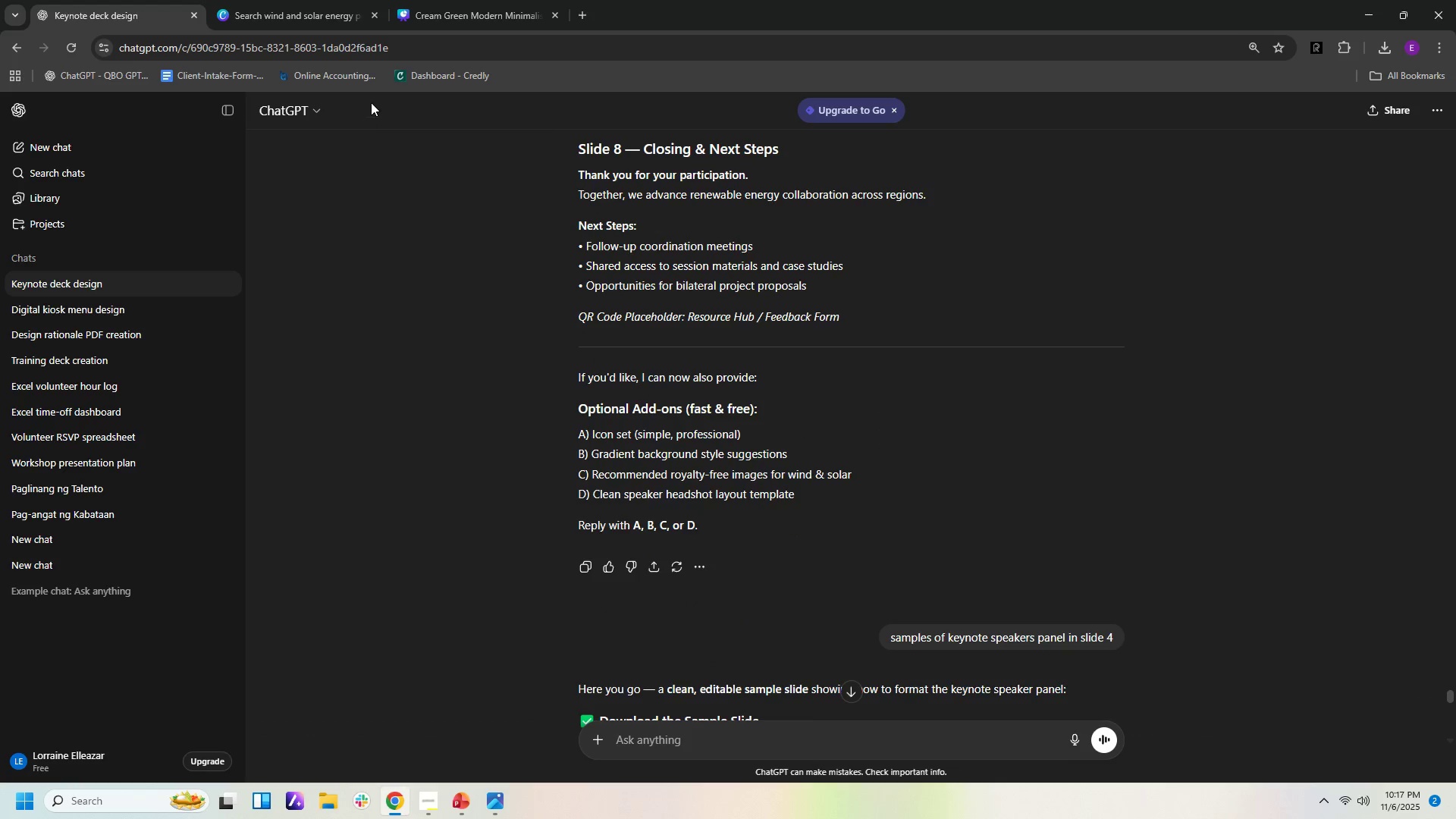 
left_click_drag(start_coordinate=[578, 171], to_coordinate=[738, 187])
 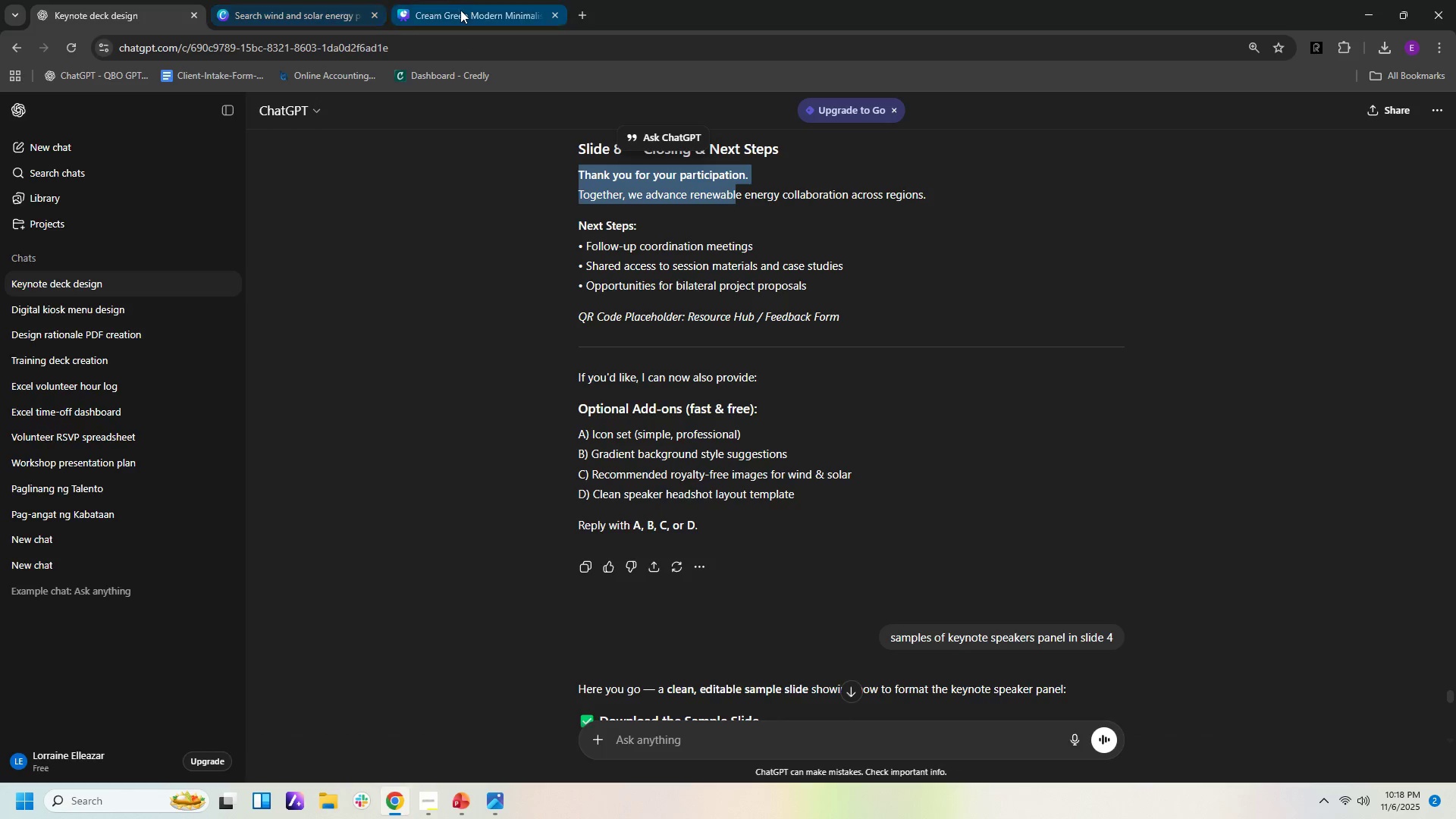 
left_click([460, 10])
 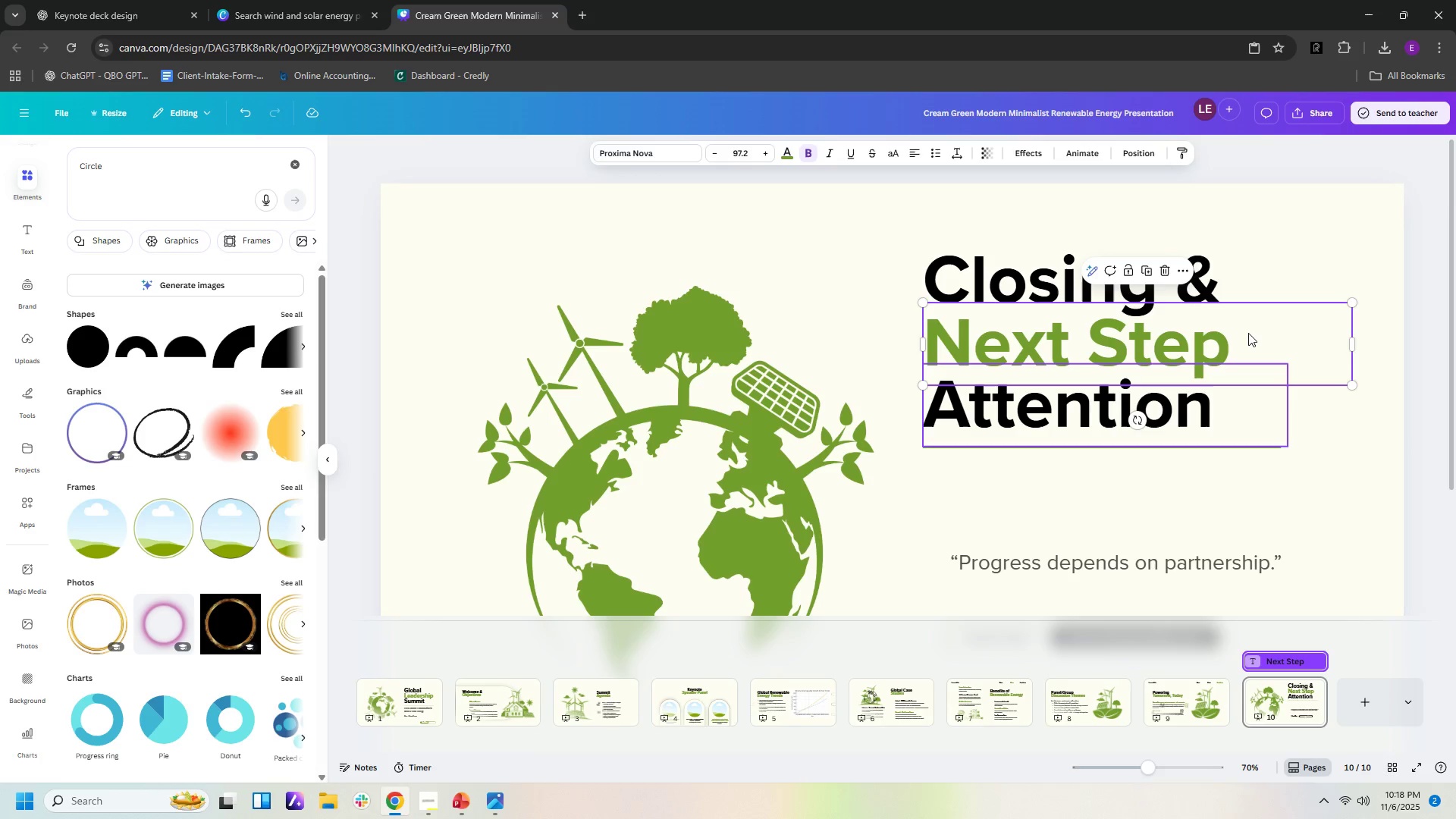 
double_click([1248, 333])
 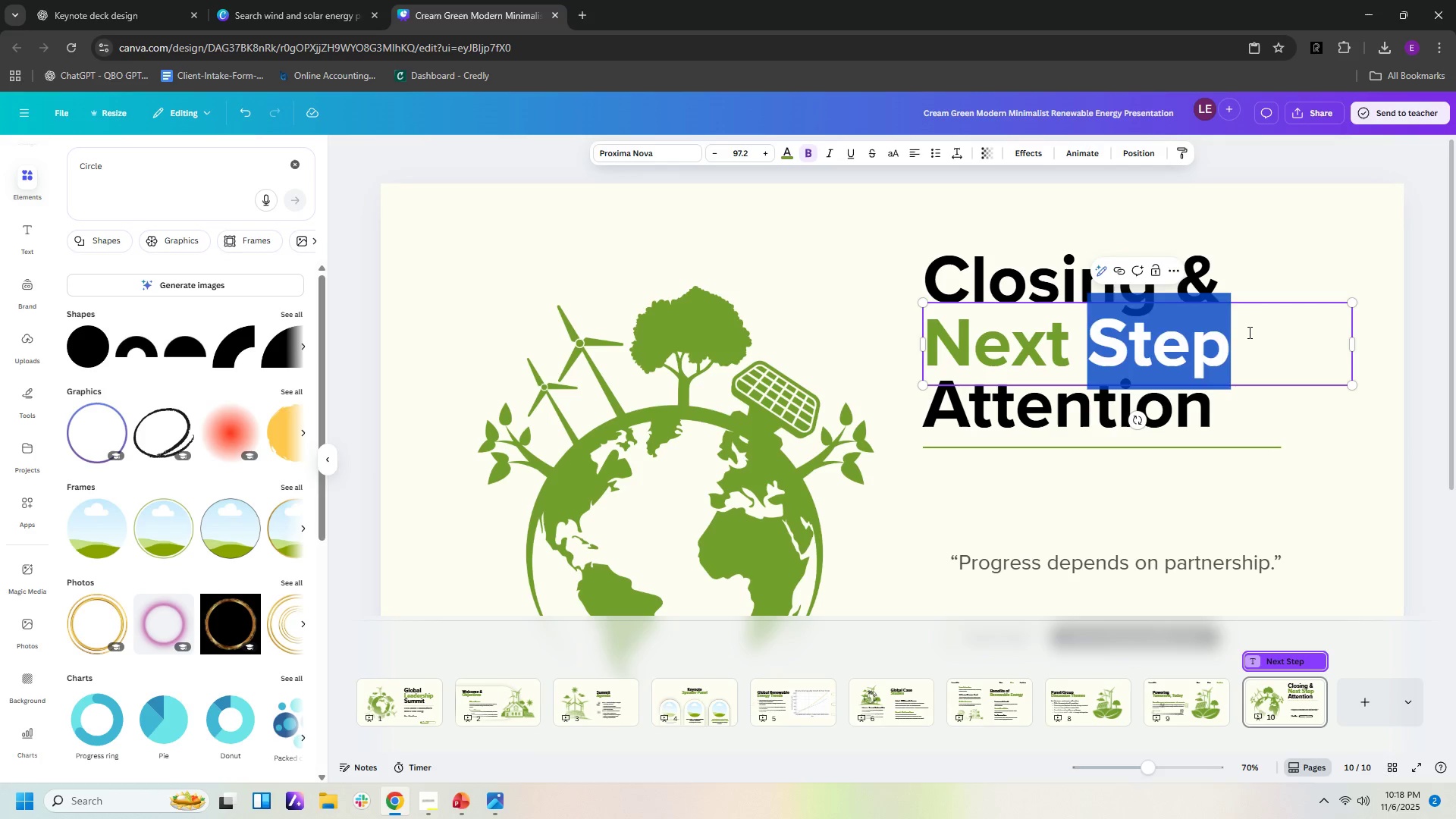 
left_click([1248, 332])
 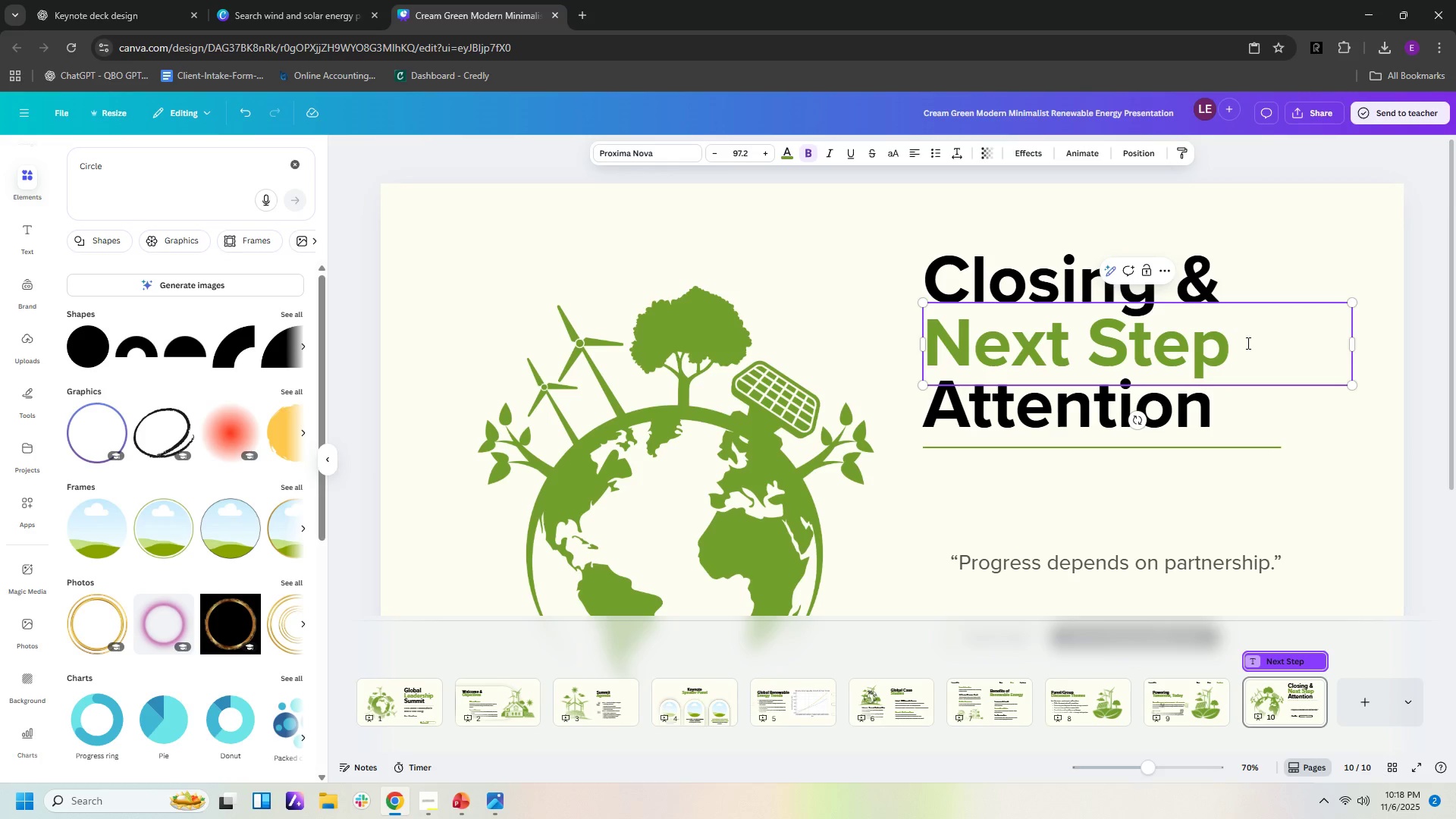 
key(S)
 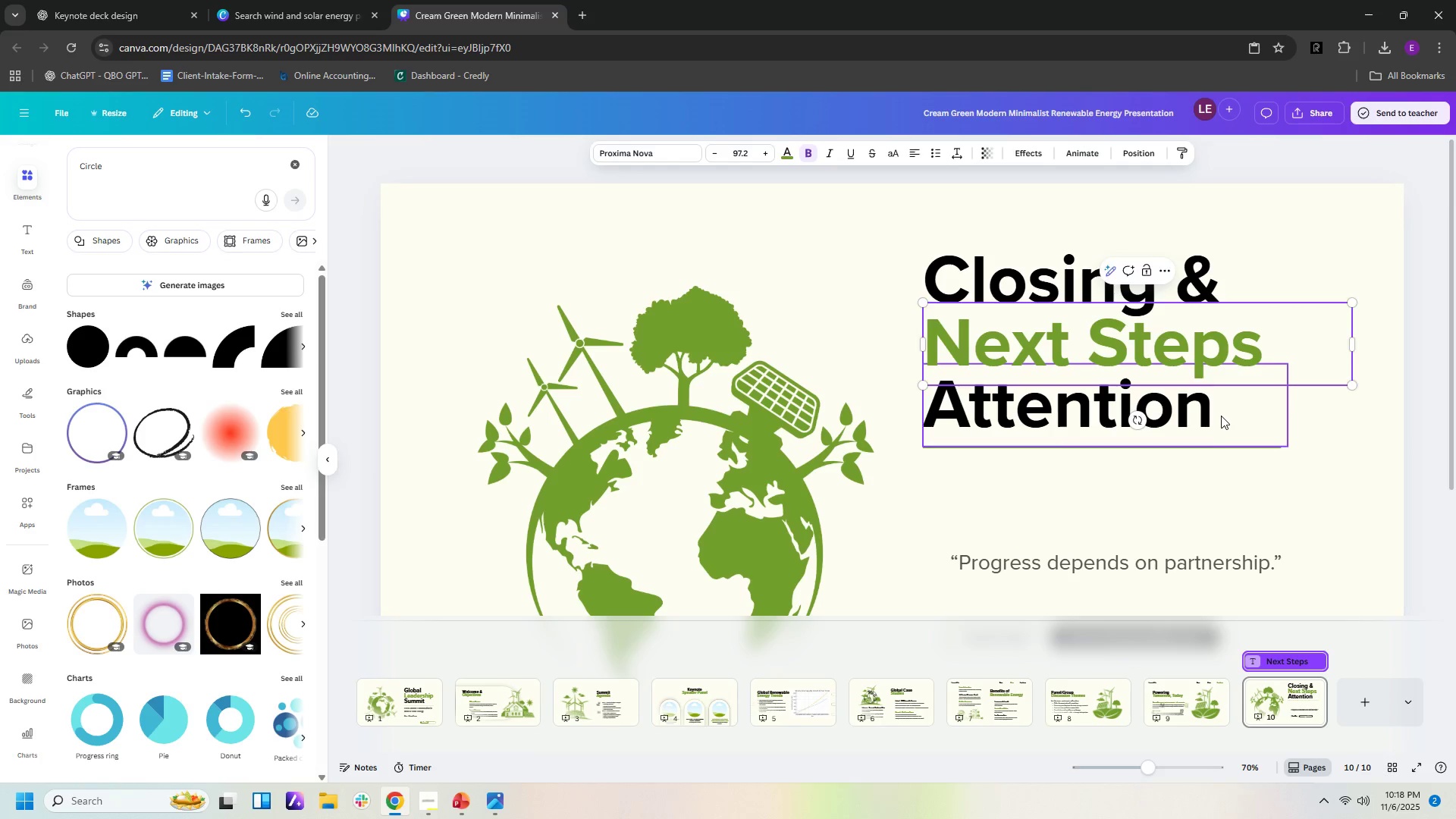 
left_click([1221, 416])
 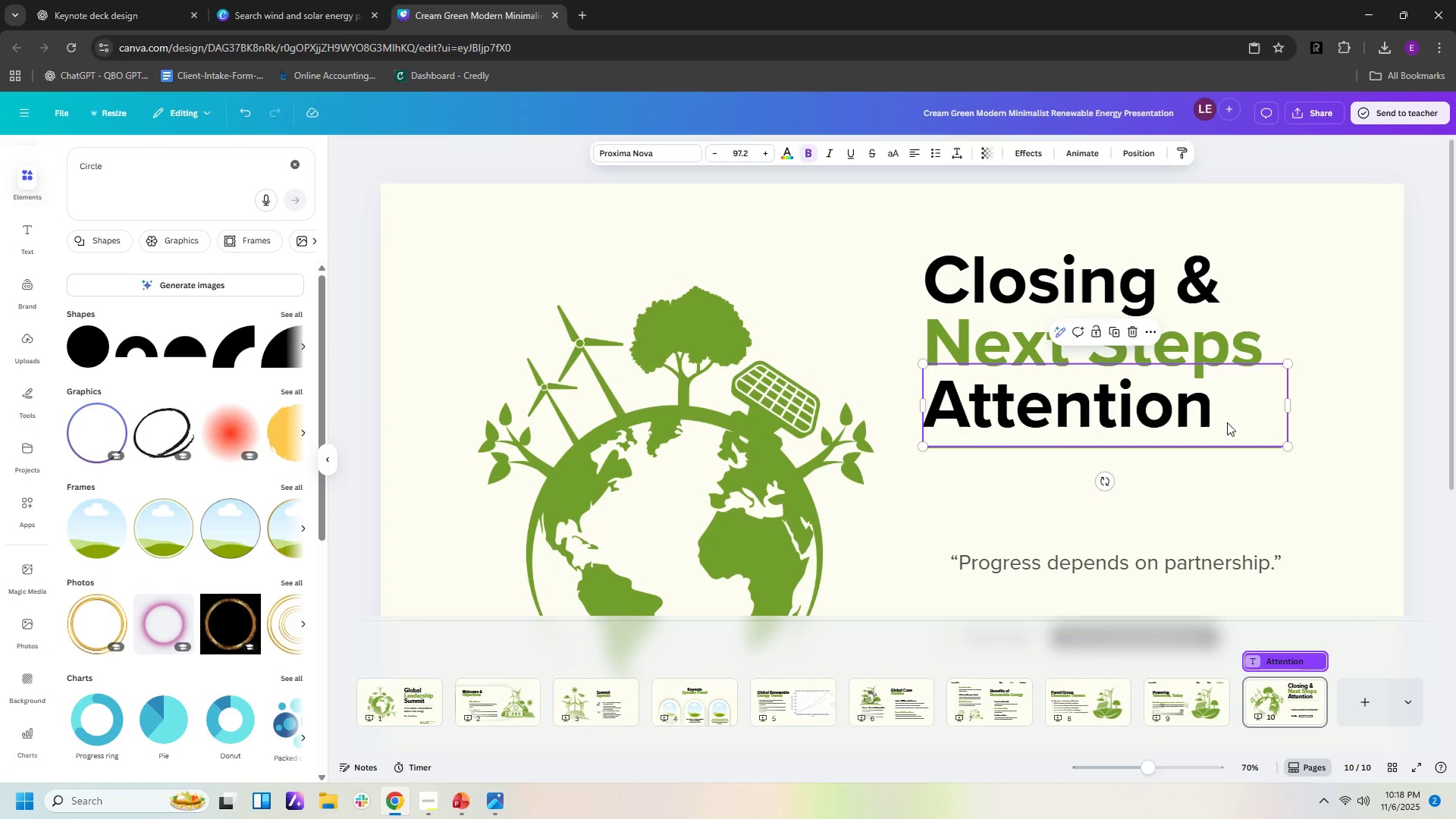 
key(Delete)
 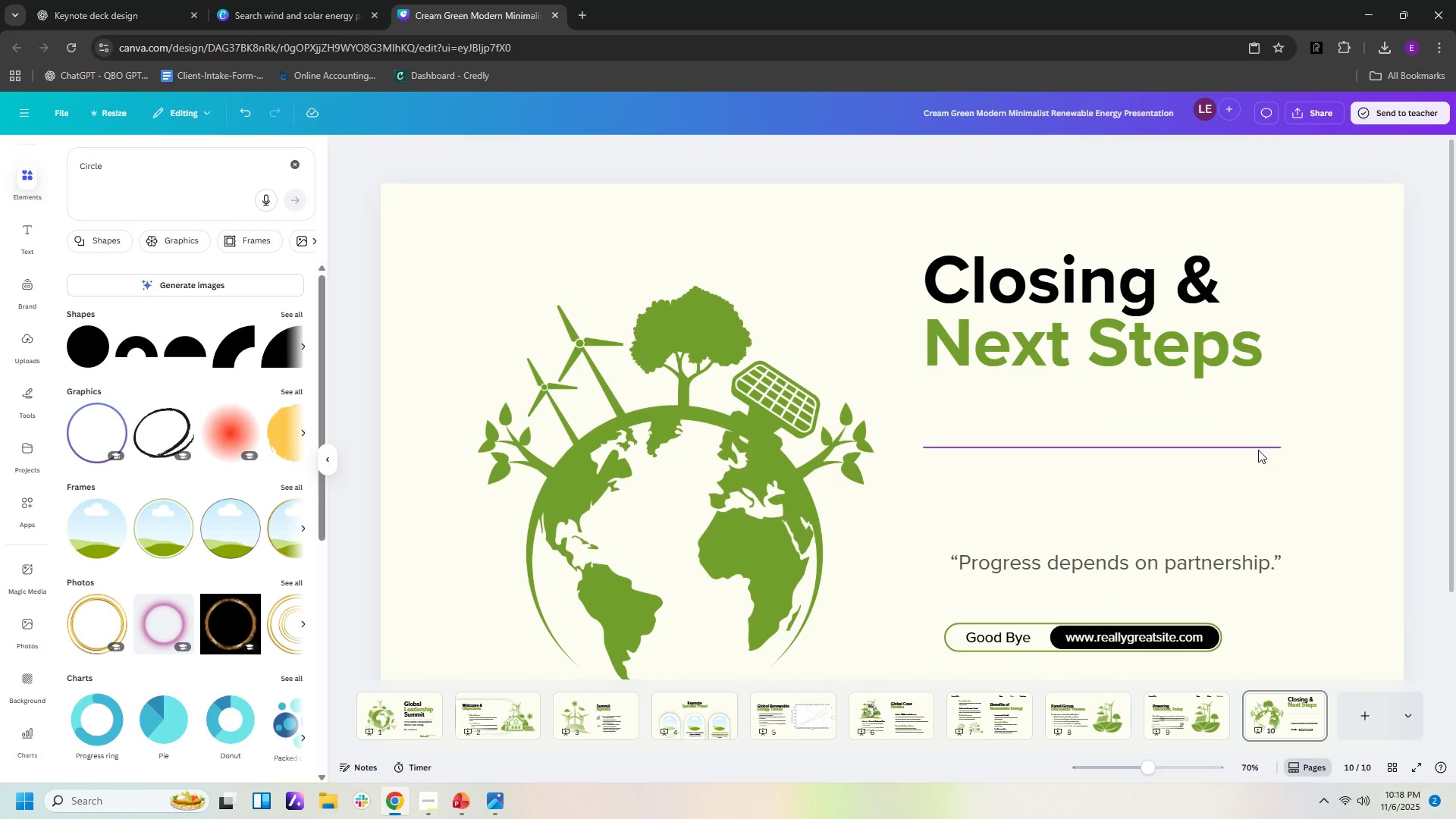 
left_click_drag(start_coordinate=[1258, 450], to_coordinate=[1251, 404])
 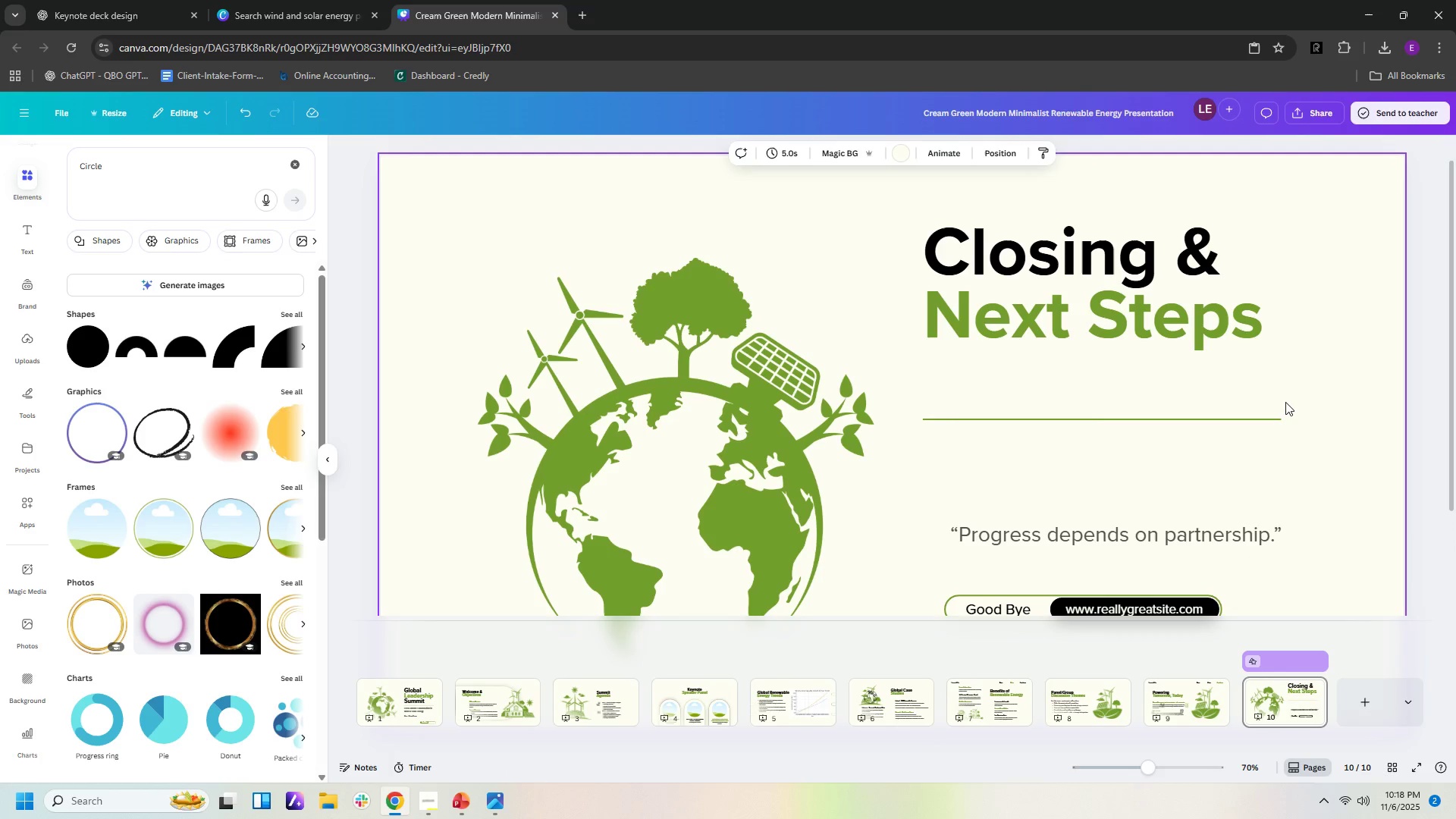 
left_click([1294, 396])
 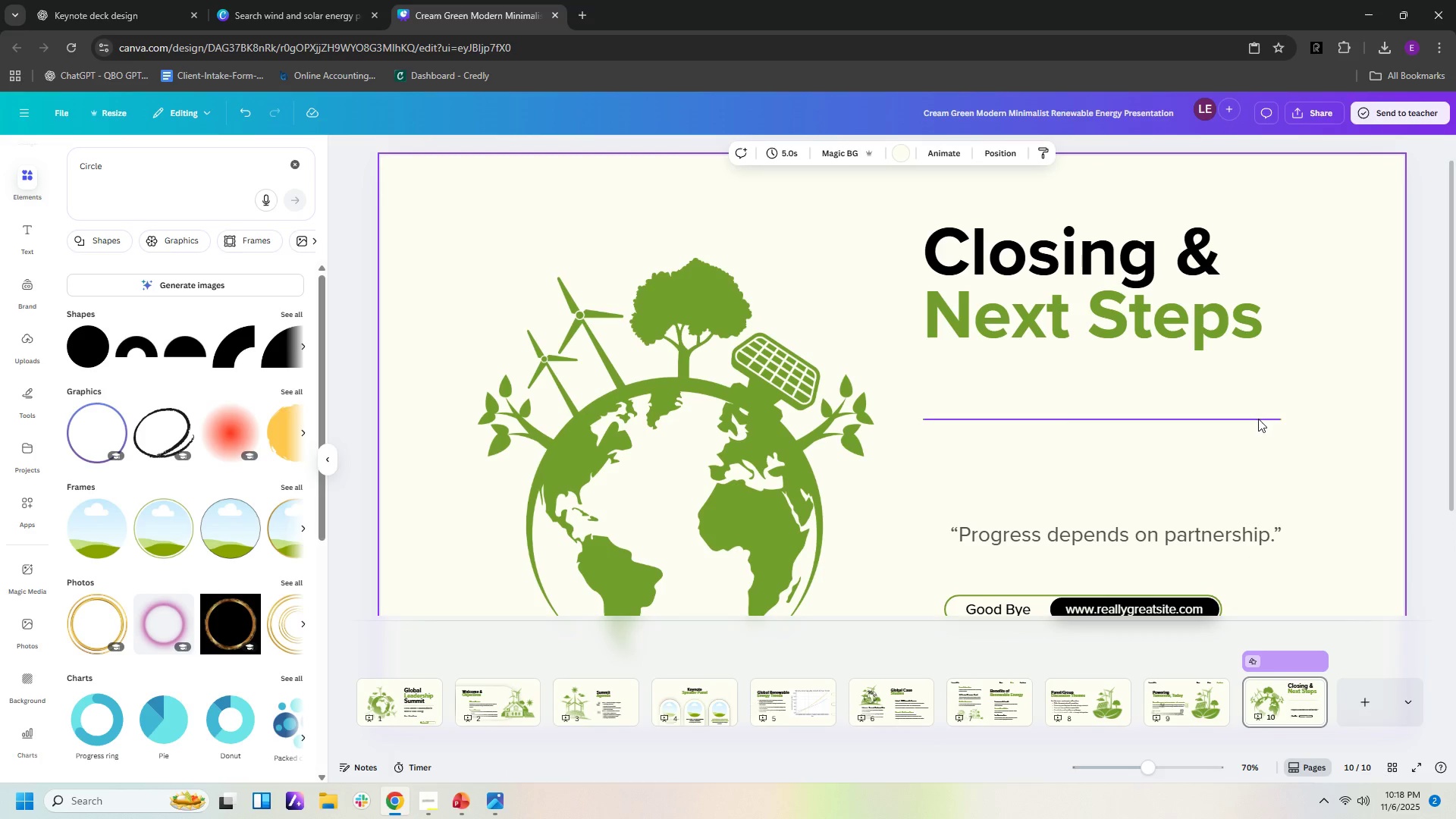 
left_click_drag(start_coordinate=[1258, 419], to_coordinate=[1256, 356])
 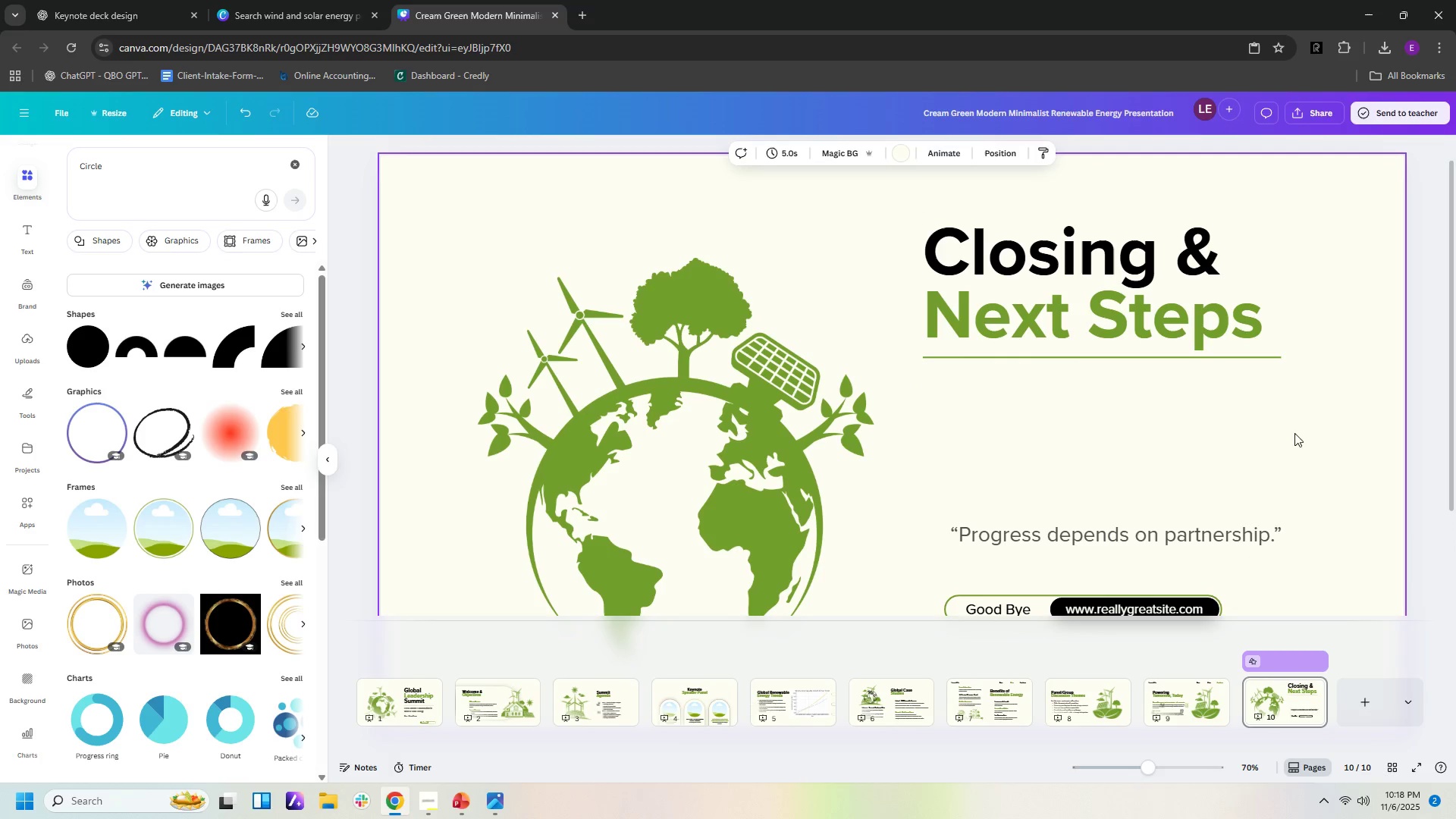 
left_click([1298, 424])
 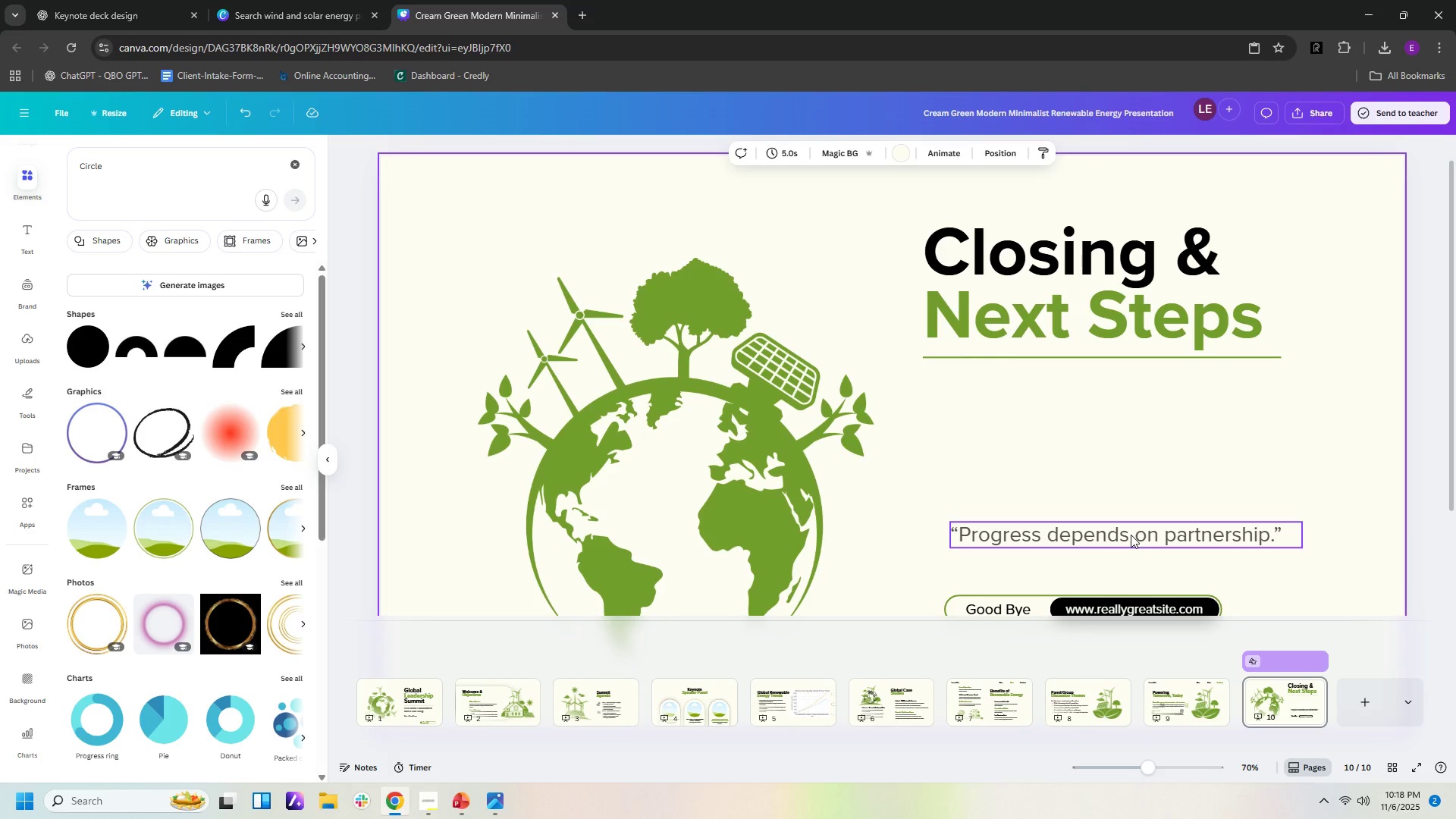 
left_click([1131, 535])
 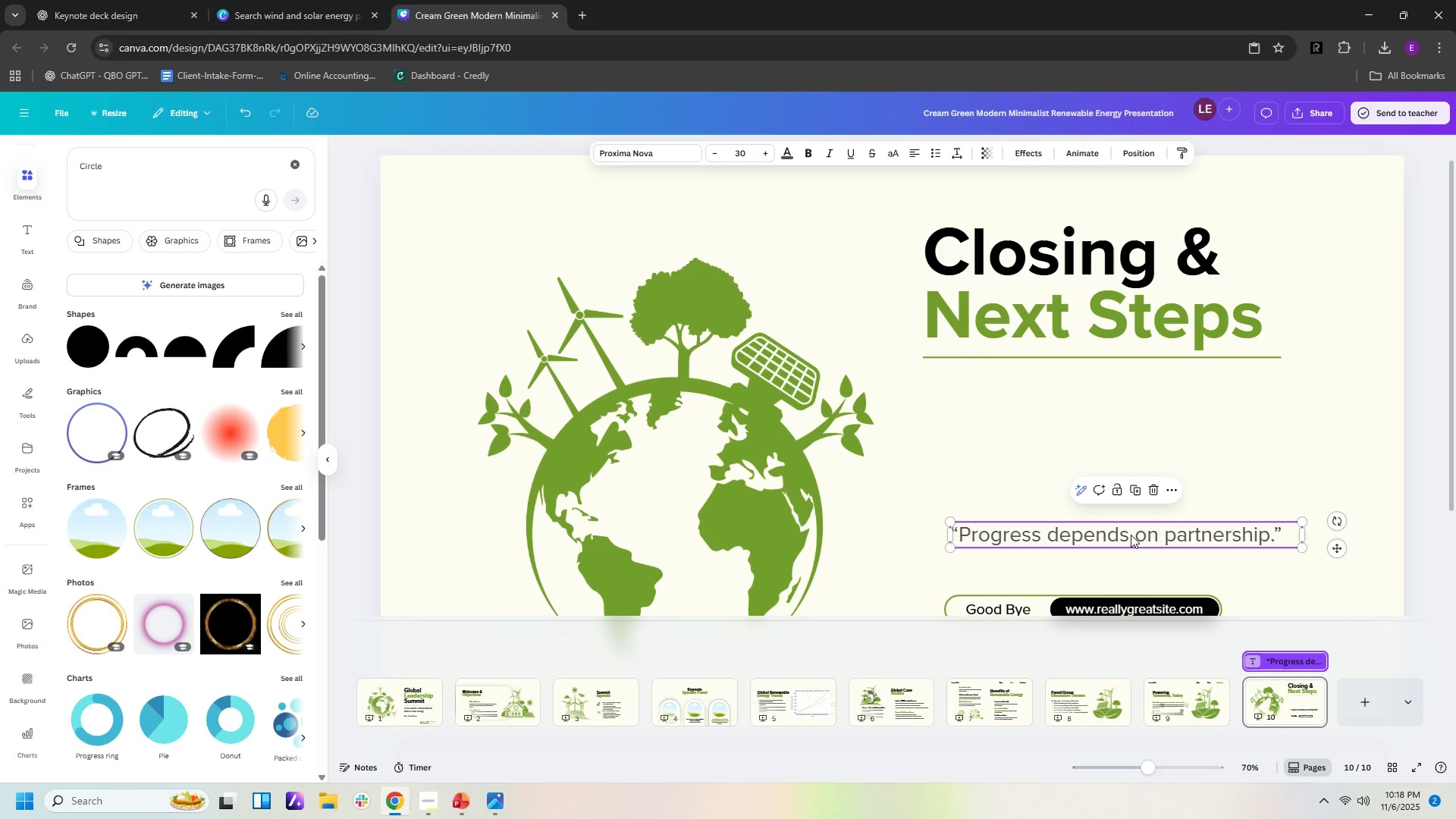 
key(Control+C)
 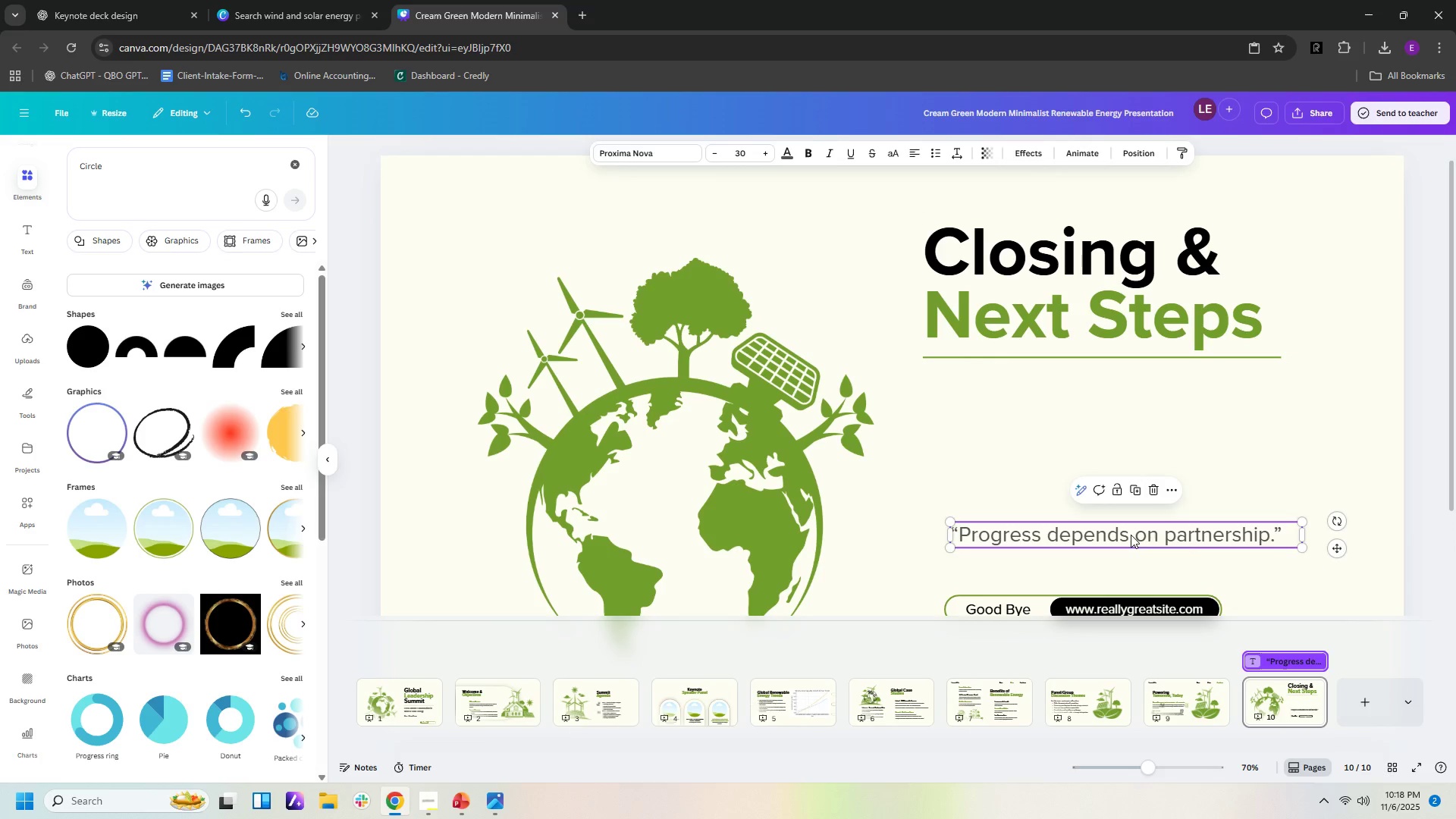 
left_click_drag(start_coordinate=[1151, 550], to_coordinate=[1115, 394])
 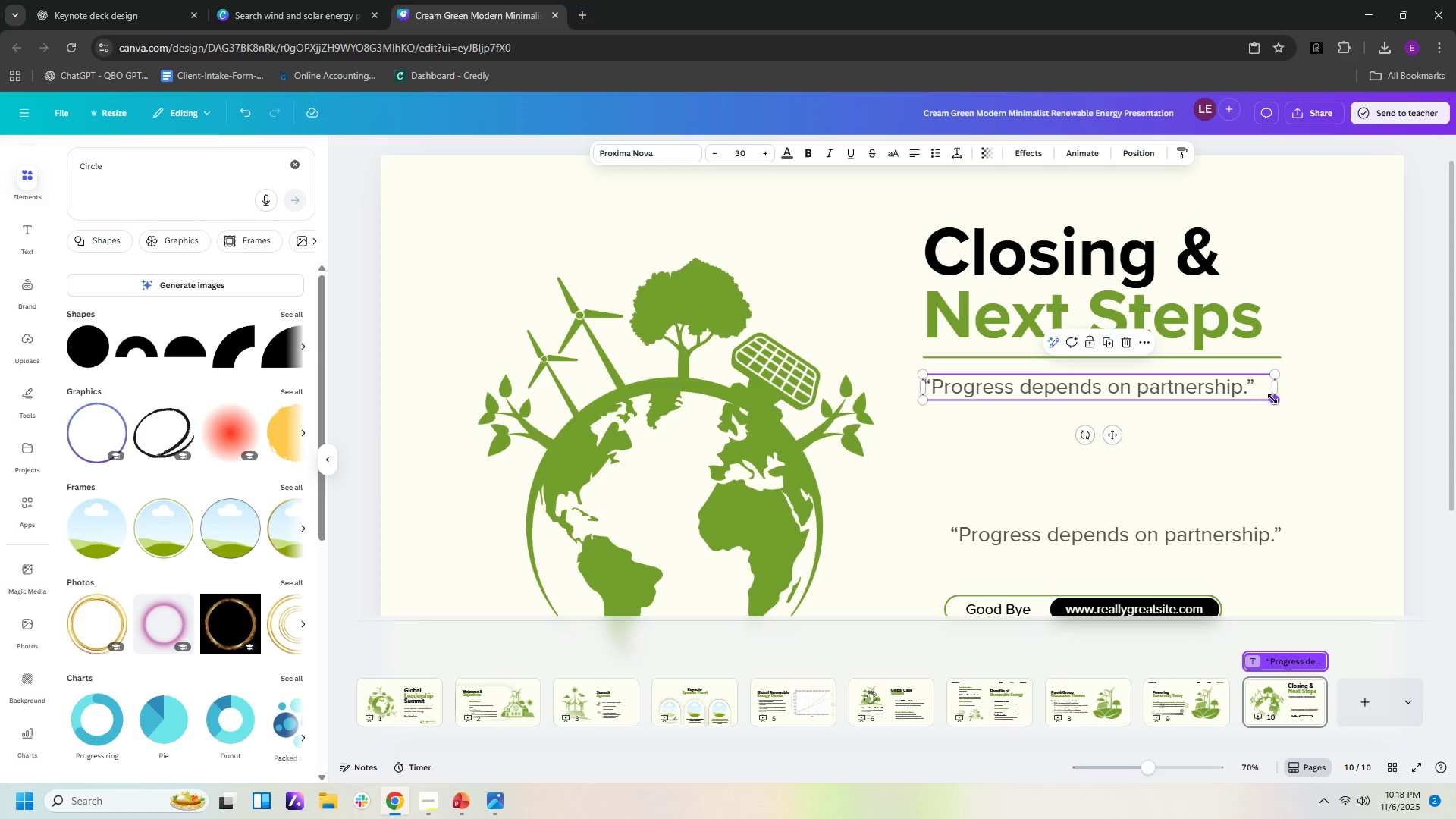 
left_click_drag(start_coordinate=[1273, 400], to_coordinate=[1376, 497])
 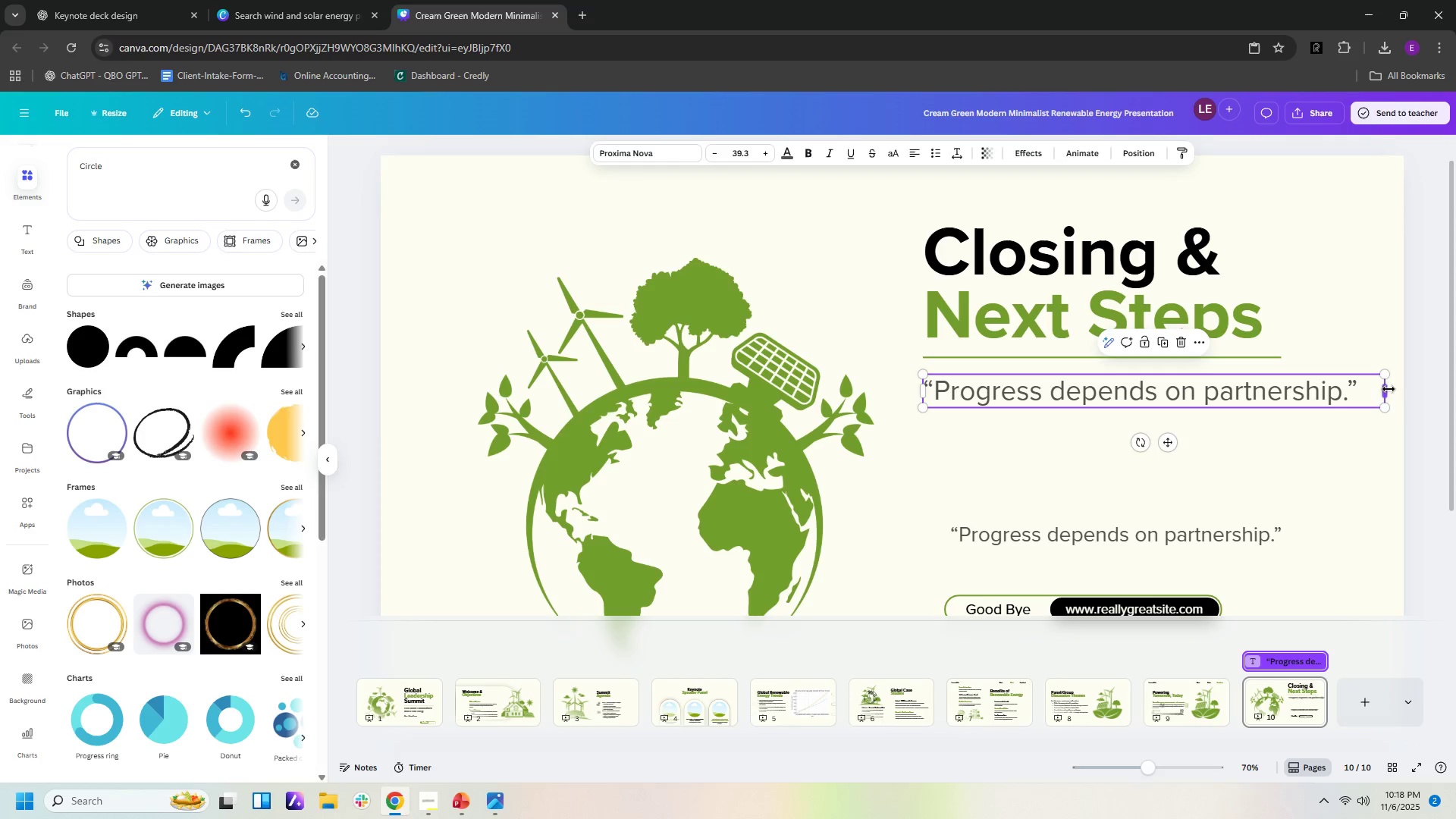 
left_click_drag(start_coordinate=[1389, 389], to_coordinate=[1282, 403])
 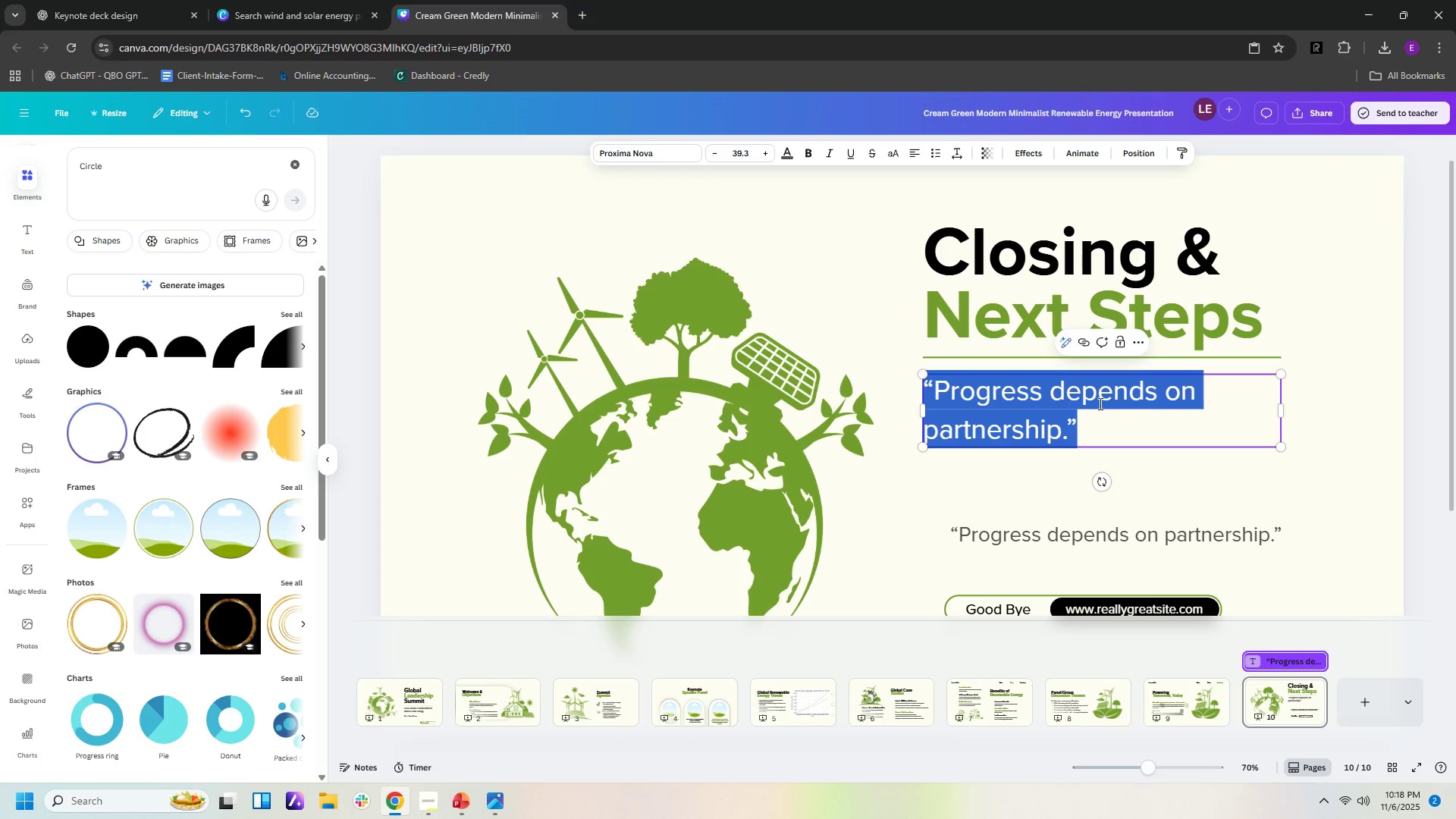 
double_click([1099, 403])
 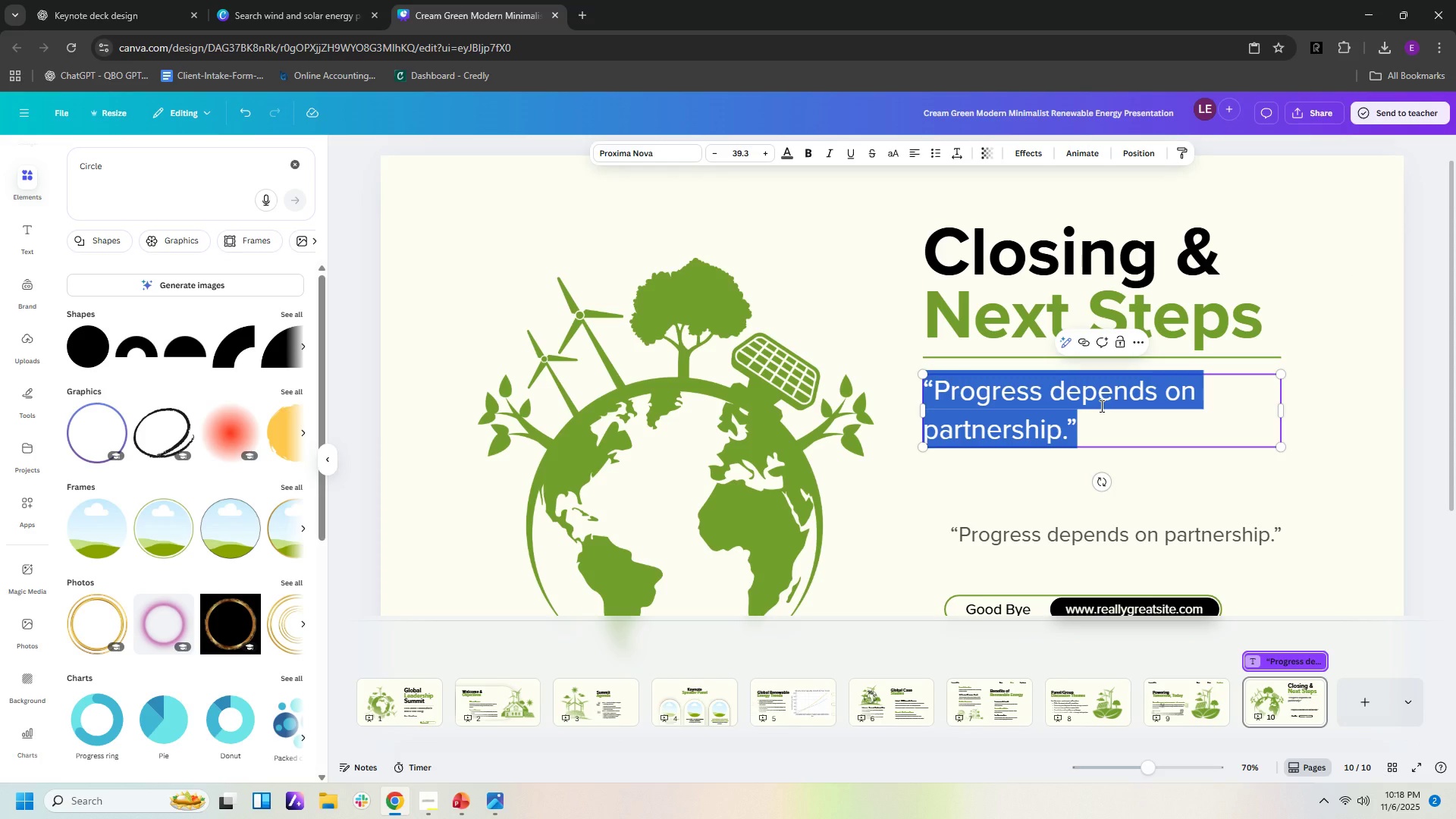 
type(R)
key(Backspace)
type(Thank youforyou aprticpiation)
 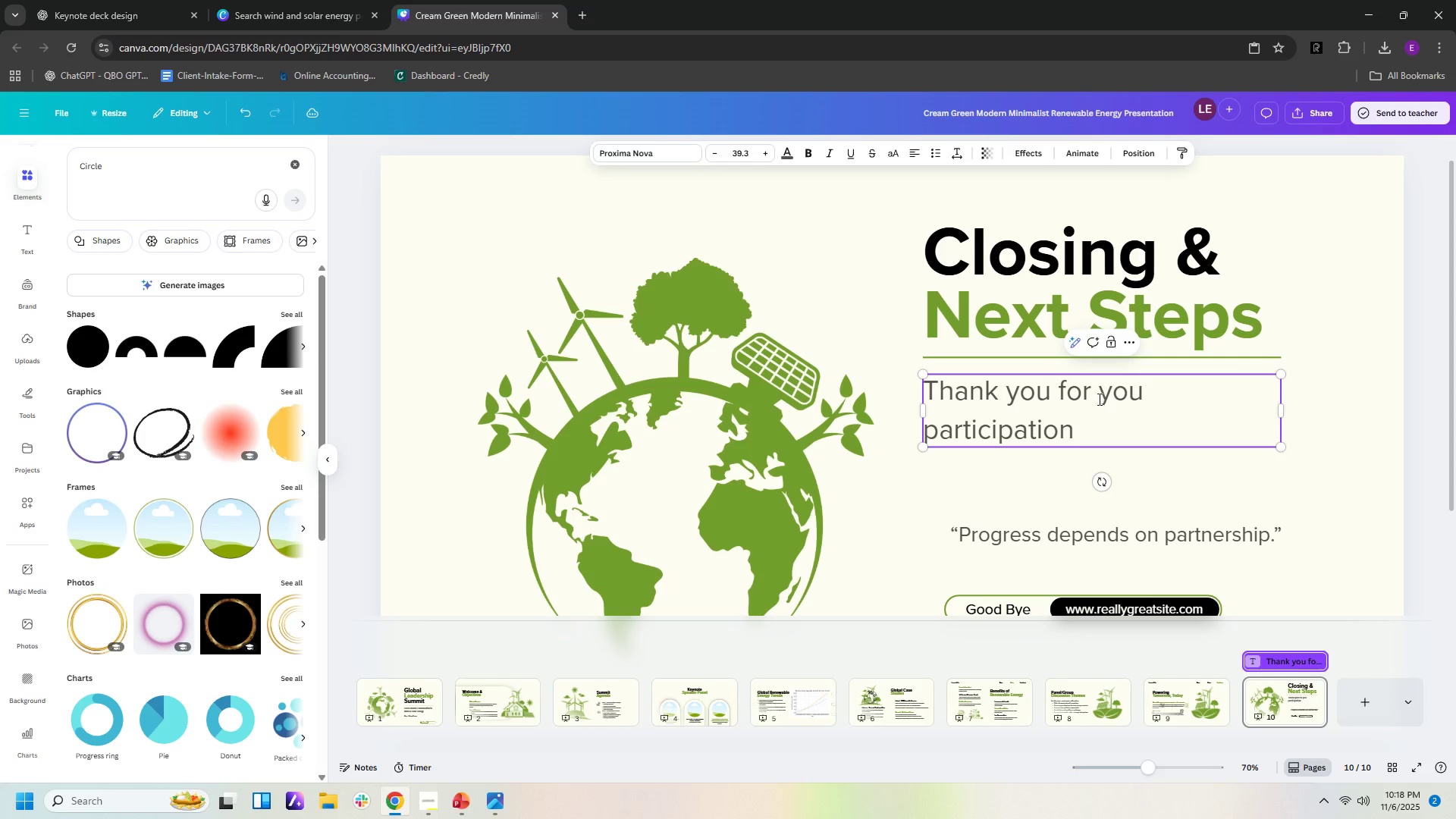 
left_click([152, 13])
 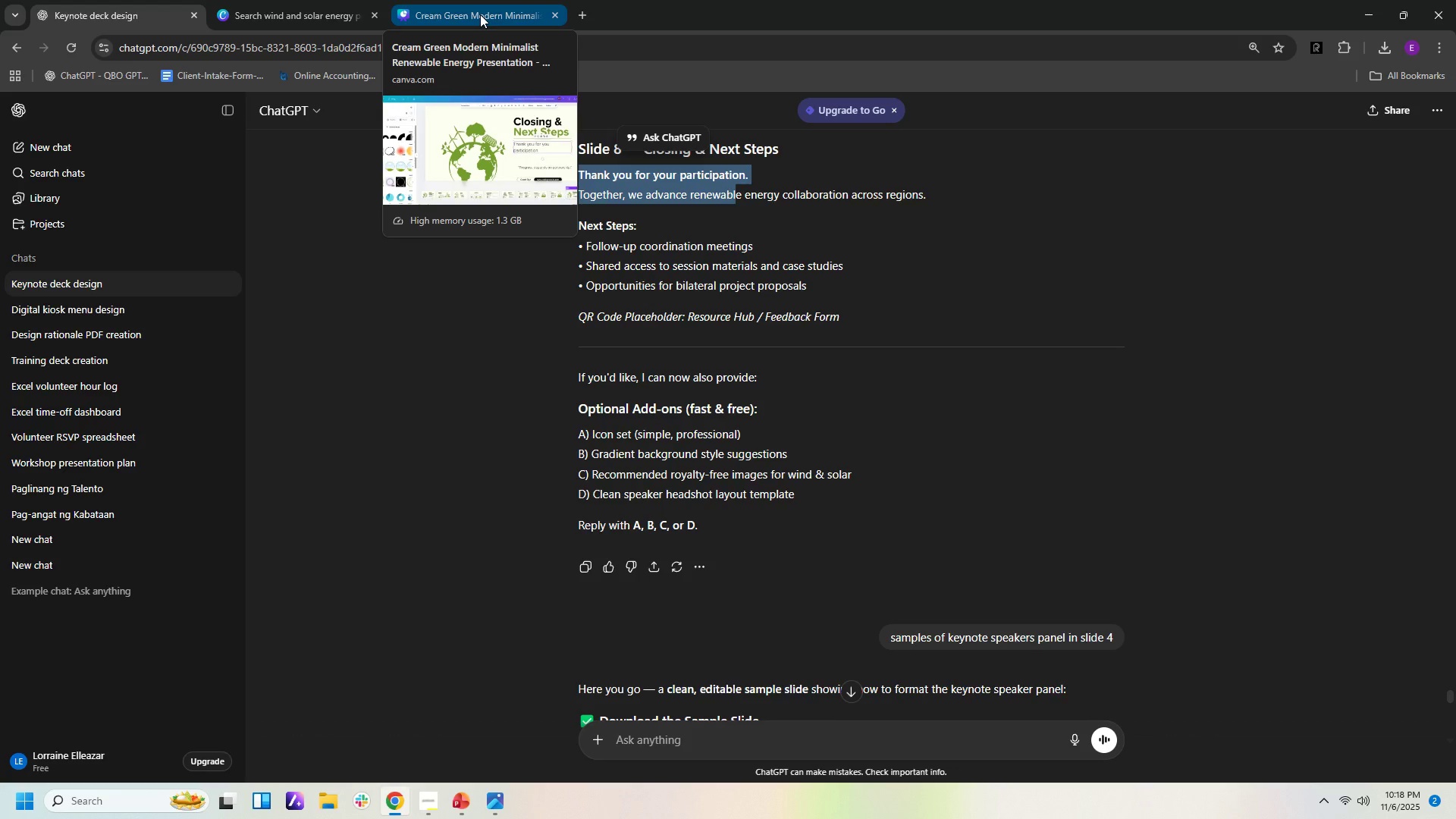 
wait(11.3)
 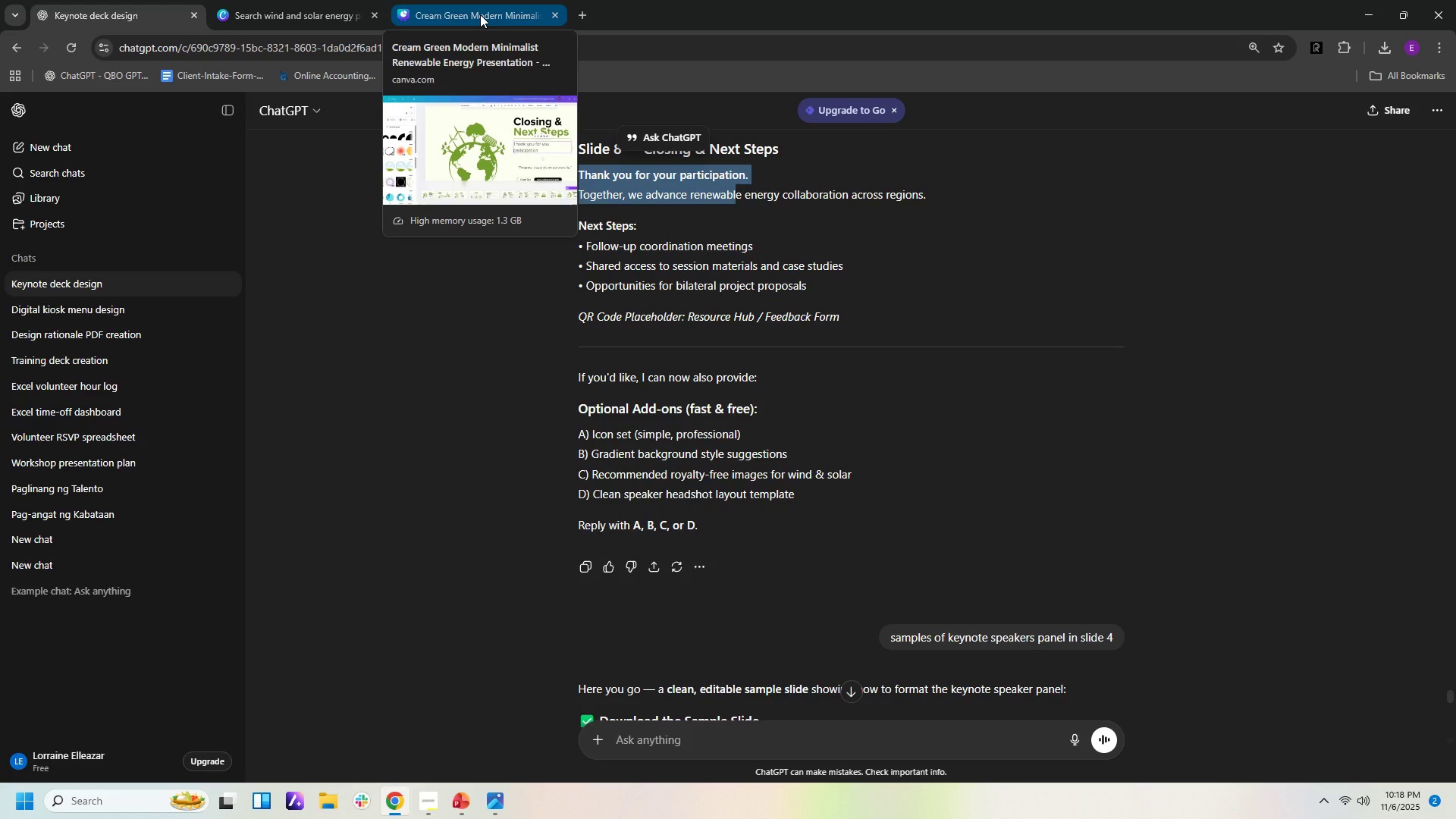 
left_click([479, 13])
 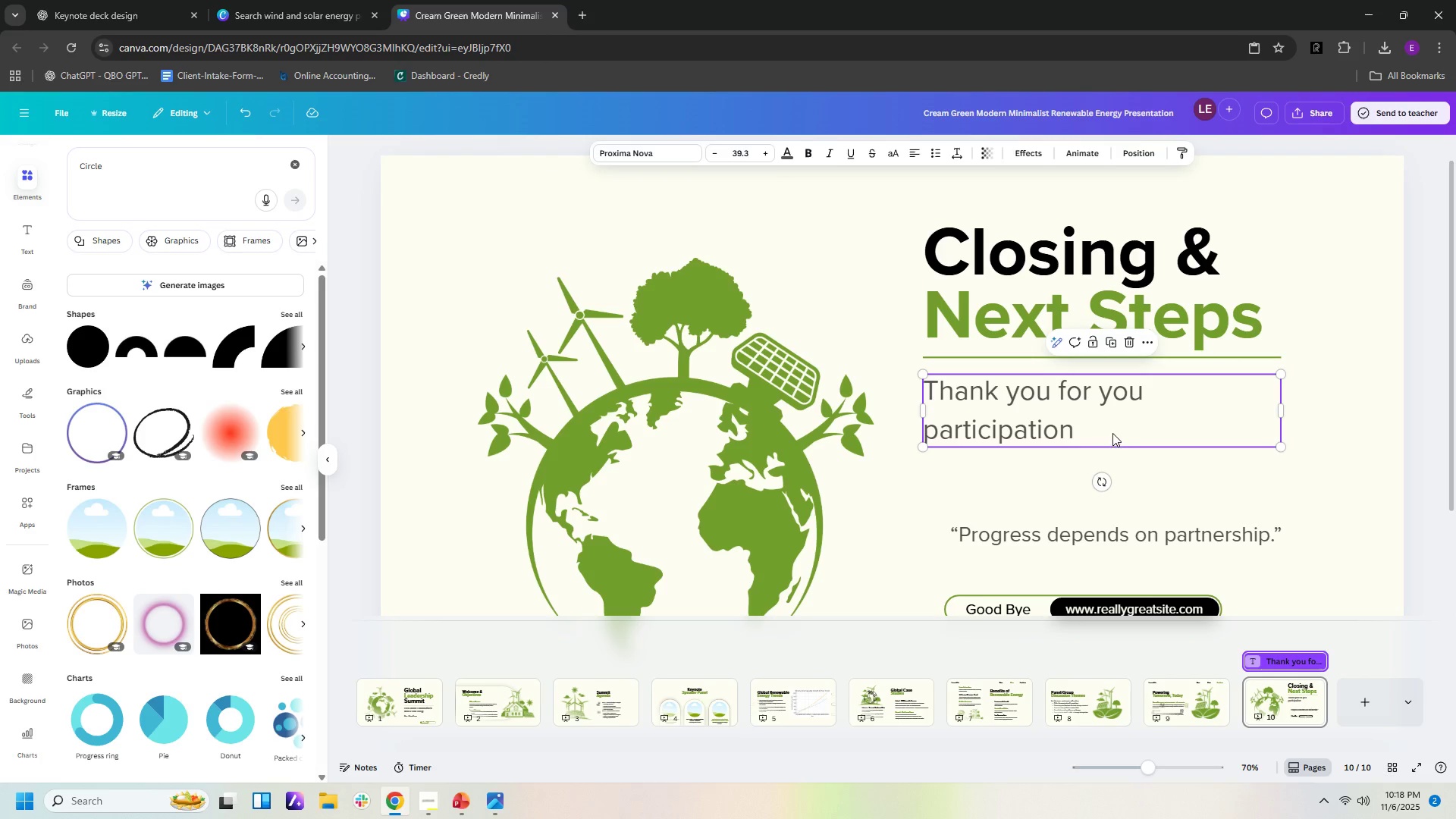 
left_click([1112, 433])
 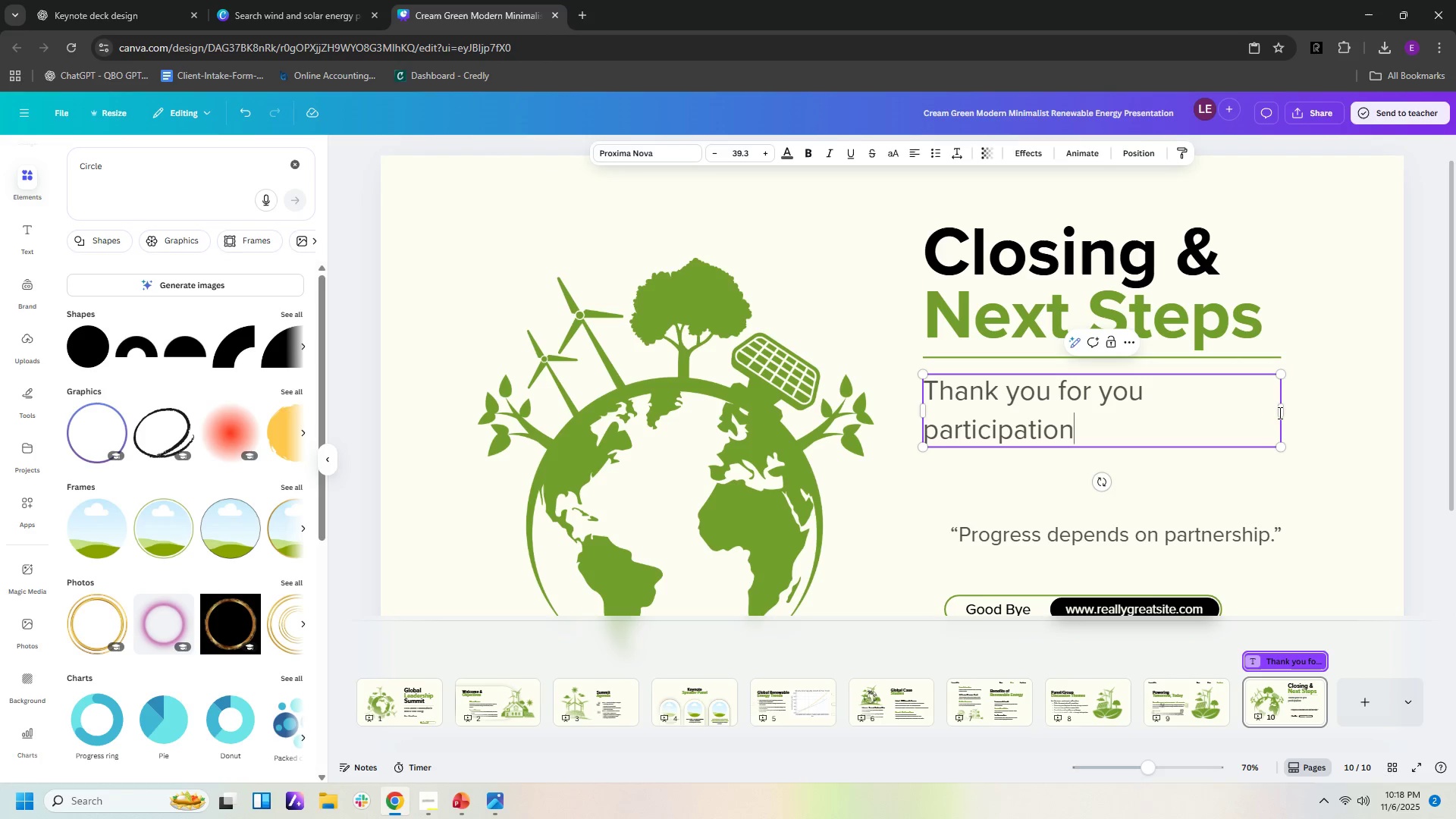 
left_click_drag(start_coordinate=[1283, 412], to_coordinate=[1319, 405])
 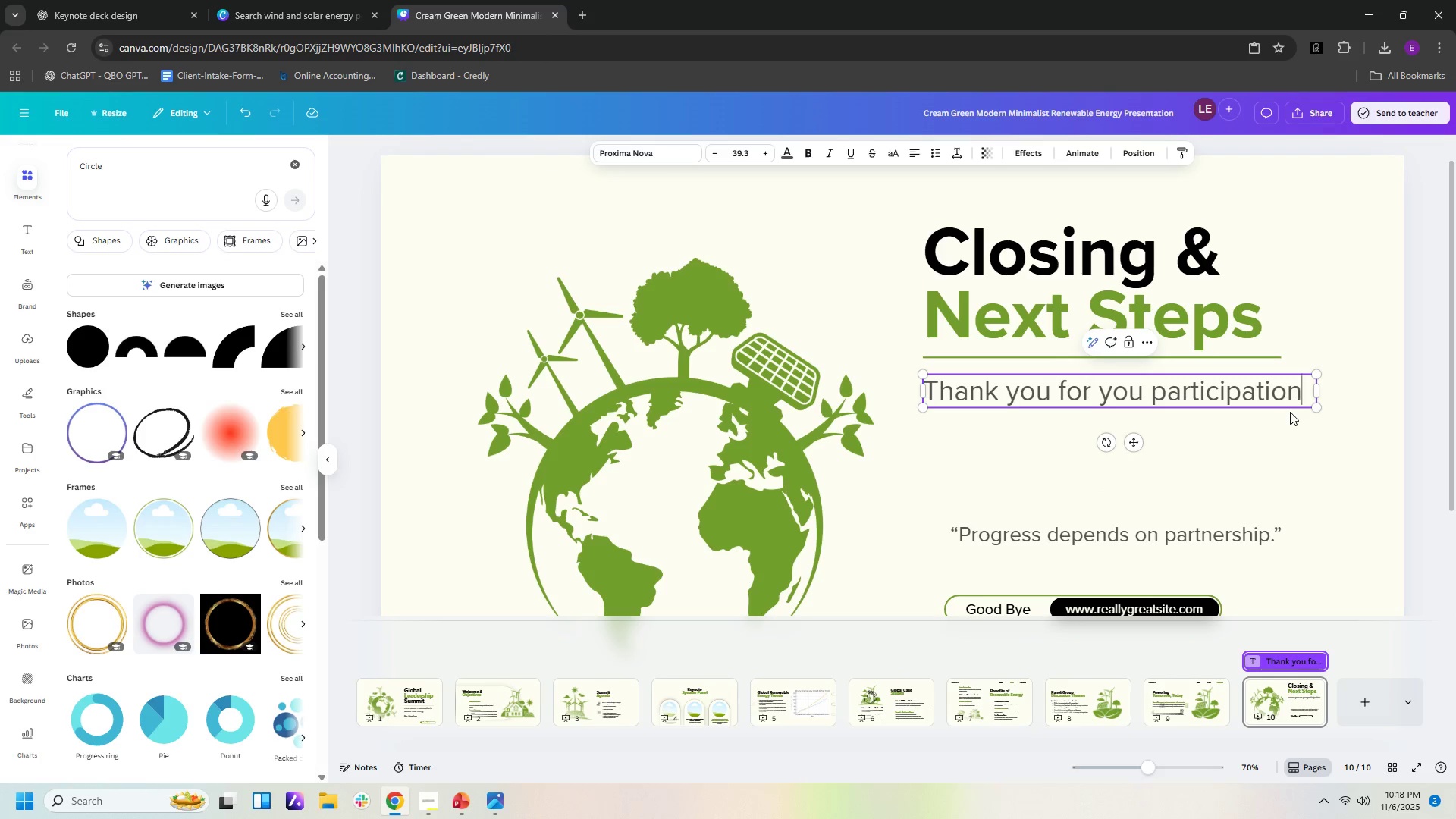 
key(Period)
 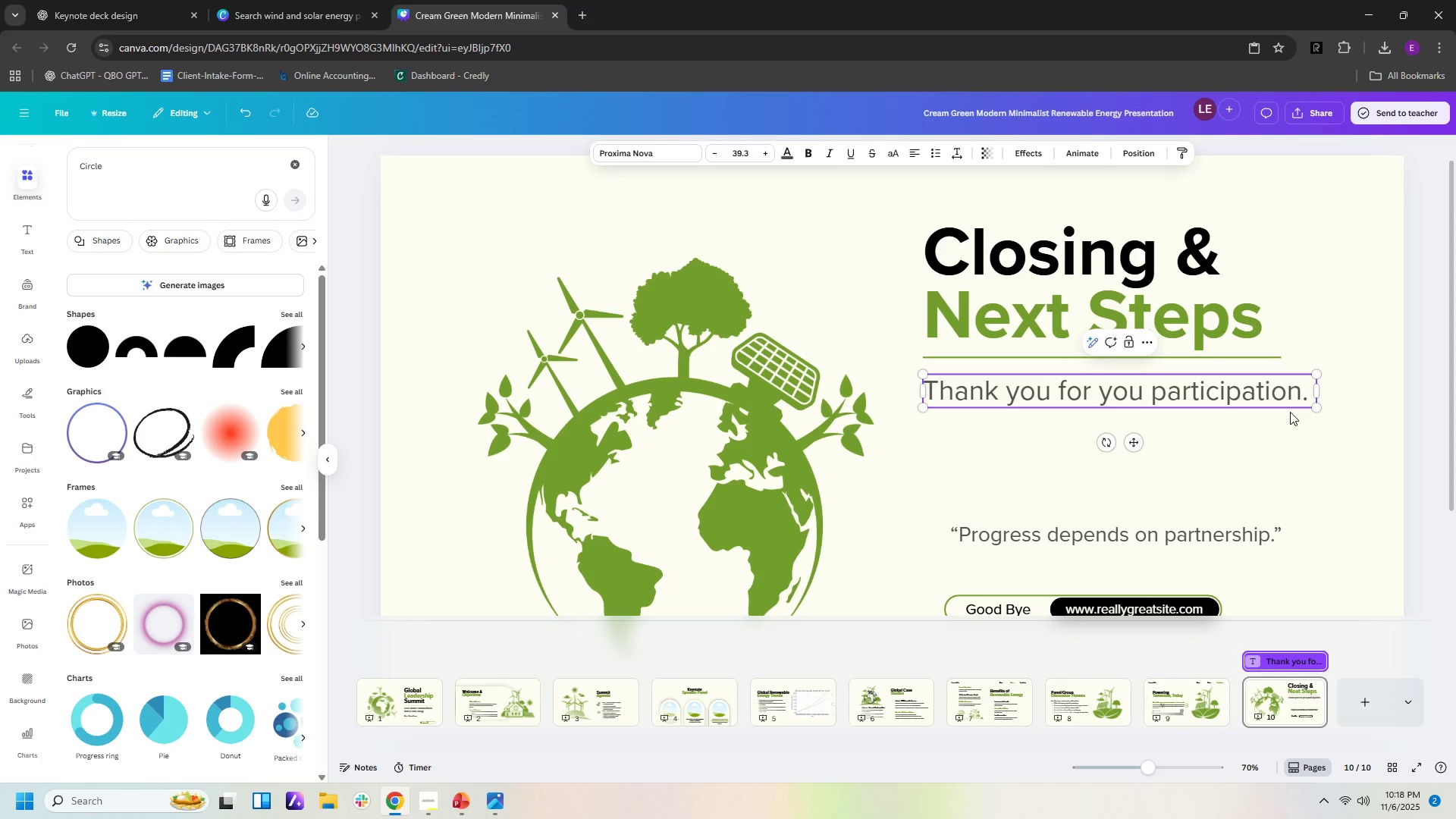 
key(Enter)
 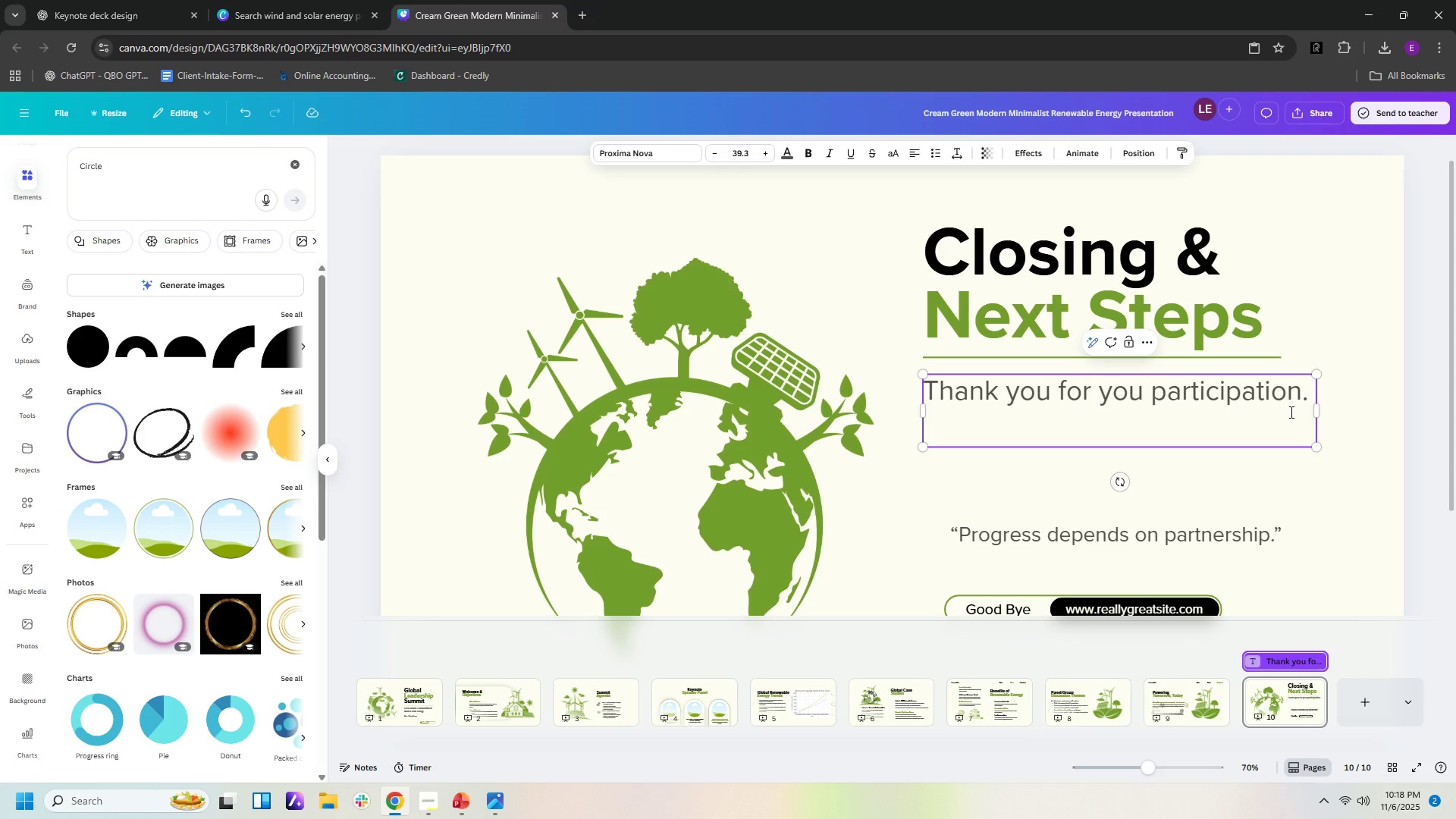 
type(Toe)
key(Backspace)
type(herth)
key(Backspace)
key(Backspace)
key(Backspace)
key(Backspace)
key(Backspace)
type(gethrs[Insert])
key(Backspace)
type(, ew adance)
 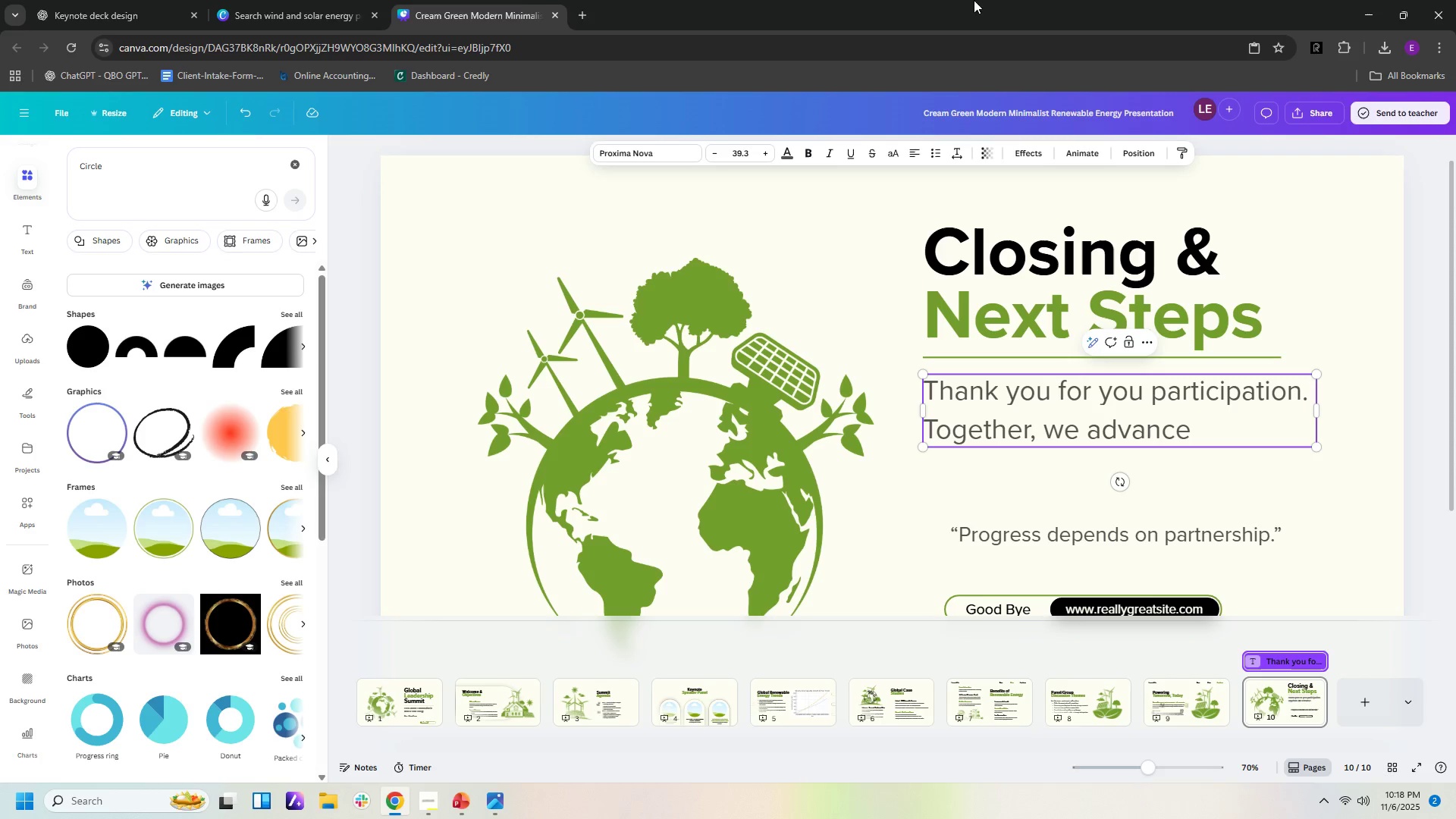 
left_click([105, 17])
 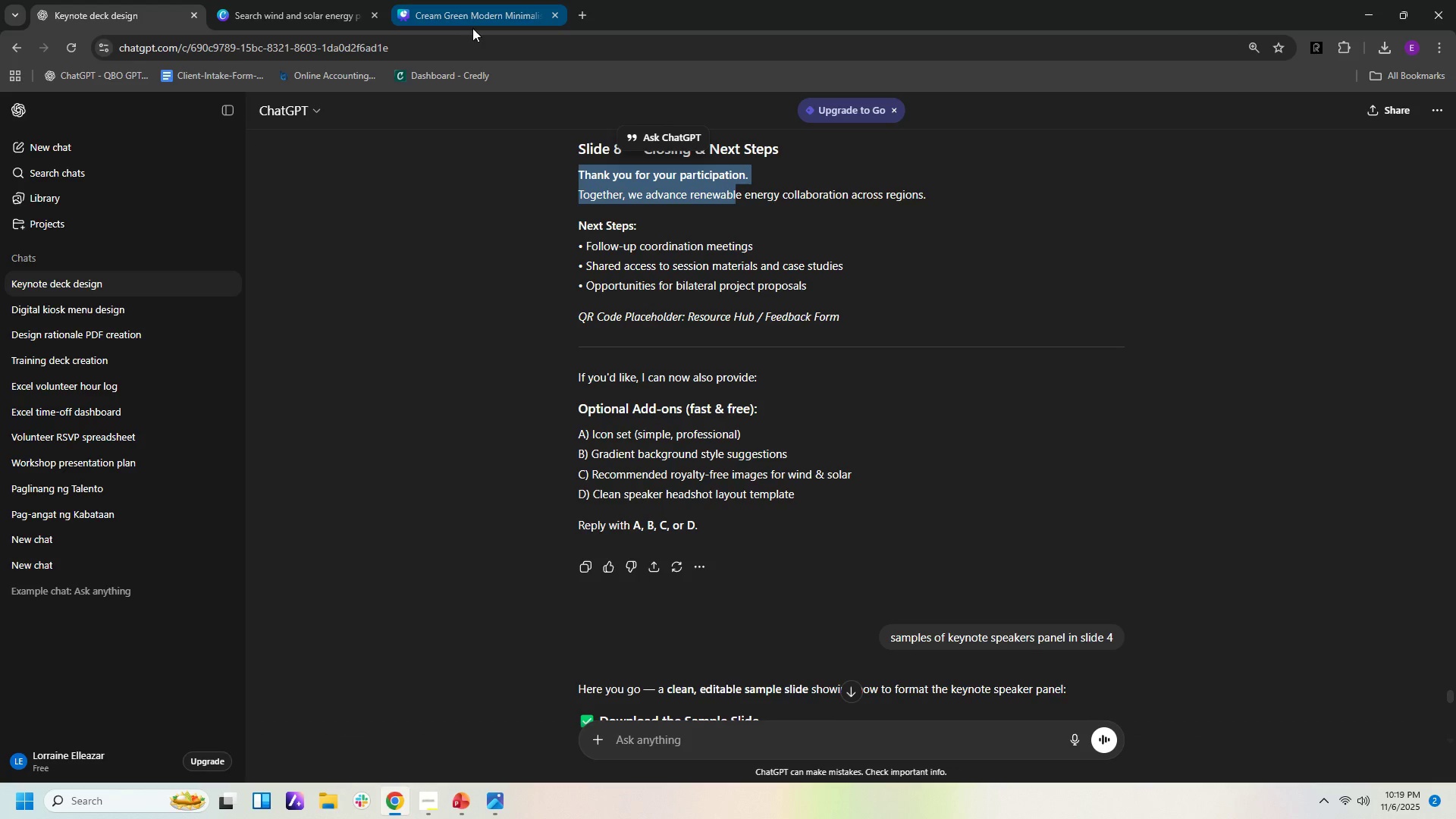 
left_click([483, 14])
 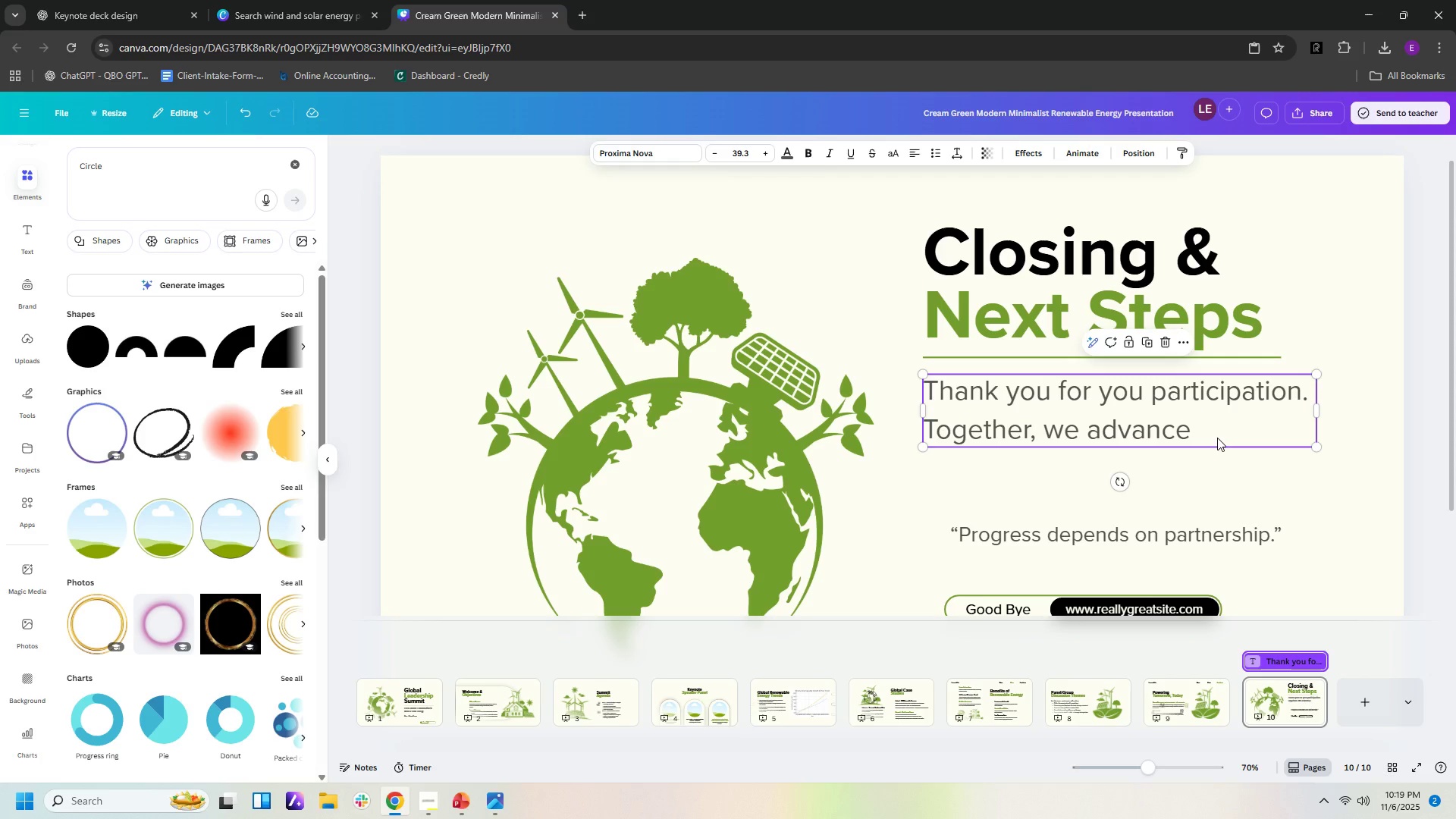 
left_click([1217, 438])
 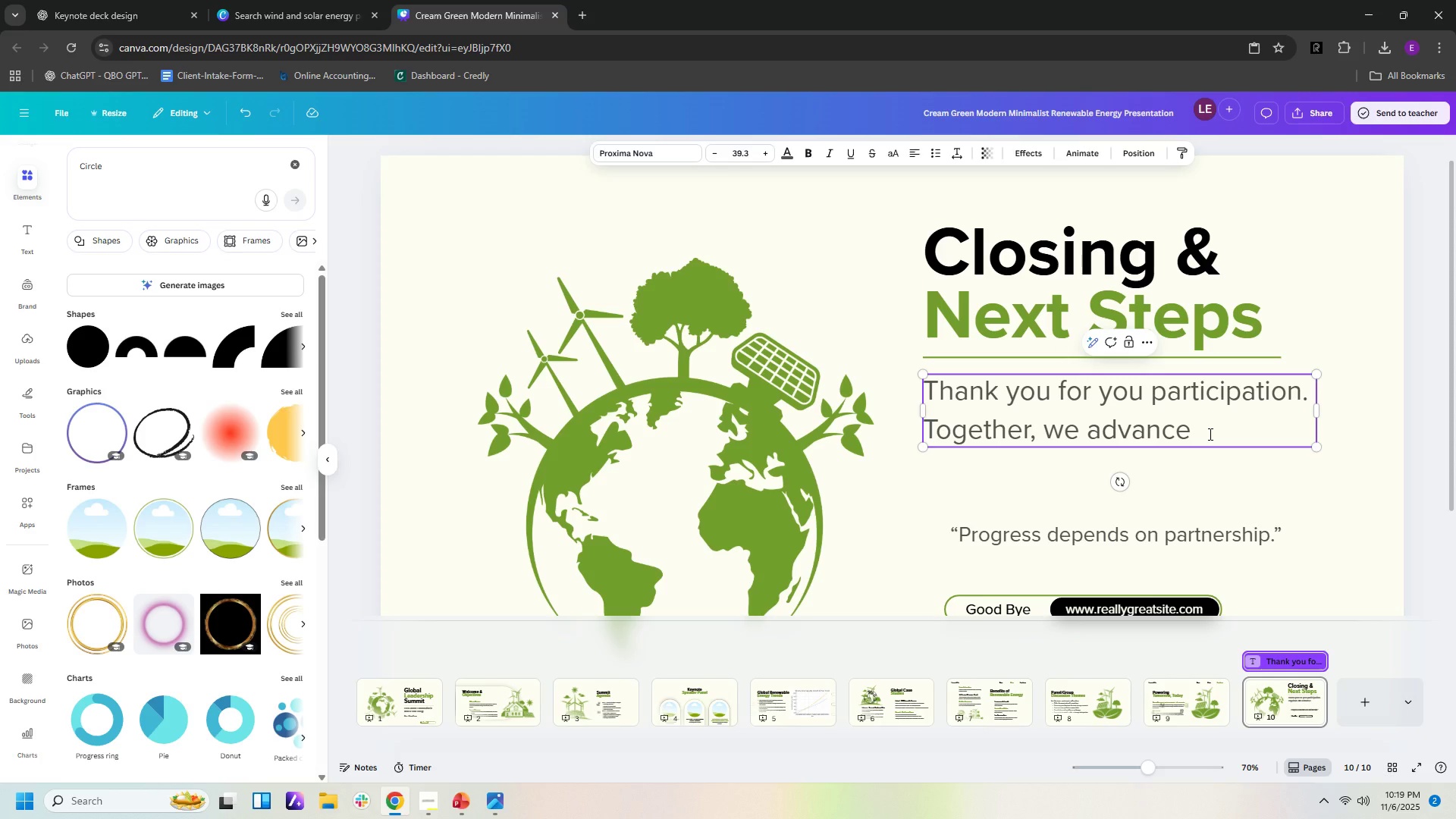 
type( renea)
key(Backspace)
key(Backspace)
type(able energy)
 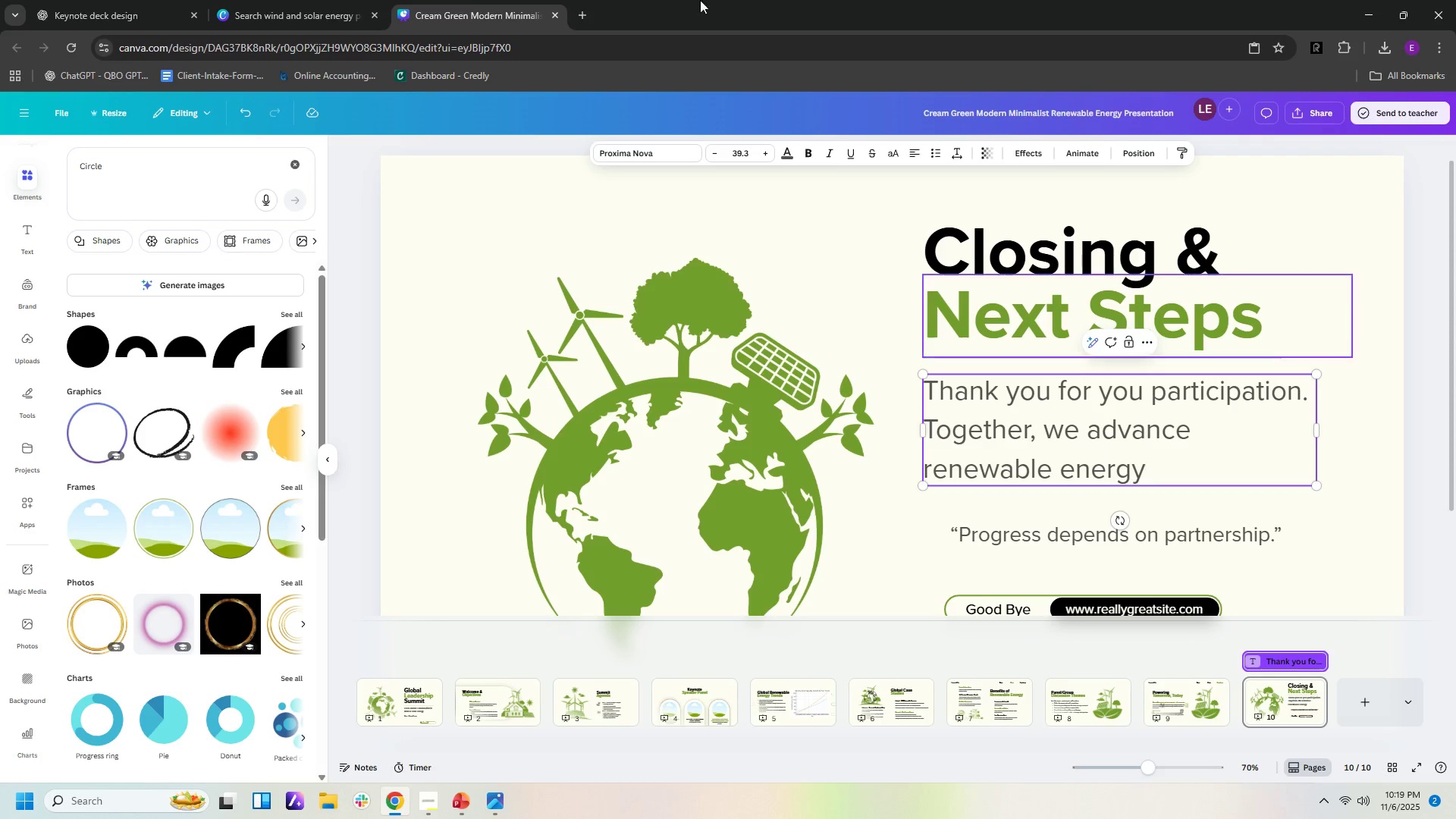 
hold_key(key=W, duration=0.48)
 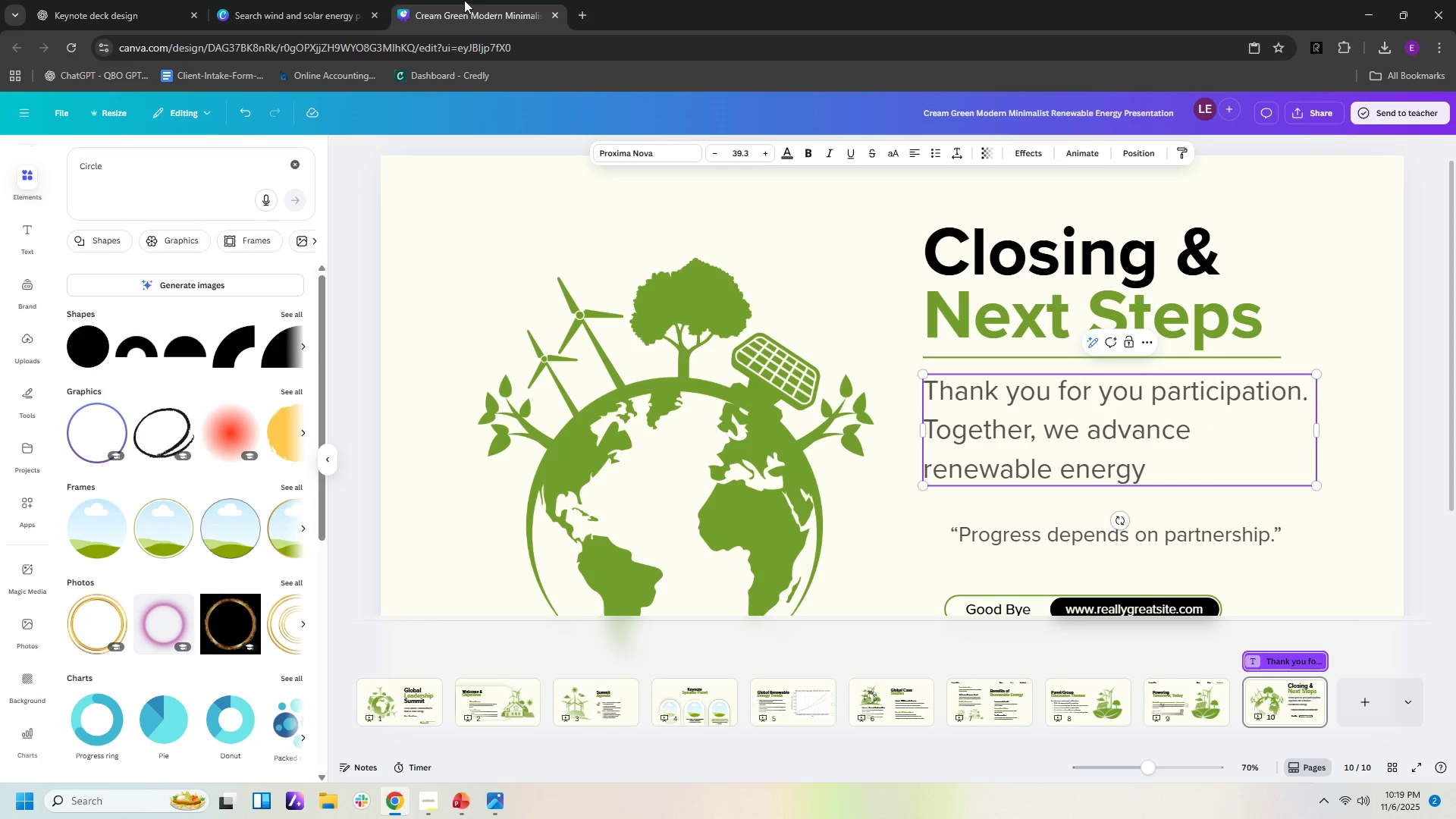 
left_click([135, 24])
 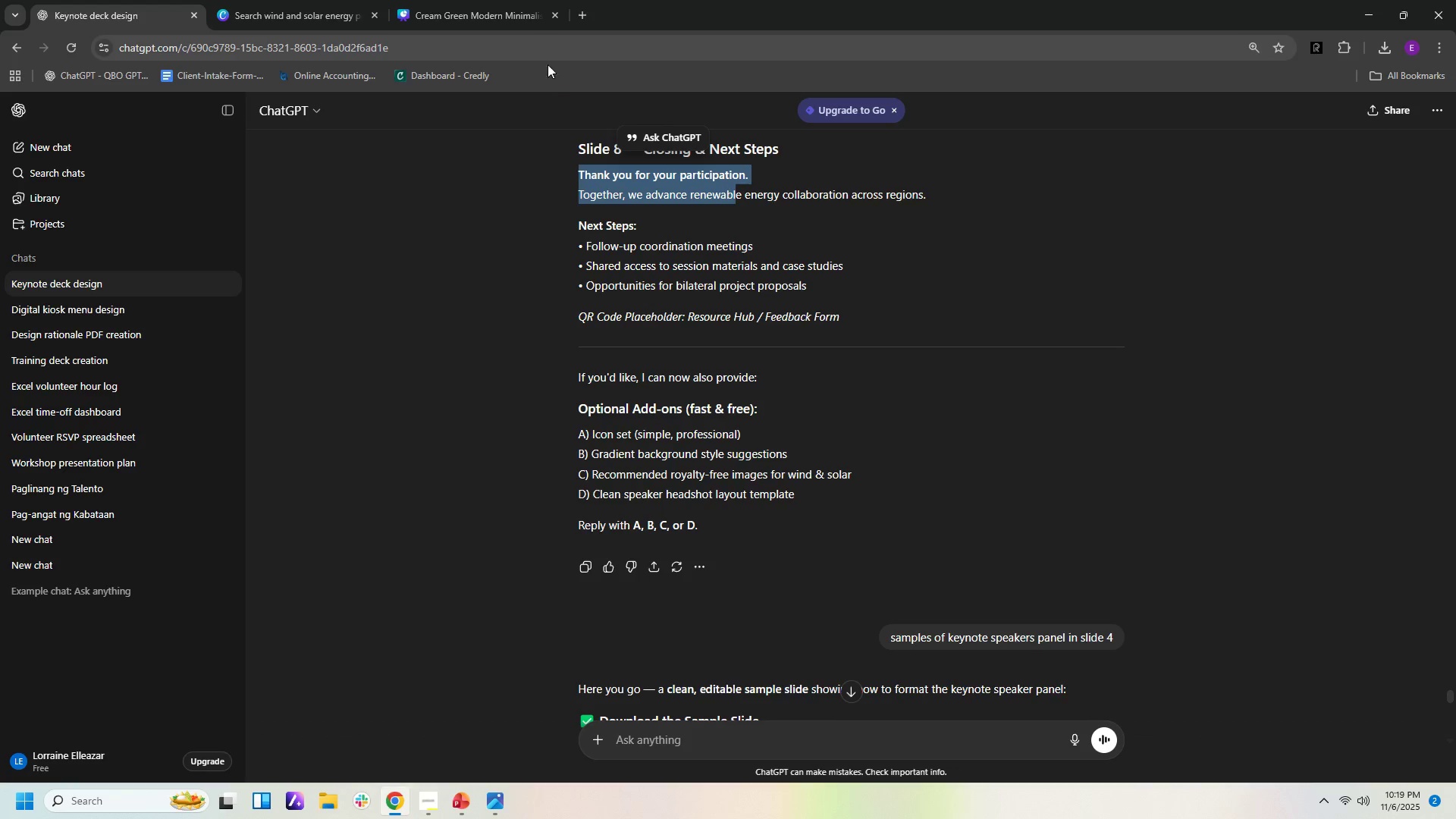 
wait(5.14)
 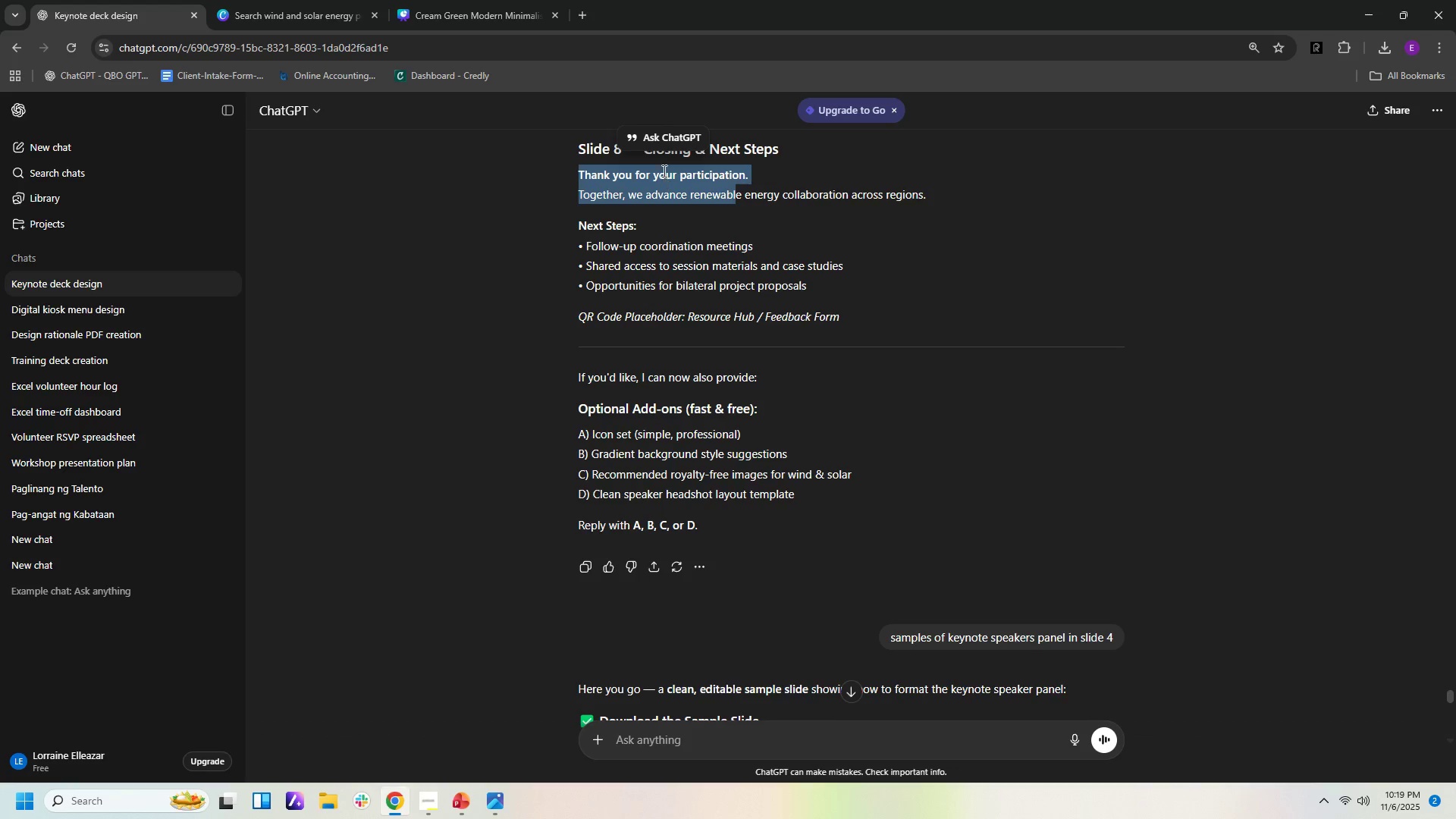 
left_click([530, 13])
 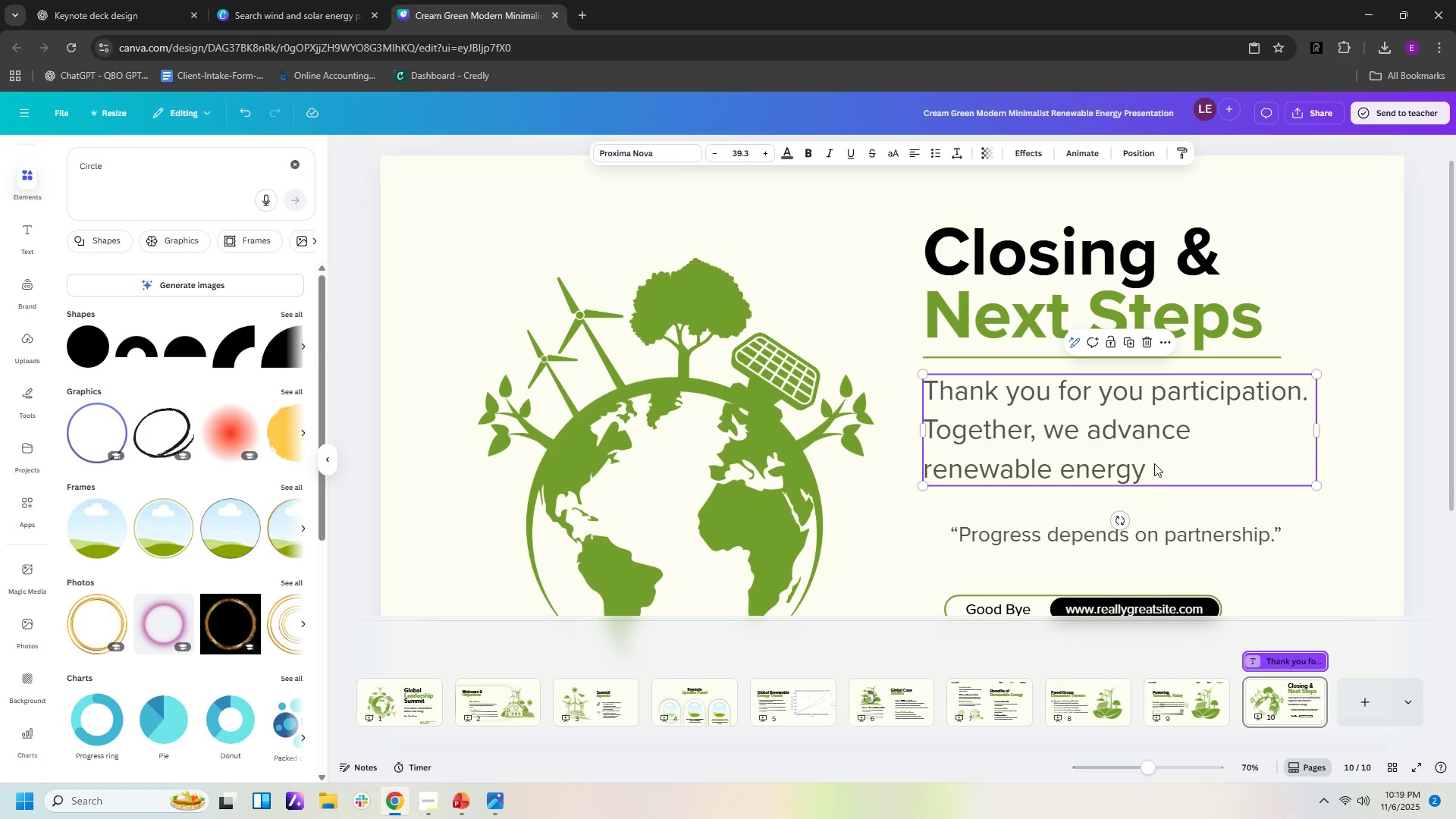 
left_click([1154, 463])
 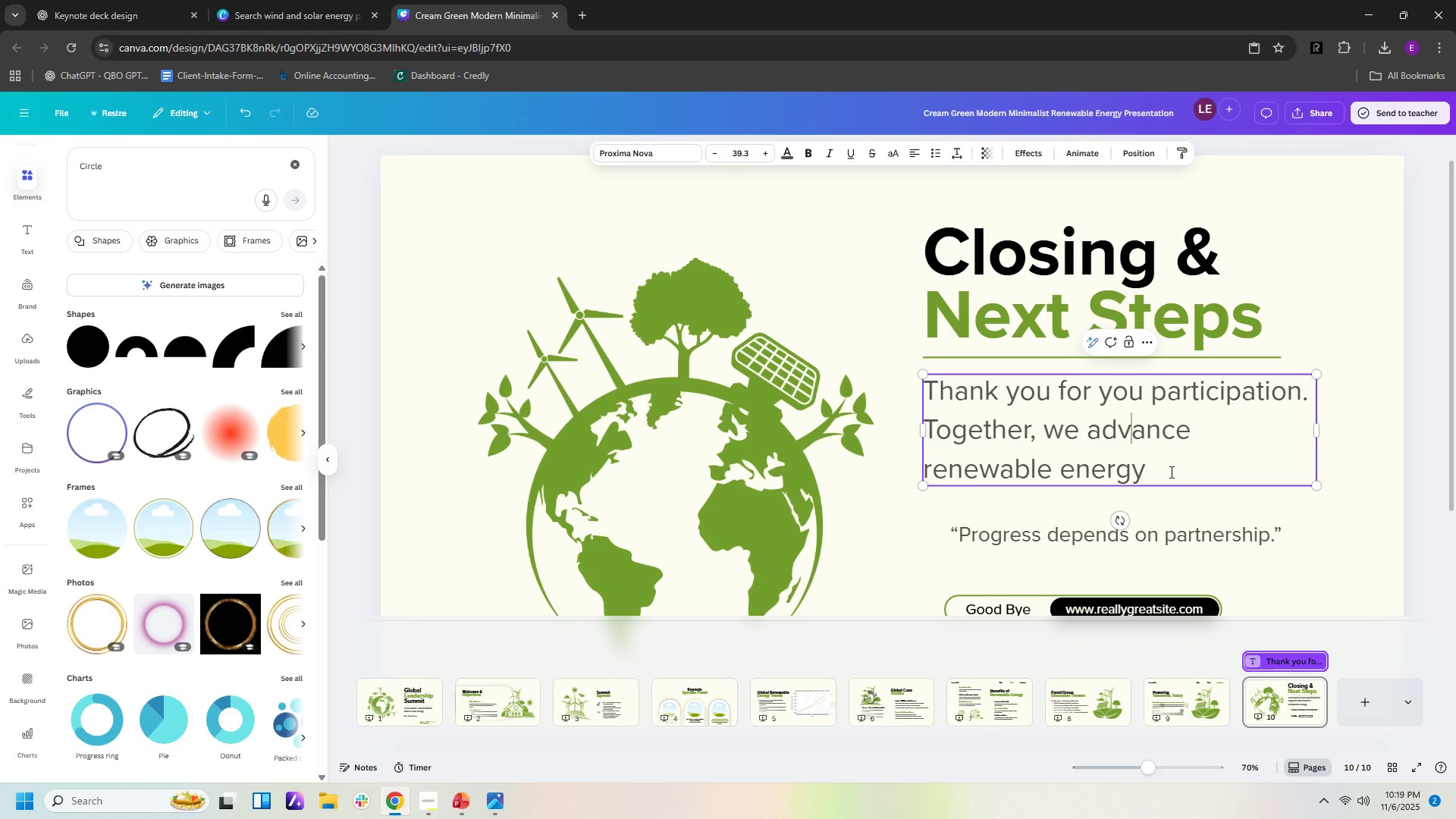 
left_click([1170, 472])
 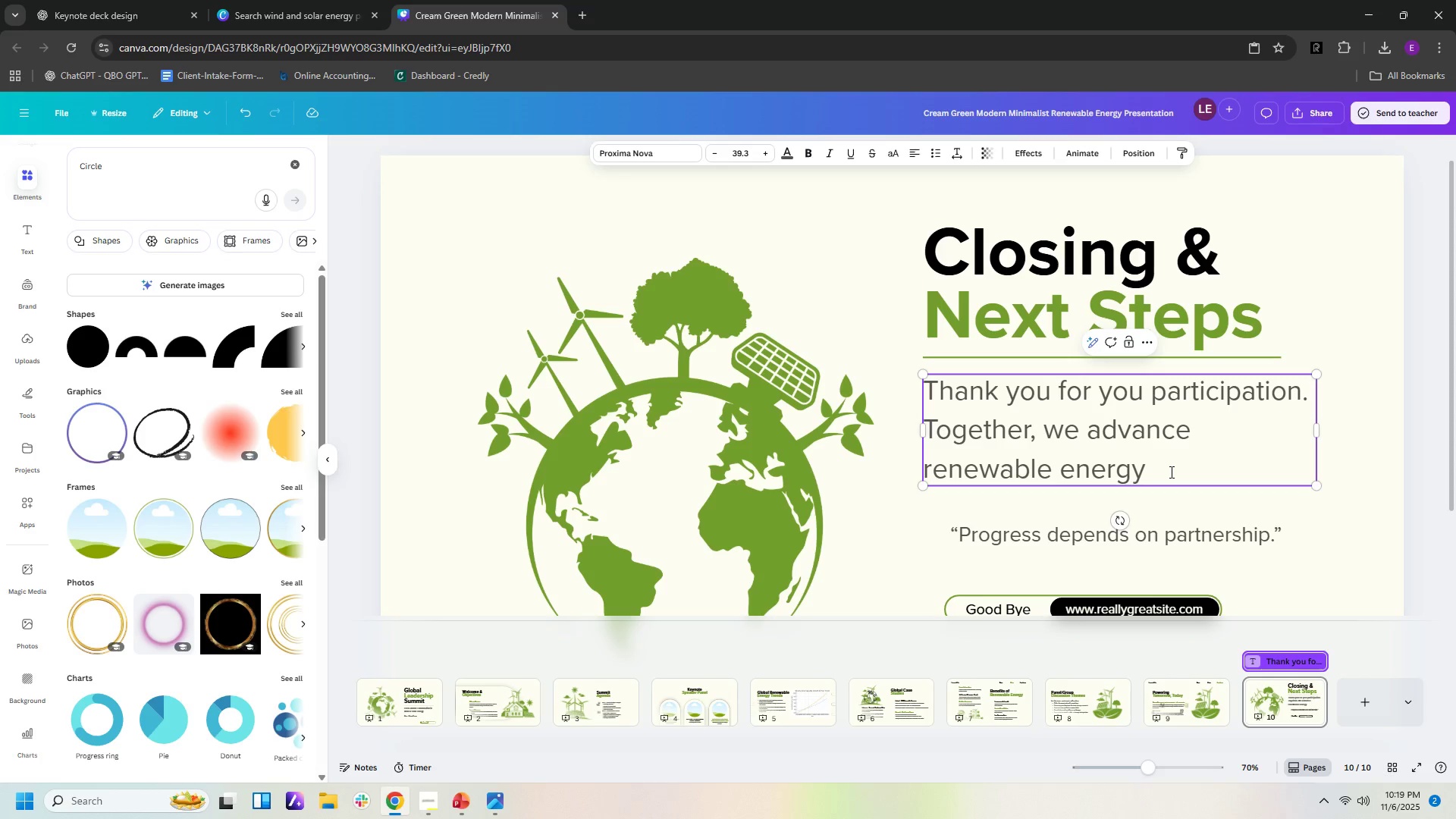 
type( collabratinsacrossres.)
 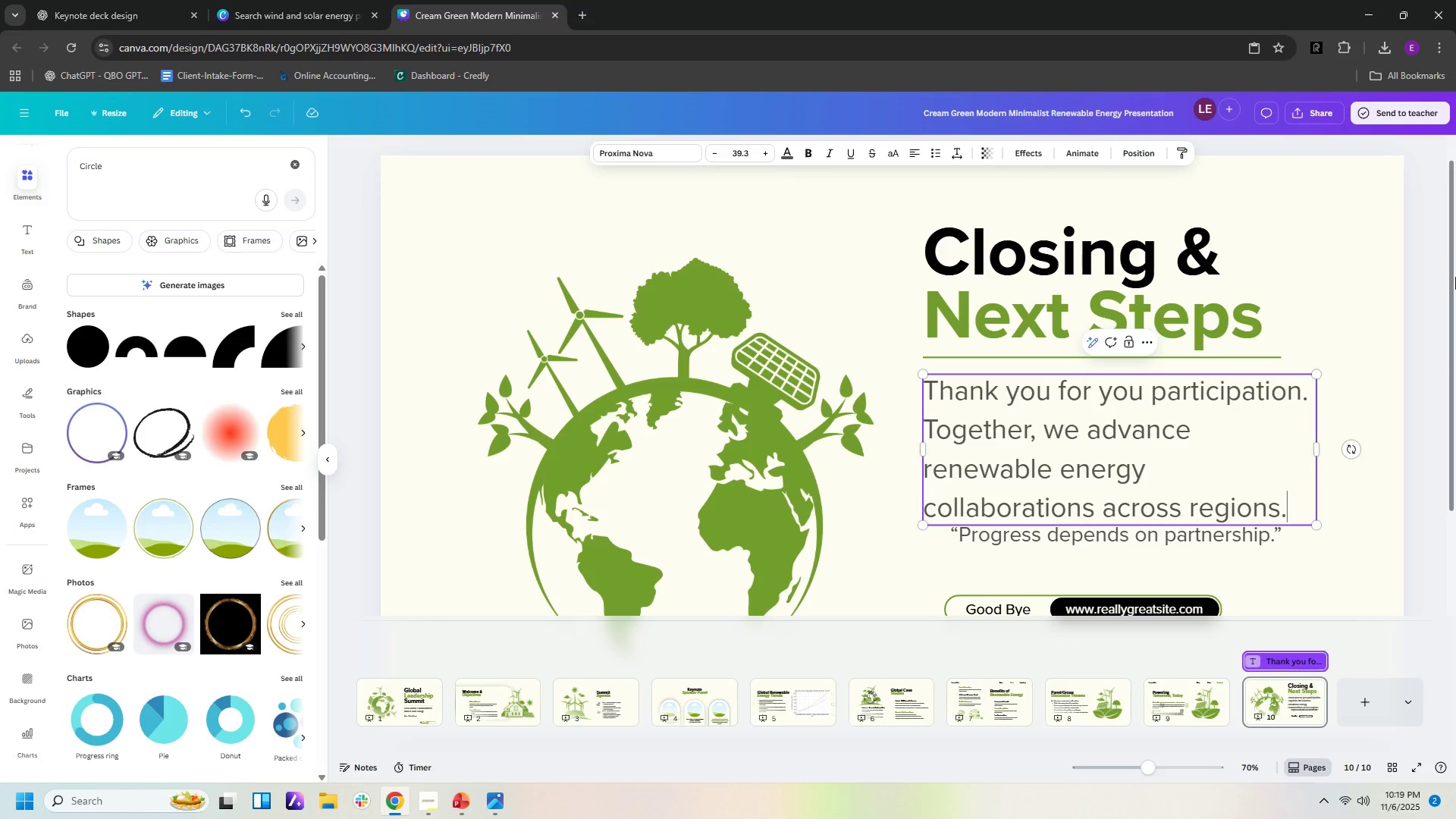 
hold_key(key=G, duration=0.35)
 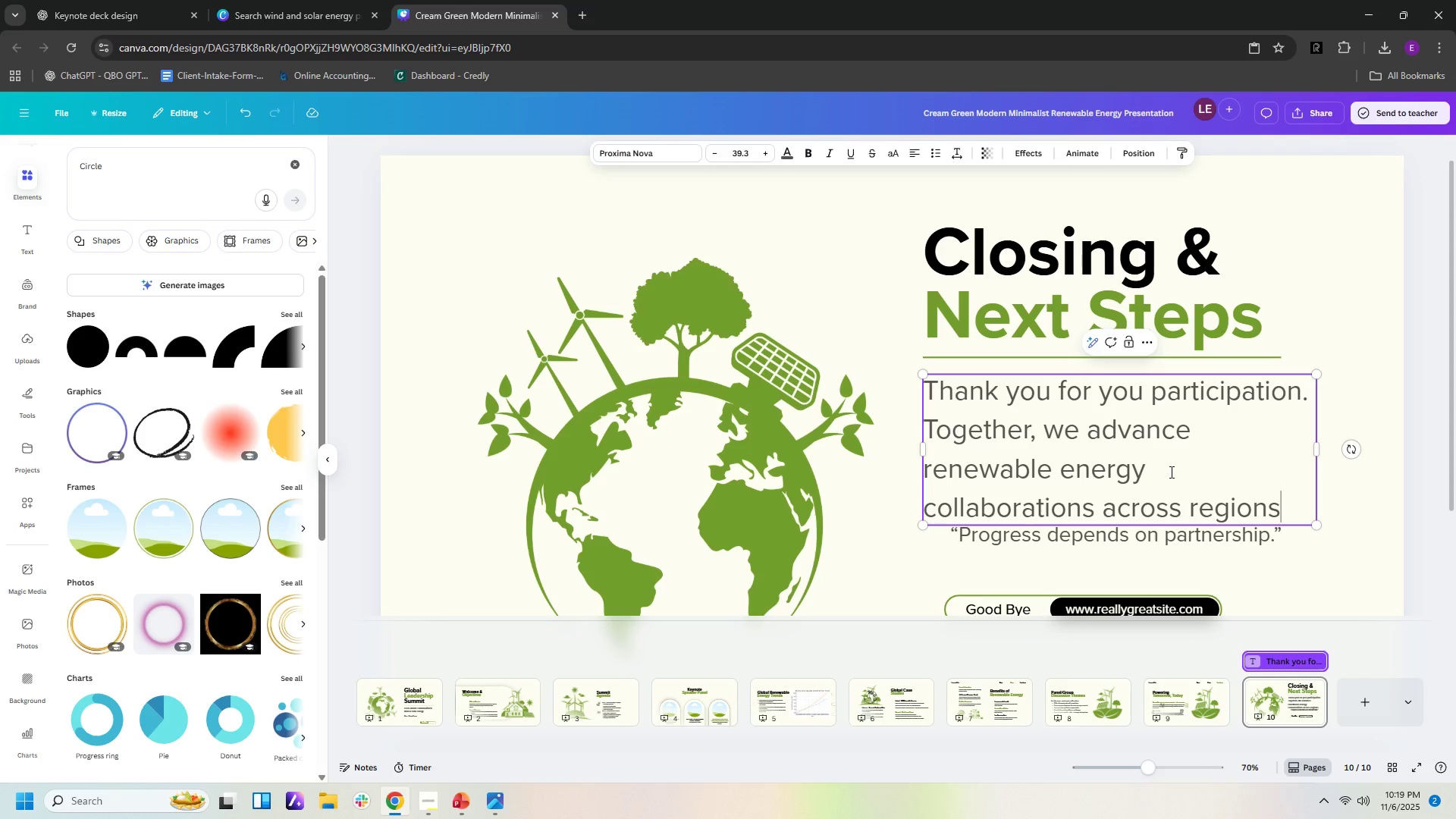 
left_click([1322, 557])
 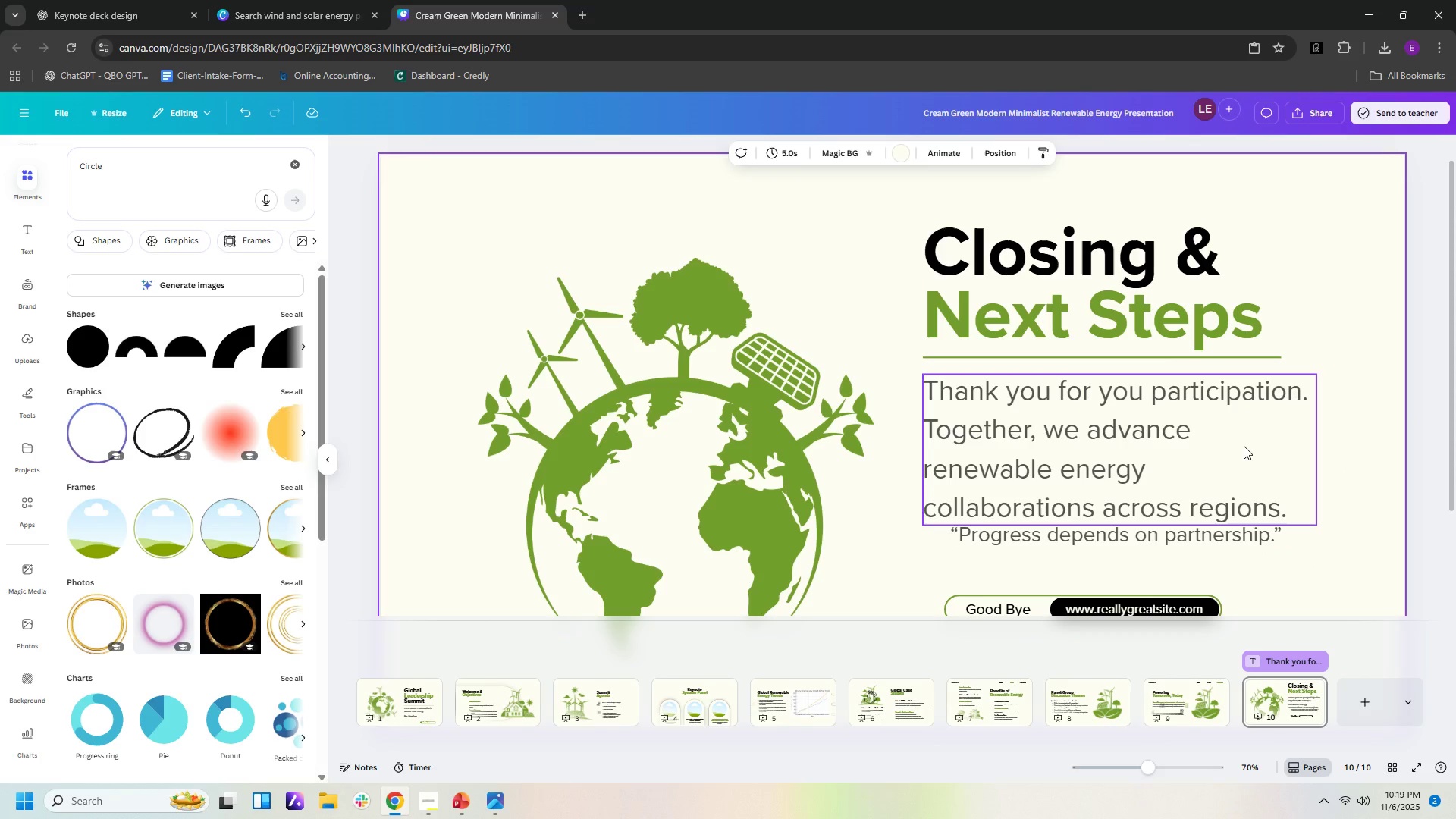 
left_click([1254, 418])
 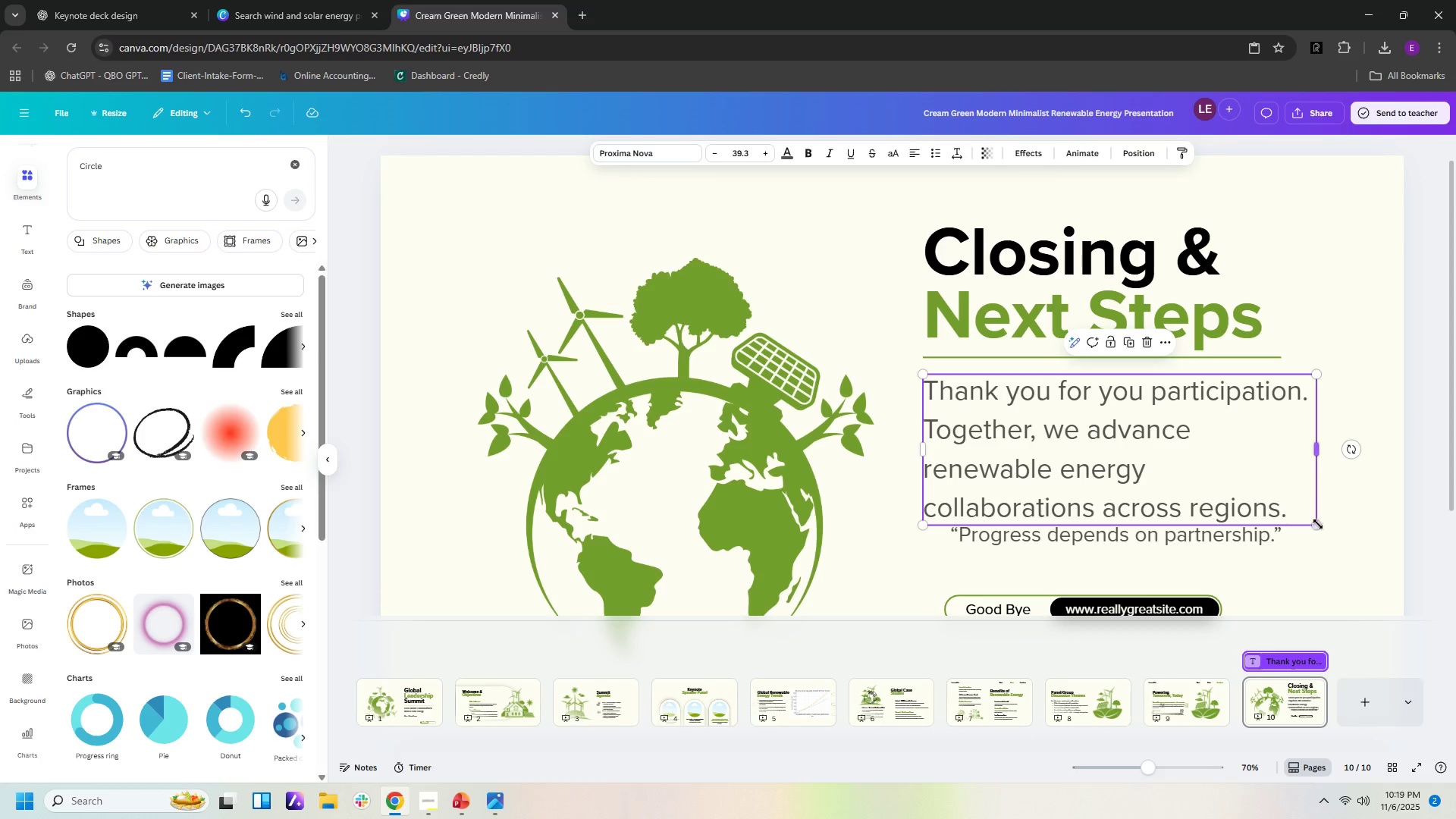 
left_click_drag(start_coordinate=[1318, 525], to_coordinate=[1240, 444])
 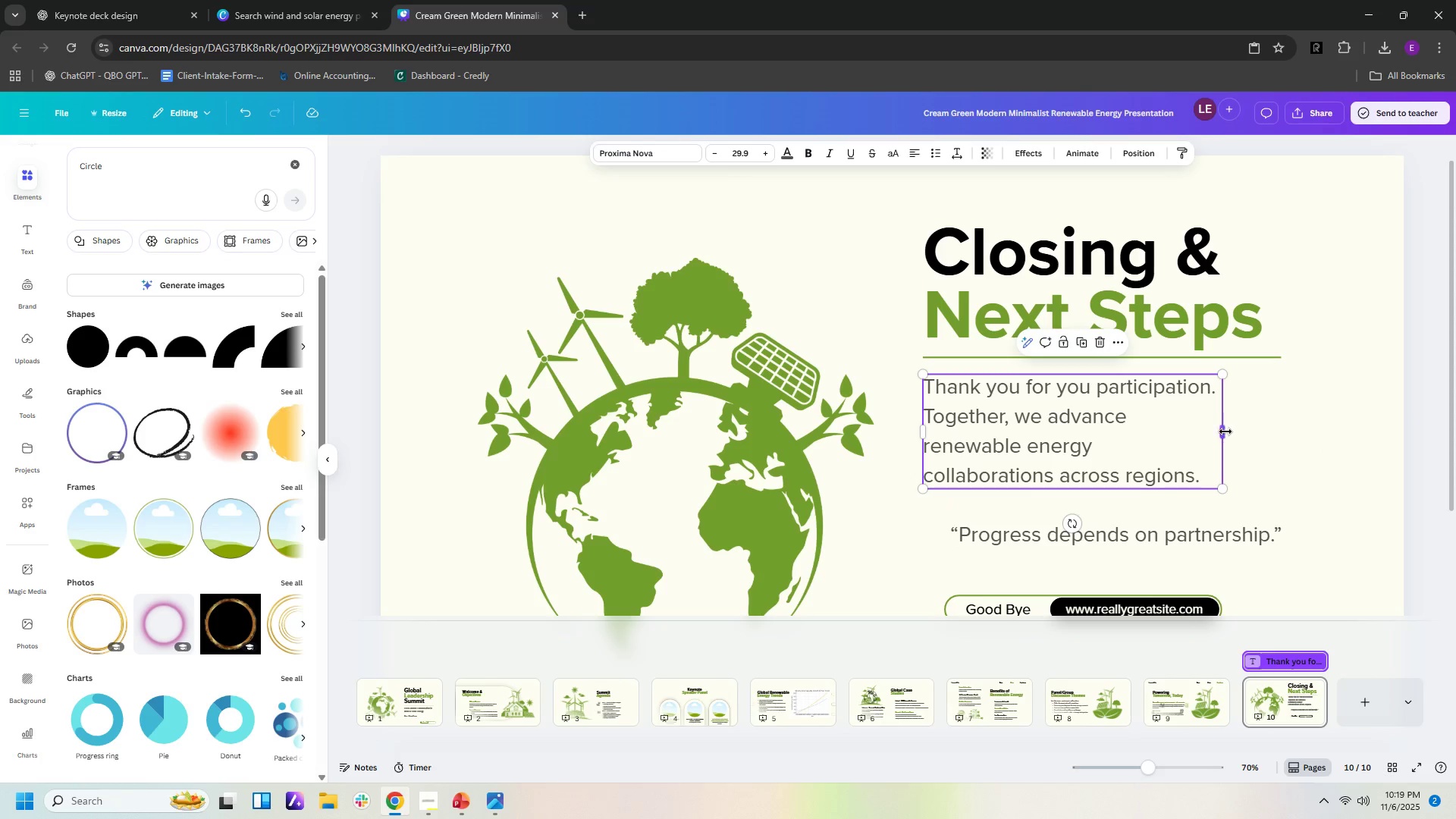 
left_click_drag(start_coordinate=[1225, 431], to_coordinate=[1283, 422])
 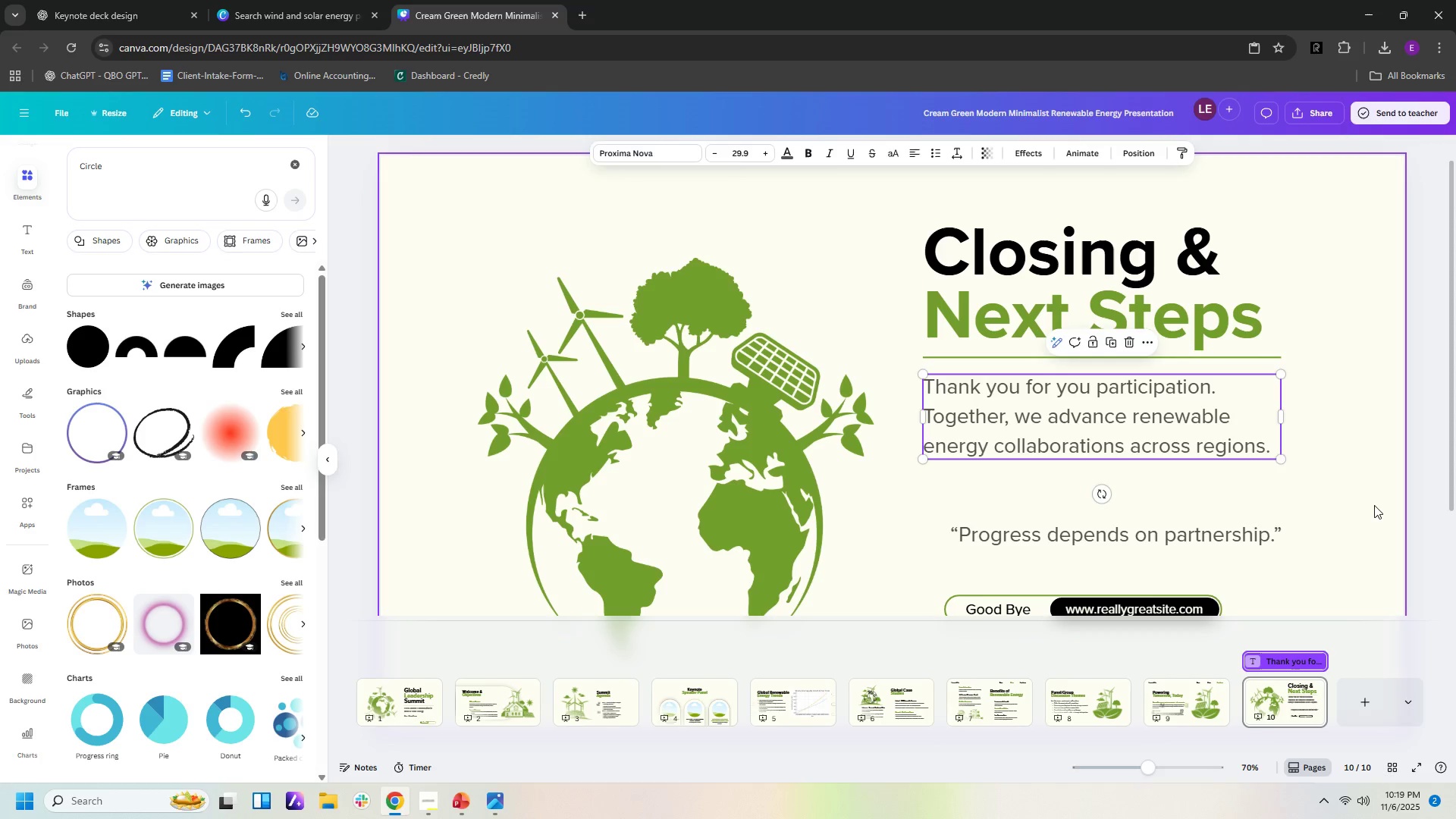 
left_click([1370, 506])
 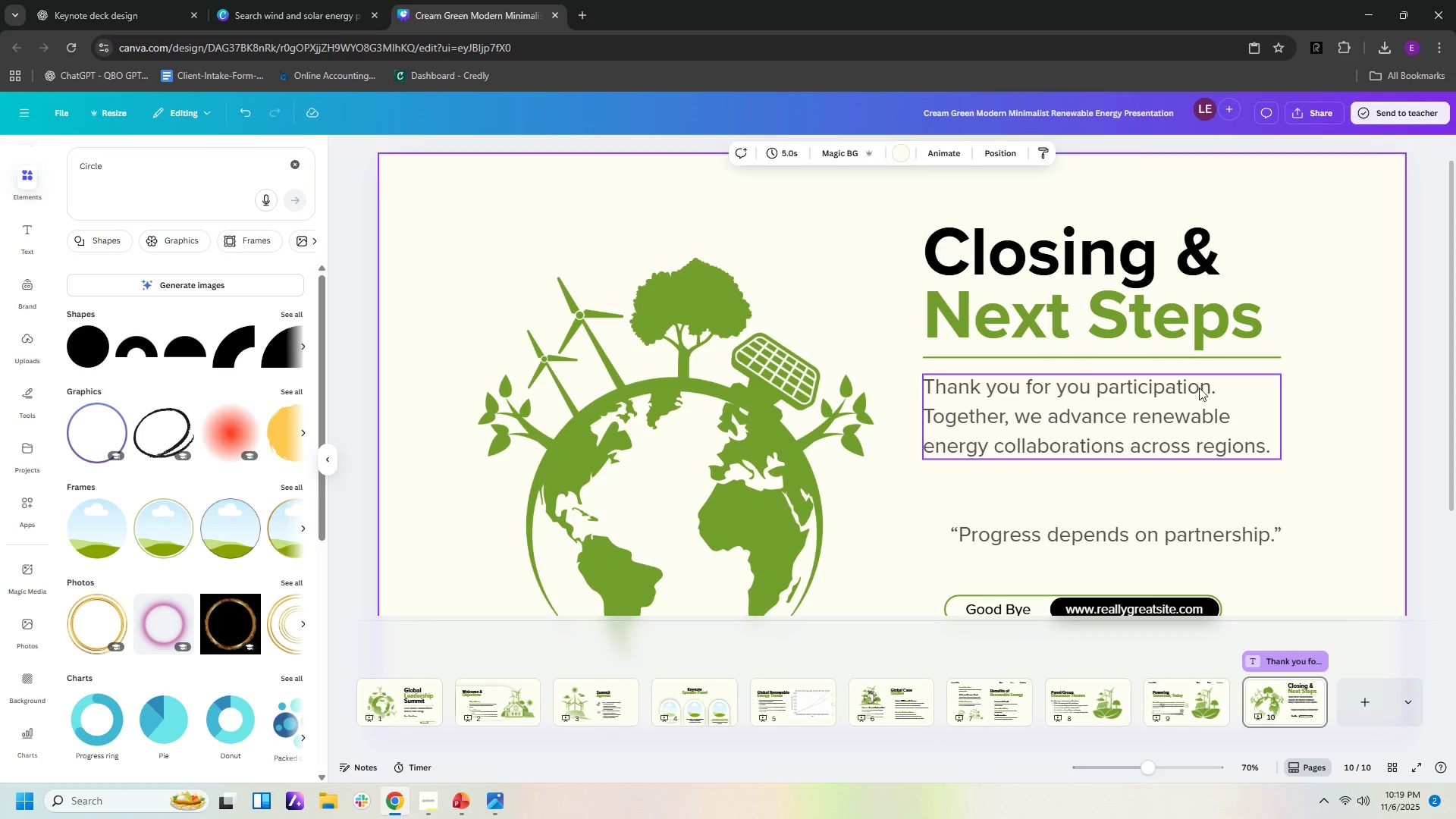 
left_click([1214, 387])
 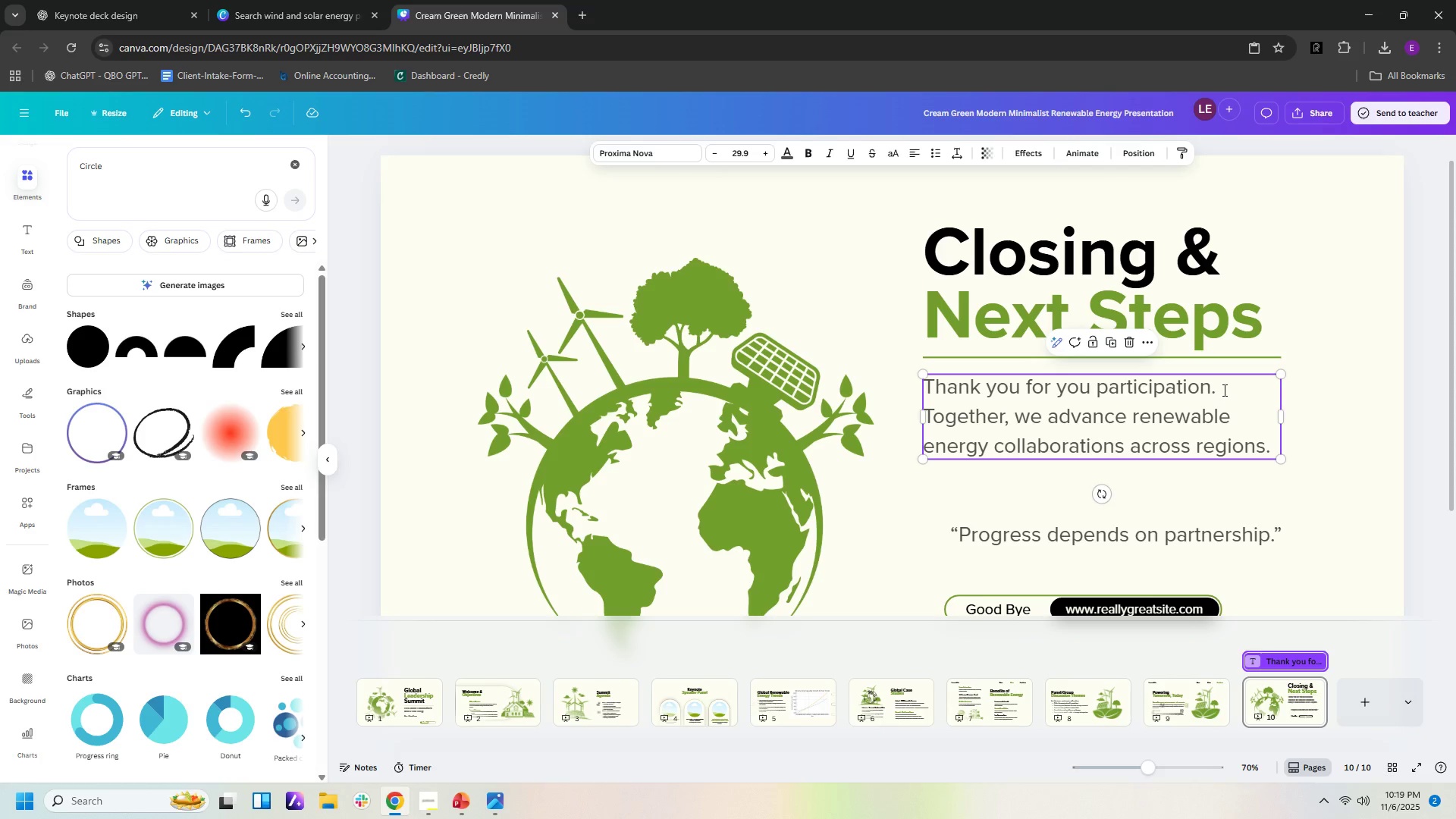 
double_click([1223, 390])
 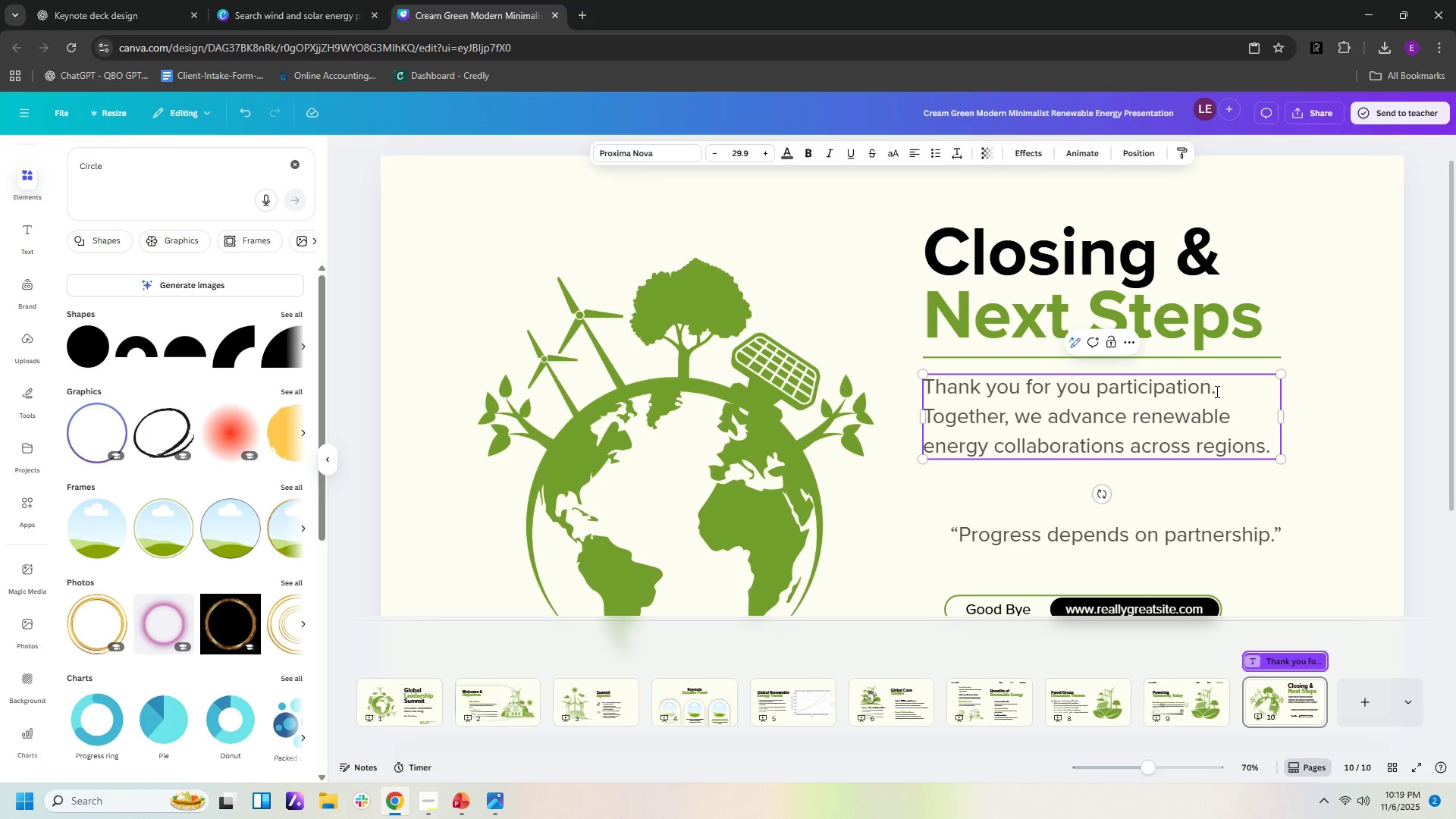 
key(Backspace)
 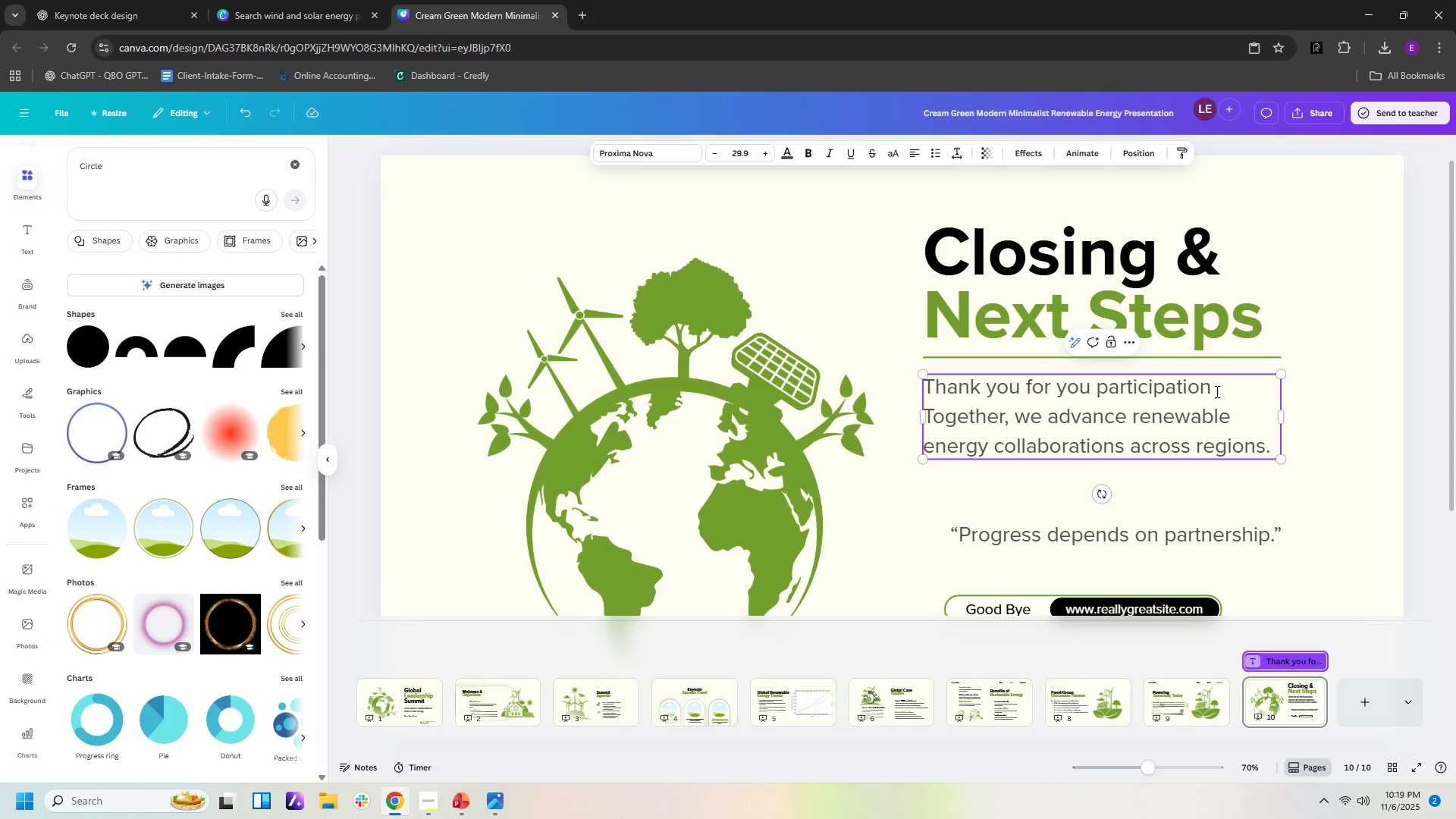 
key(Shift+1)
 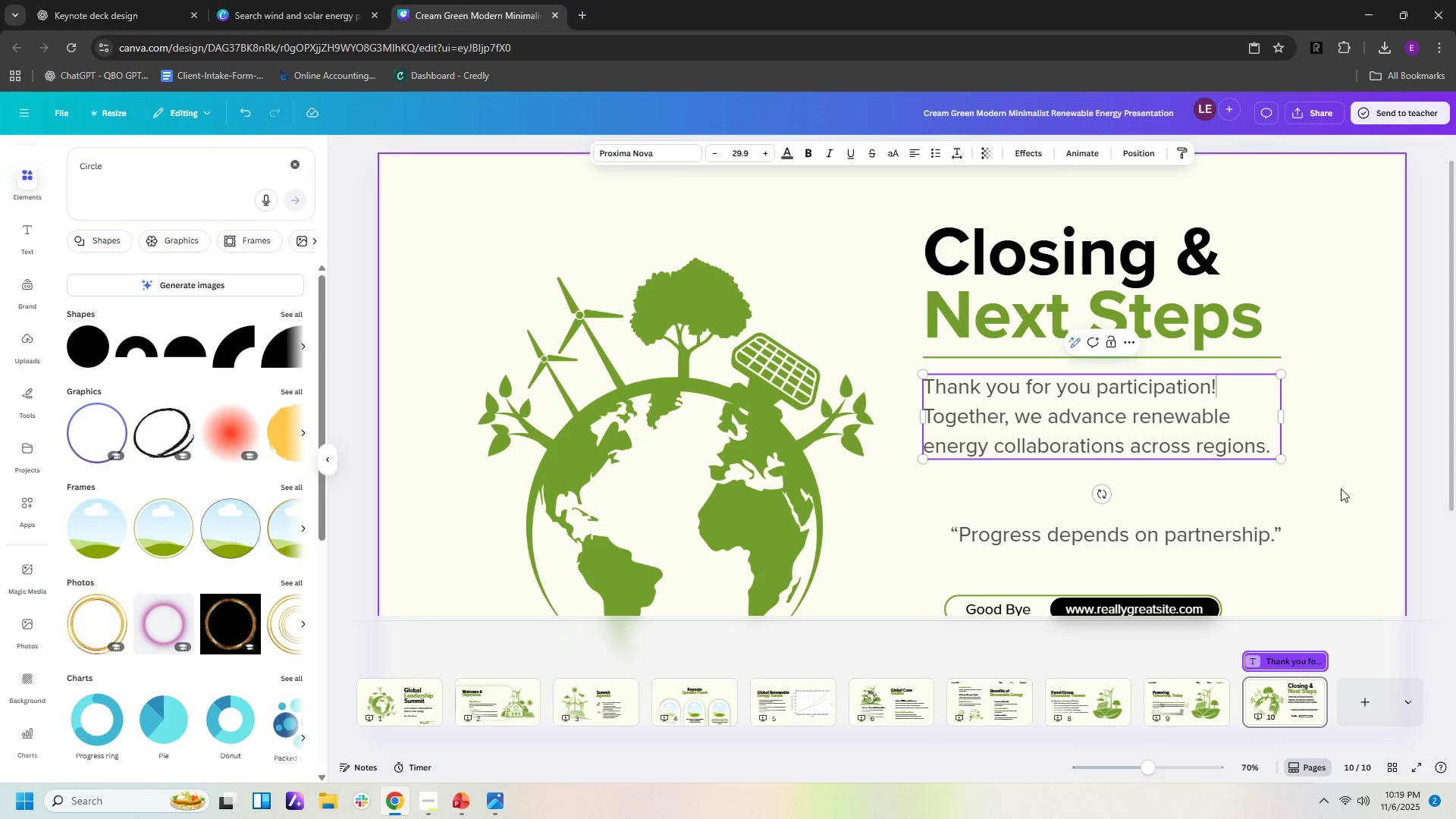 
left_click([1338, 486])
 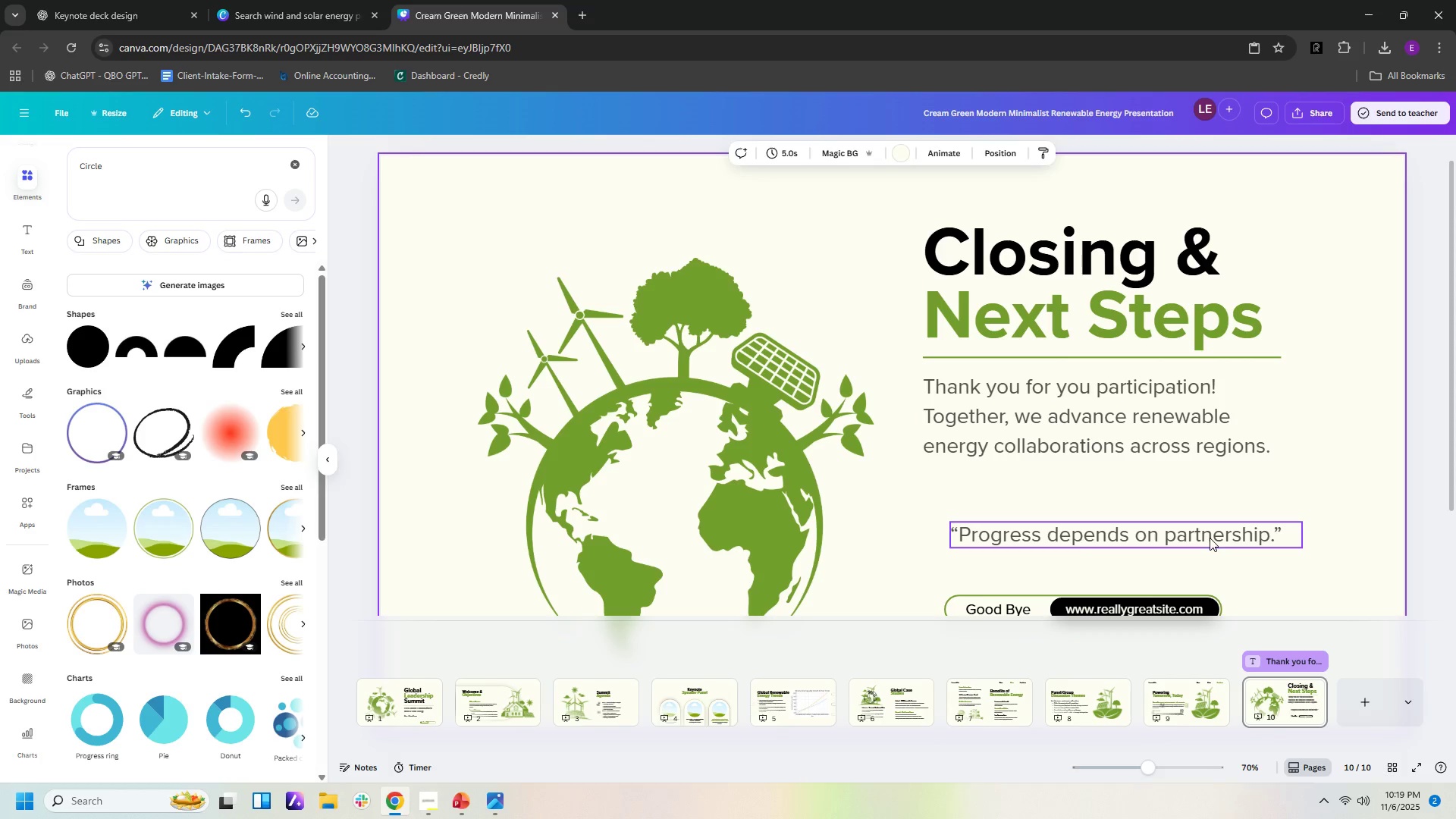 
left_click_drag(start_coordinate=[1209, 536], to_coordinate=[1185, 495])
 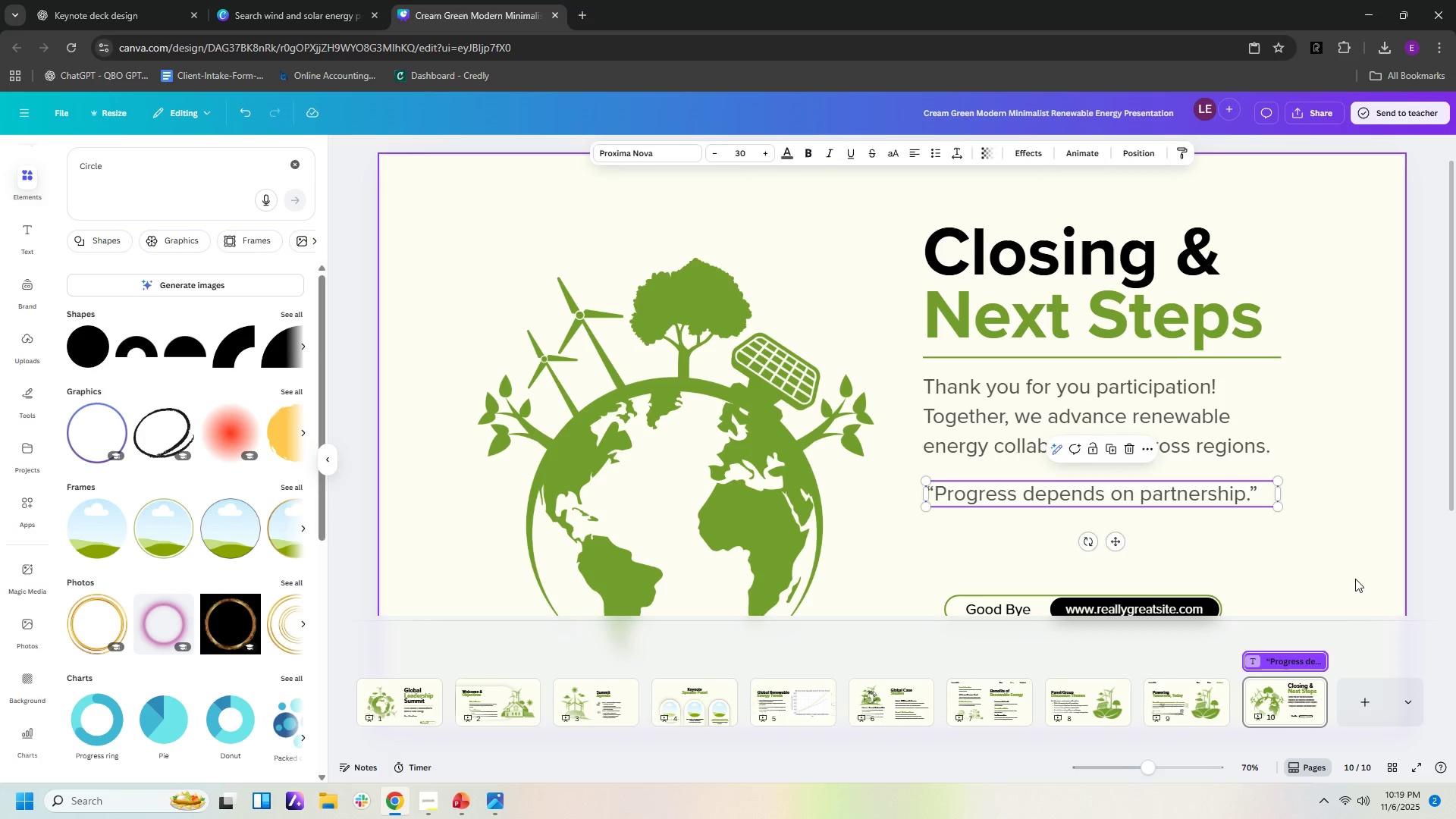 
left_click([1355, 579])
 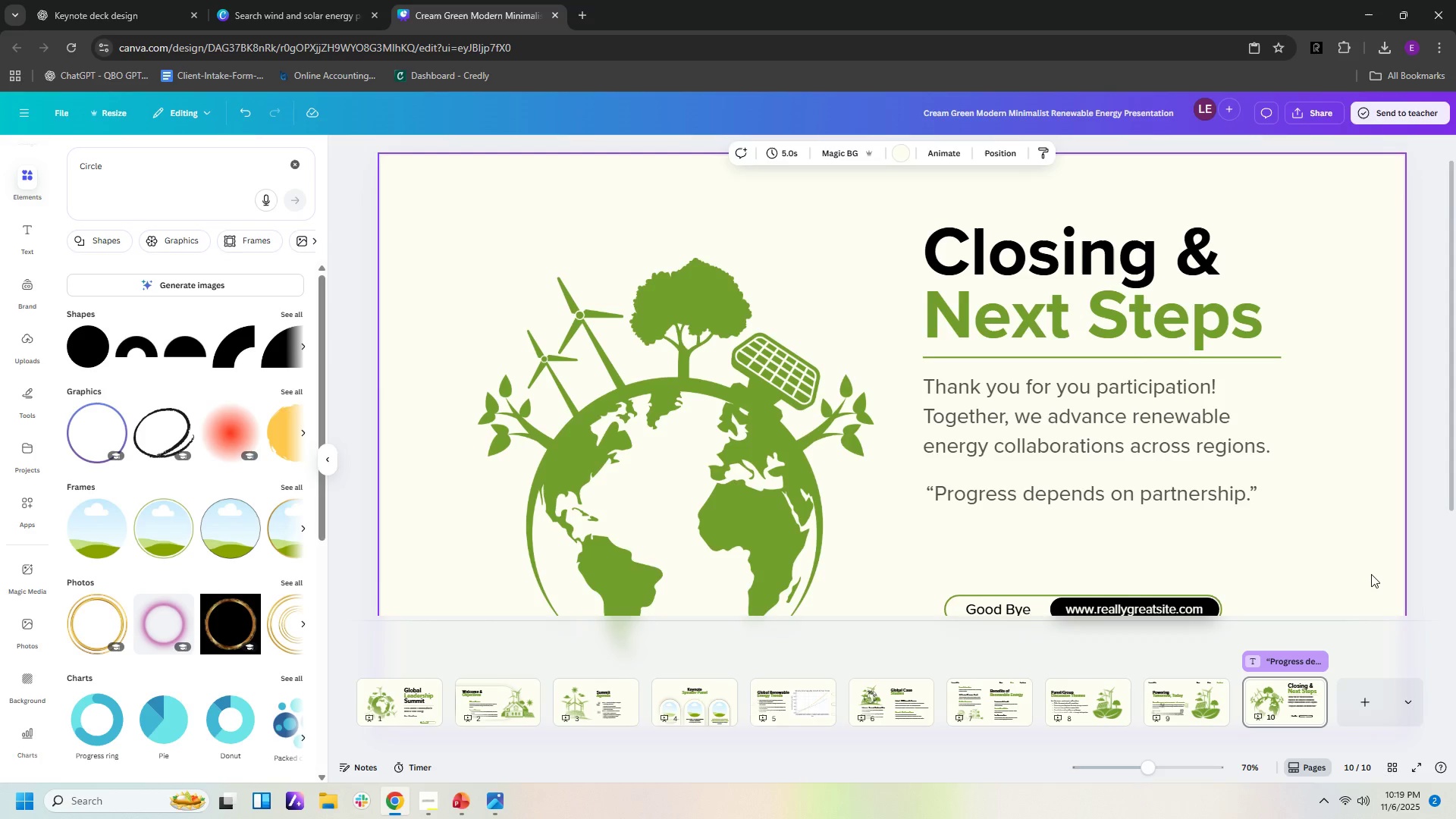 
scroll: coordinate [1372, 574], scroll_direction: down, amount: 2.0
 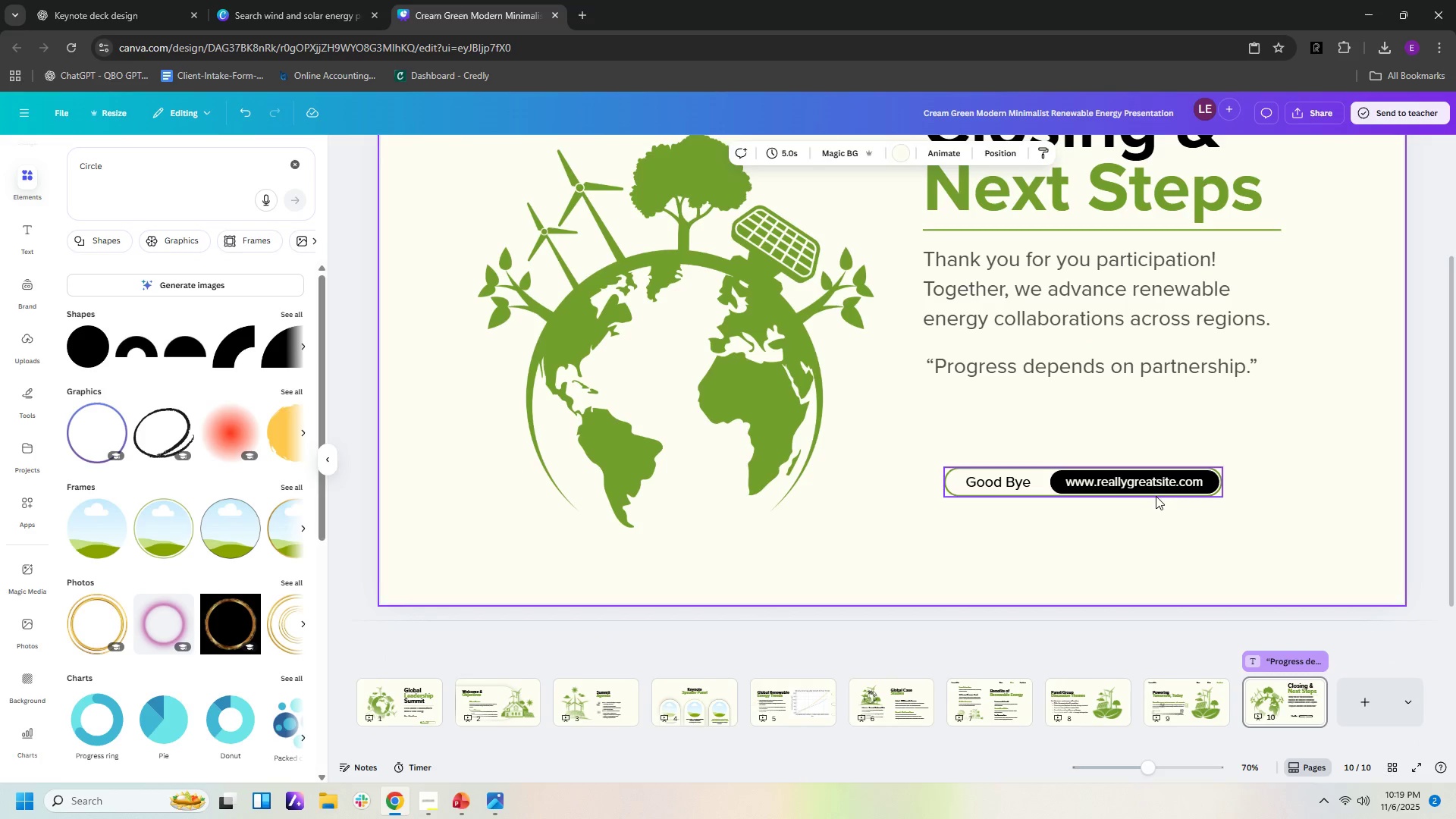 
left_click([1156, 496])
 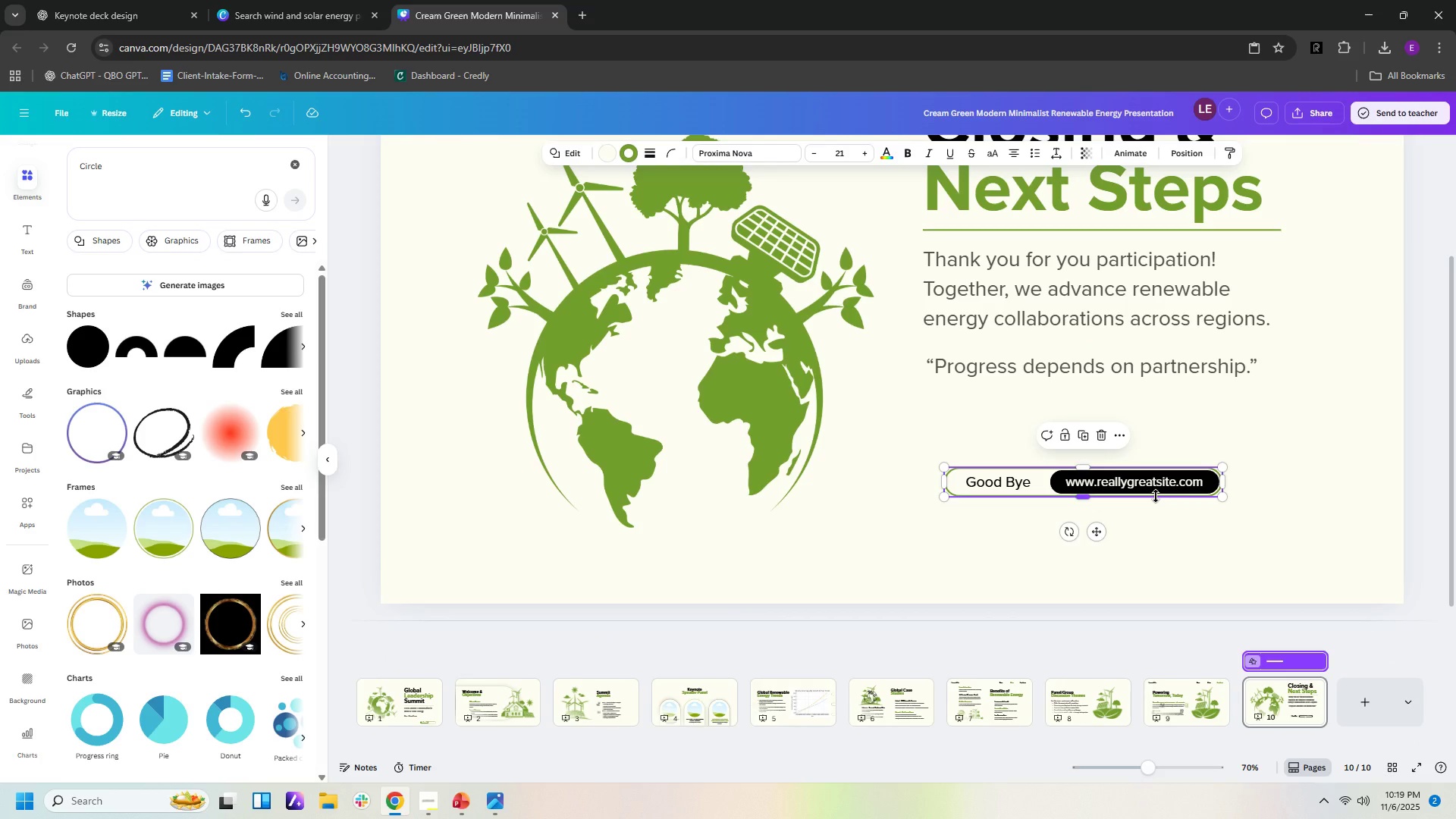 
key(Delete)
 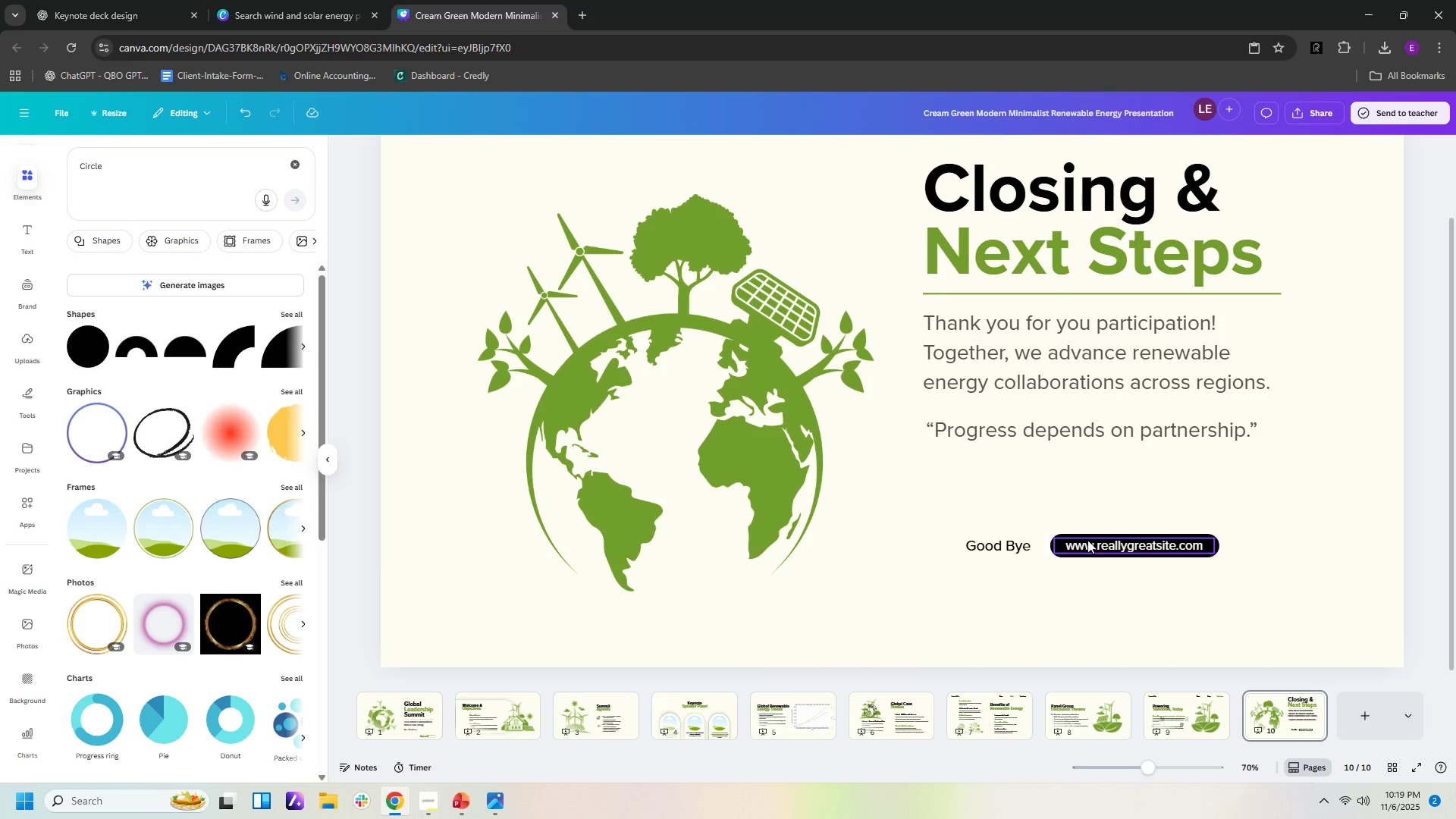 
left_click([1087, 538])
 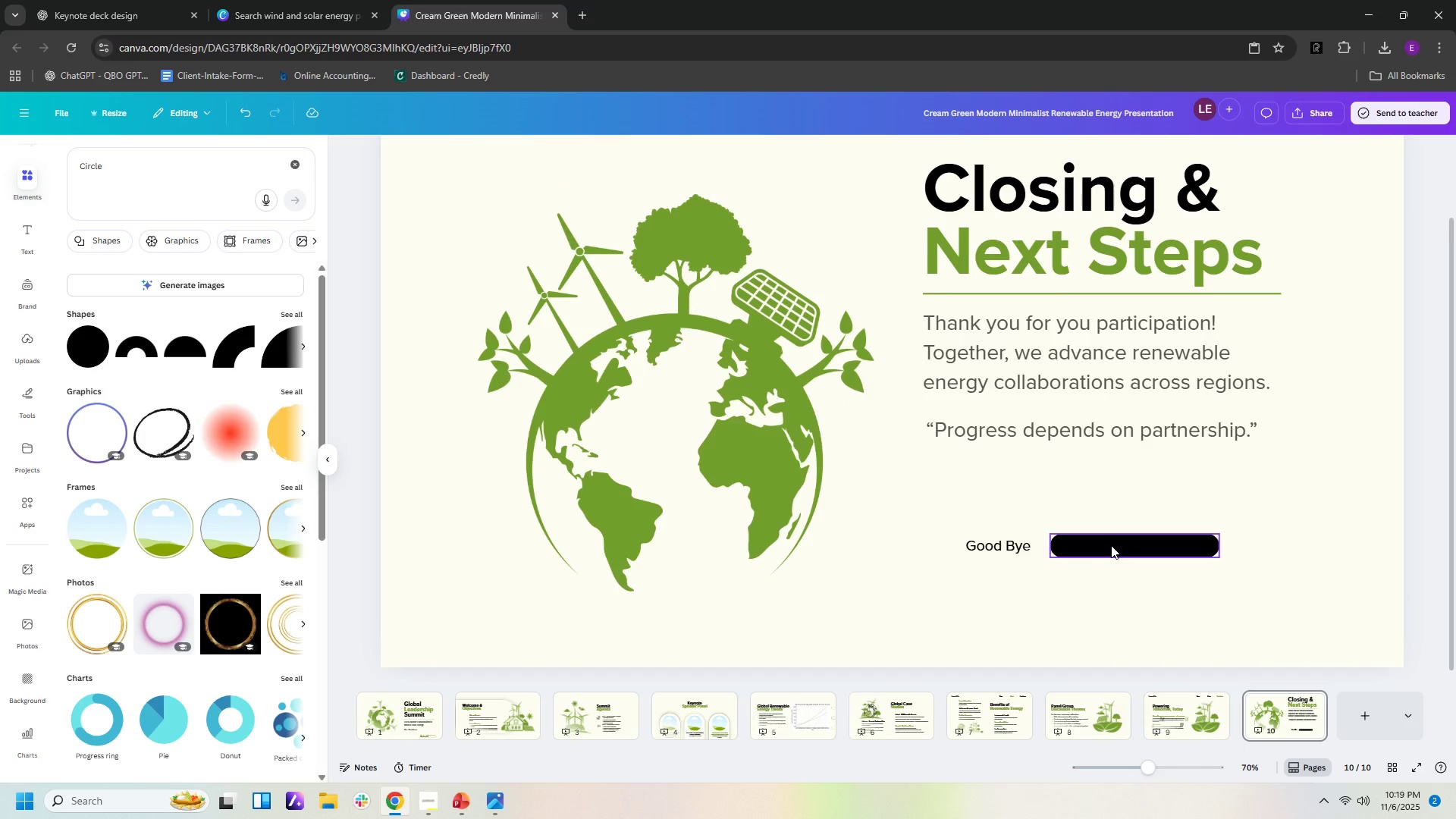 
key(Delete)
 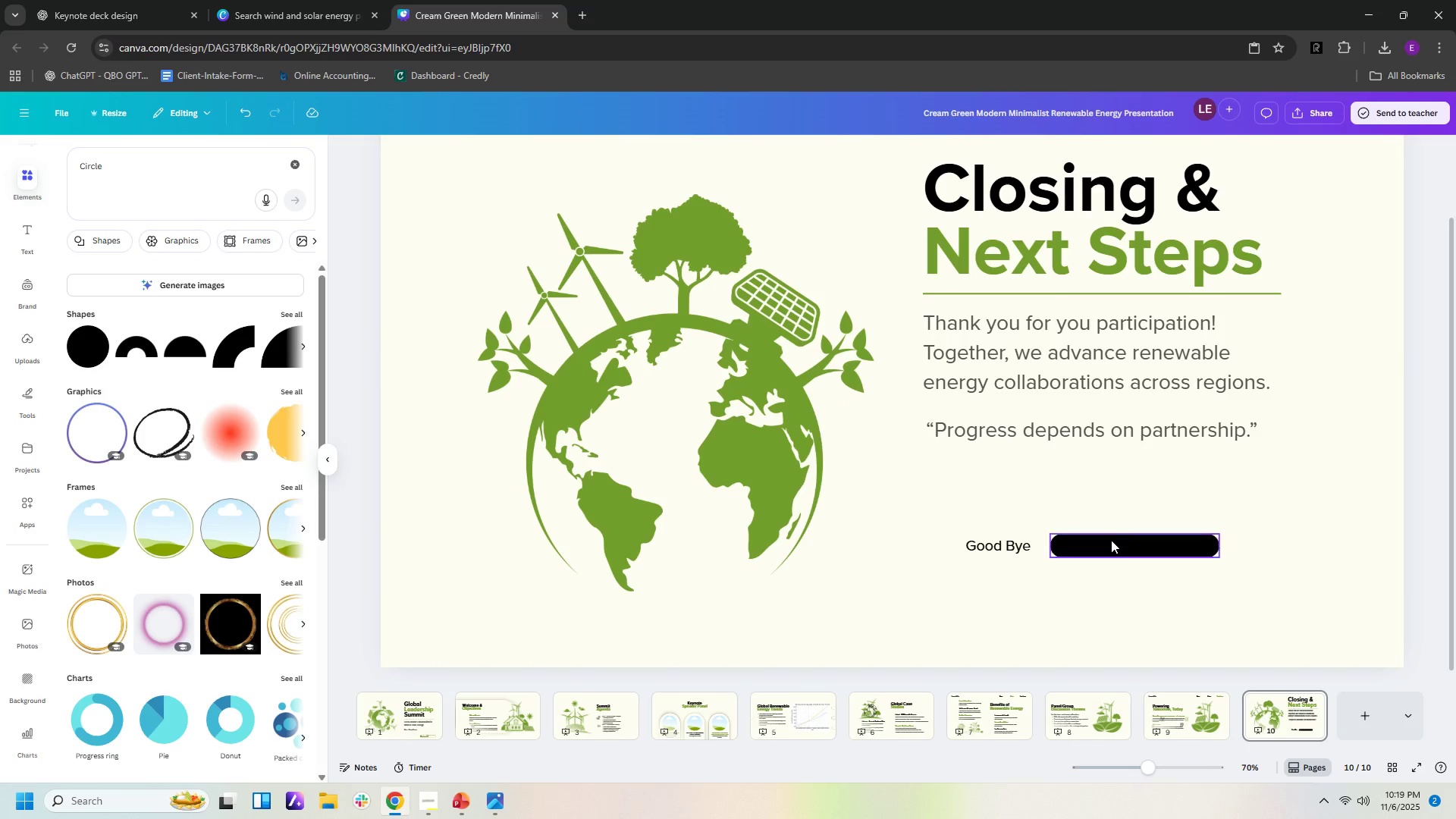 
left_click([1111, 545])
 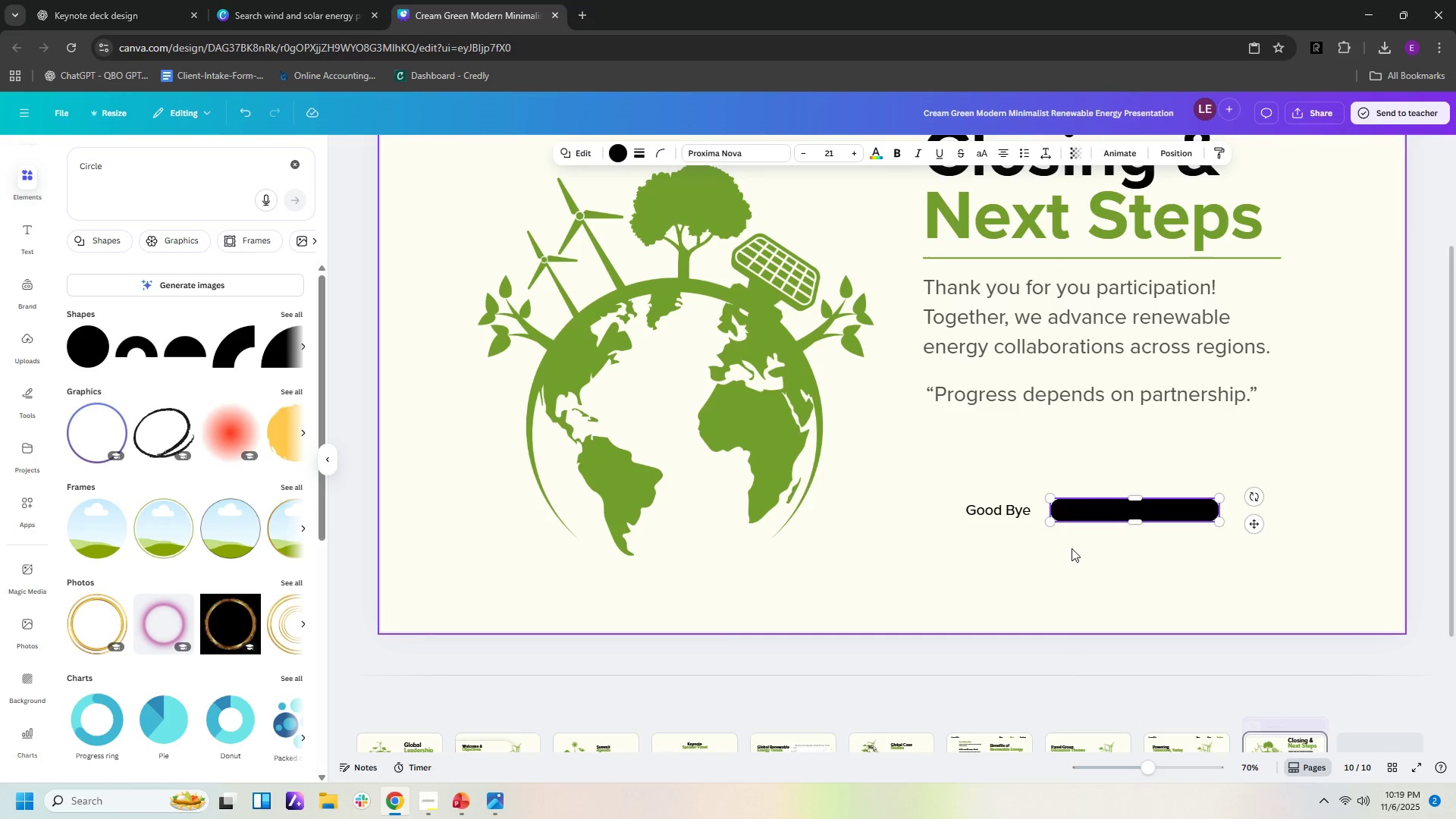 
key(Delete)
 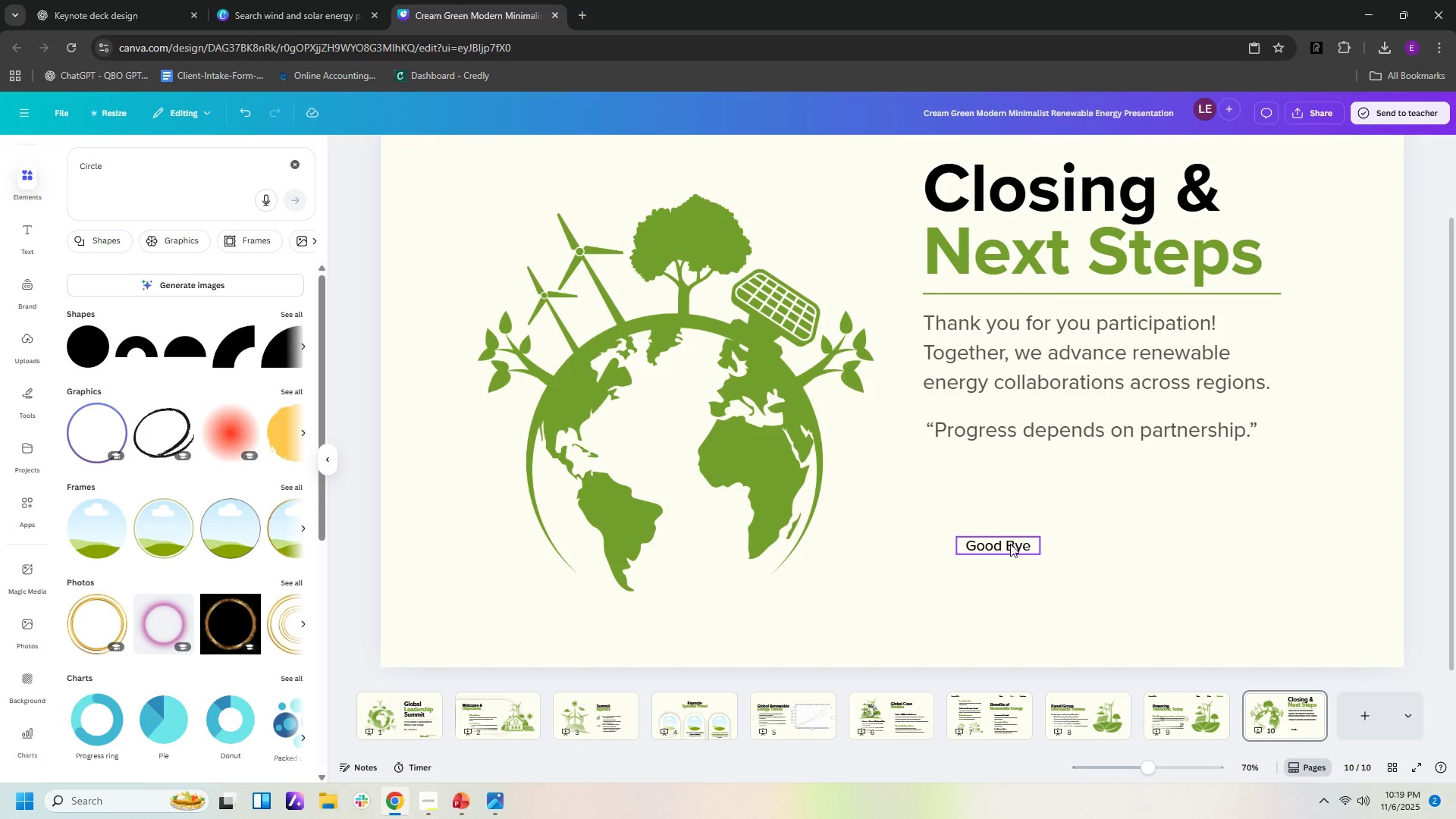 
left_click([1010, 545])
 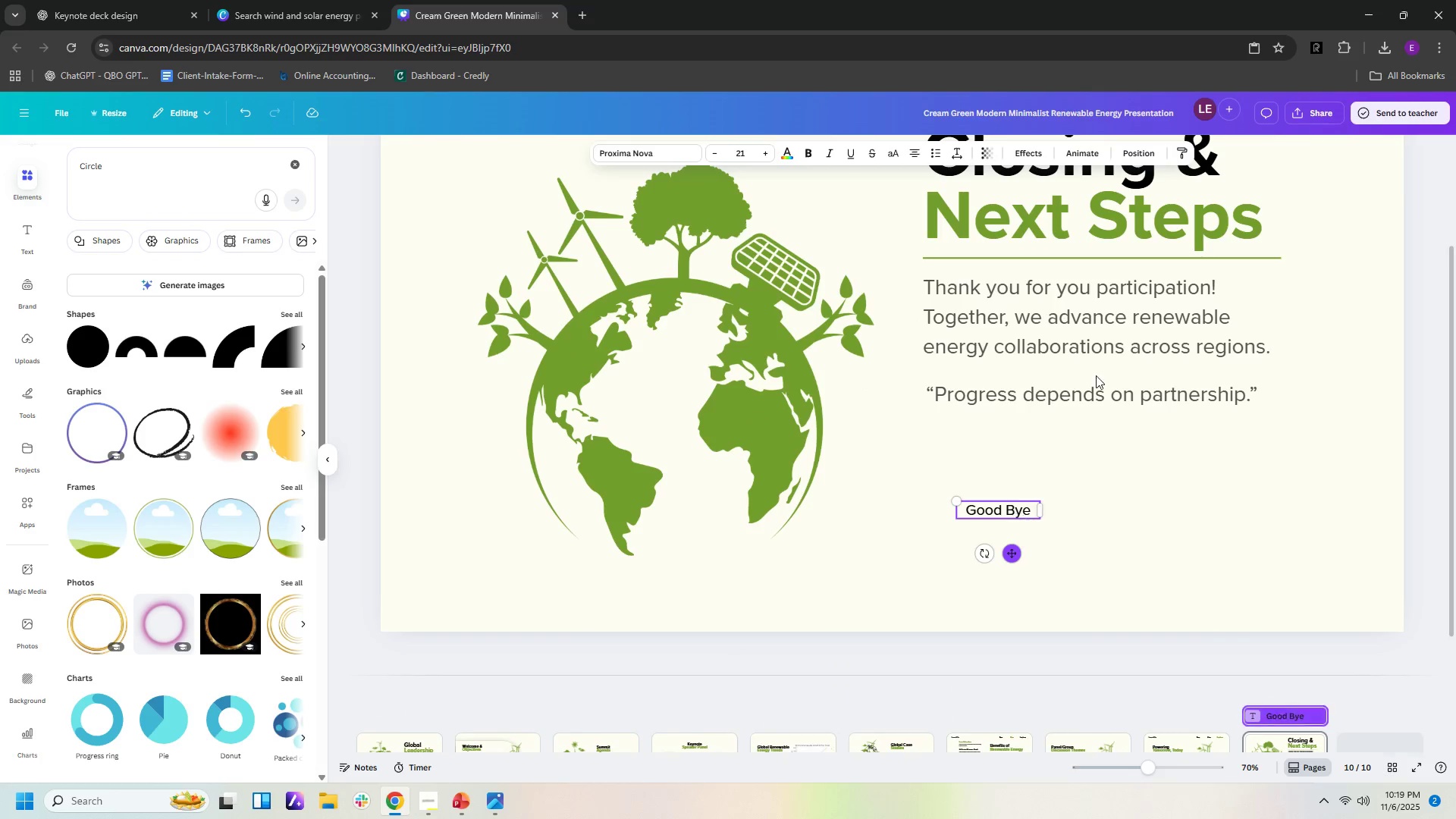 
key(Delete)
 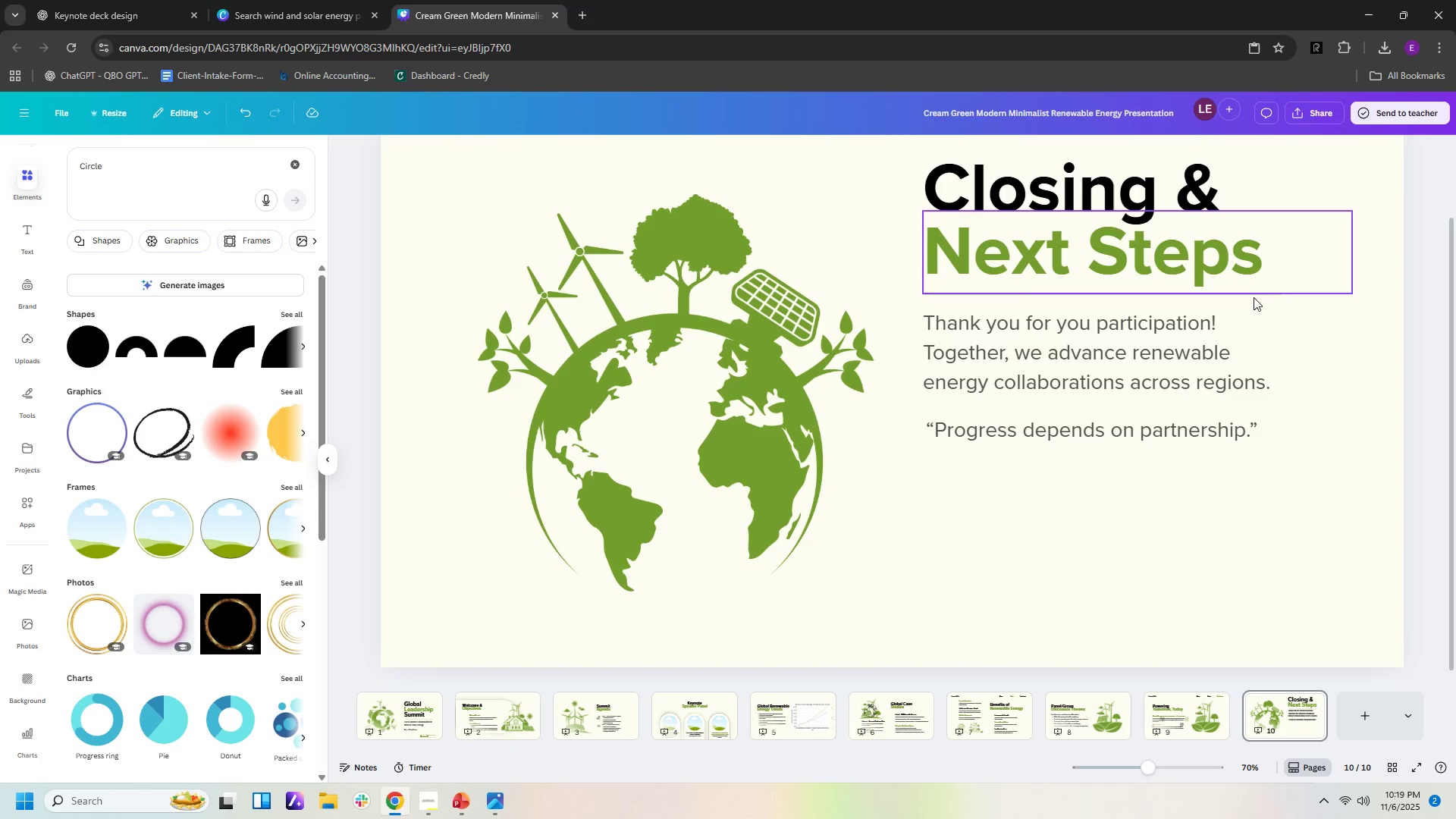 
left_click([1253, 297])
 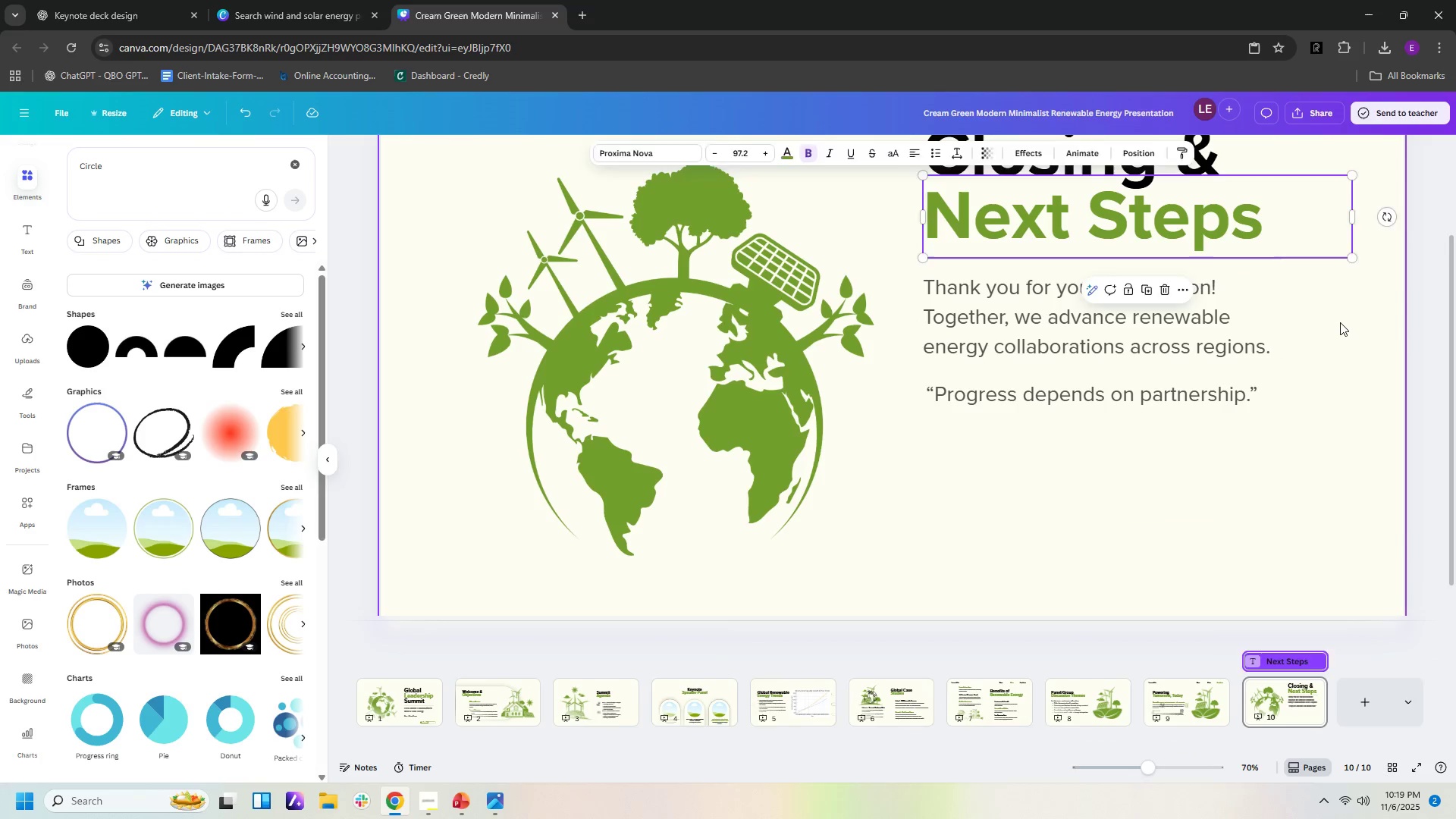 
left_click([1340, 322])
 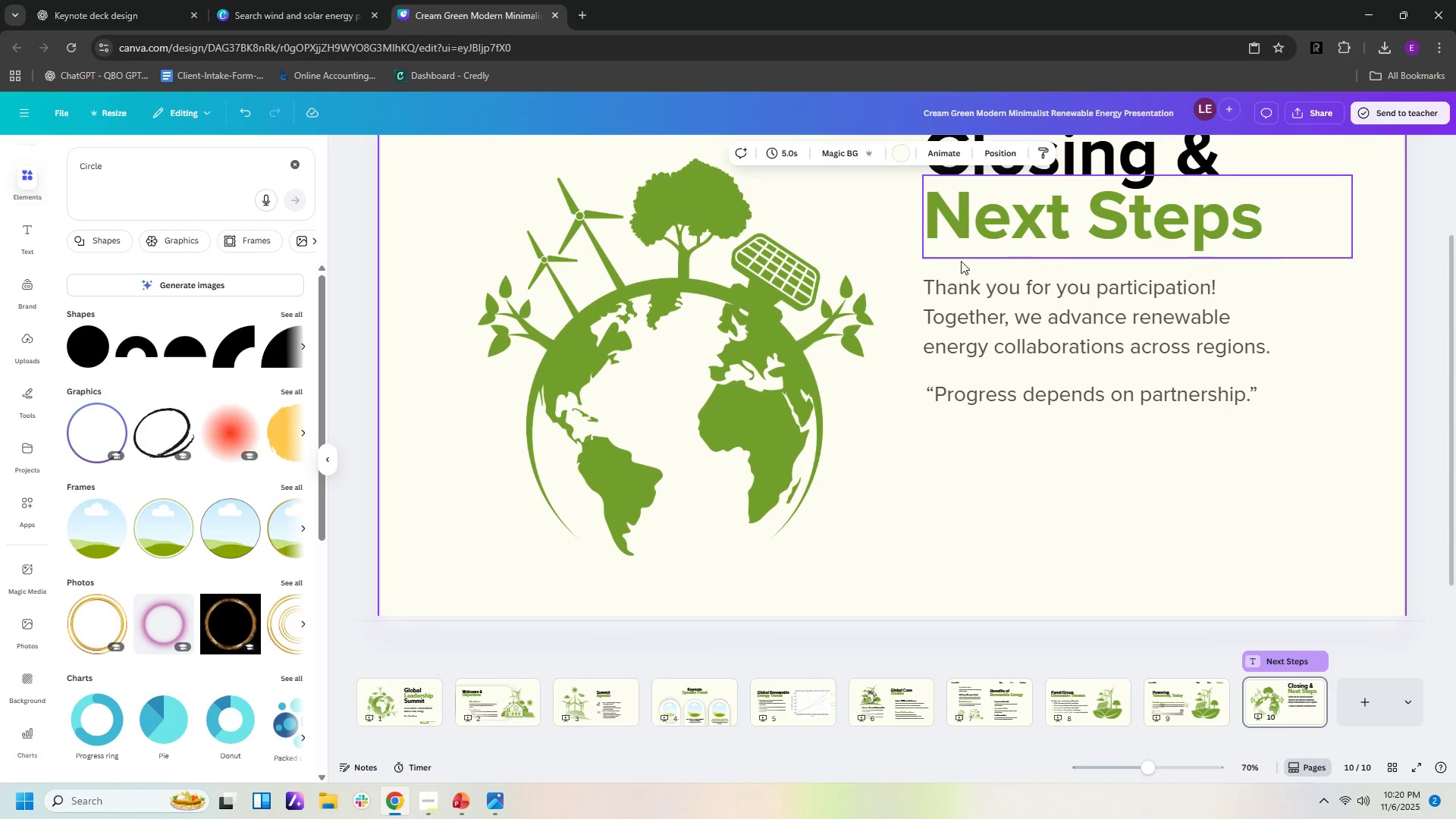 
left_click([921, 259])
 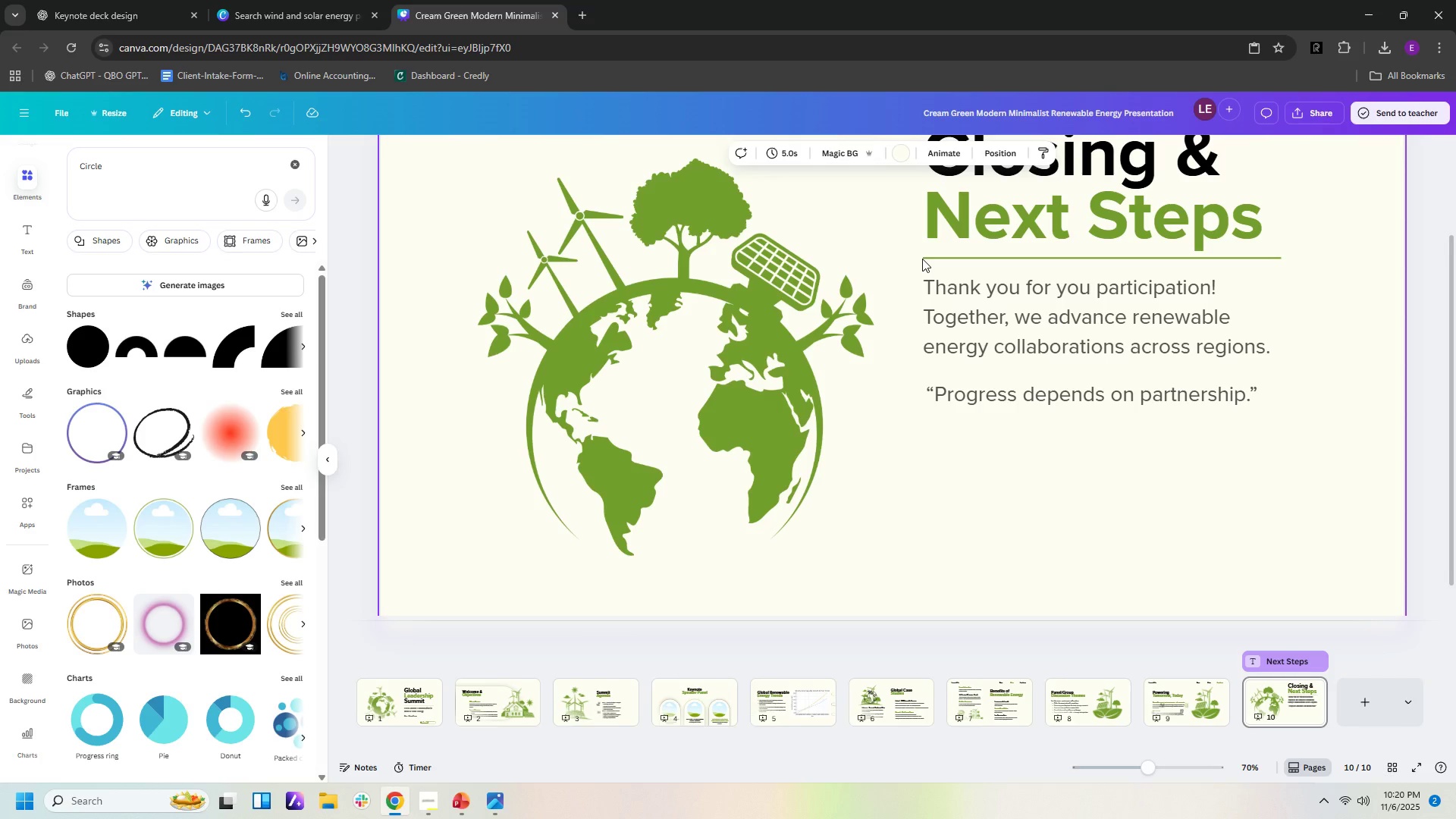 
left_click([922, 259])
 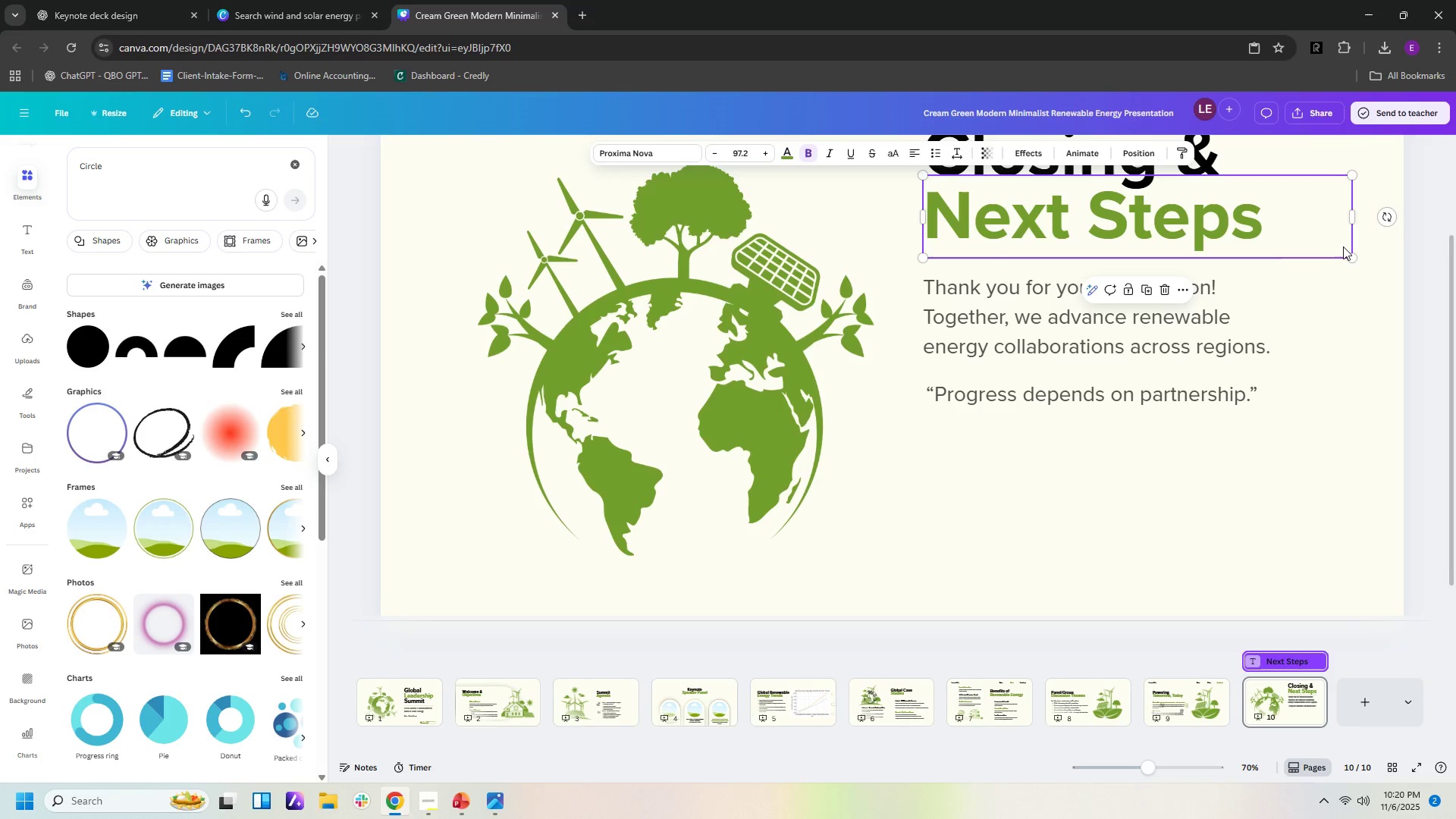 
left_click_drag(start_coordinate=[1352, 257], to_coordinate=[1325, 240])
 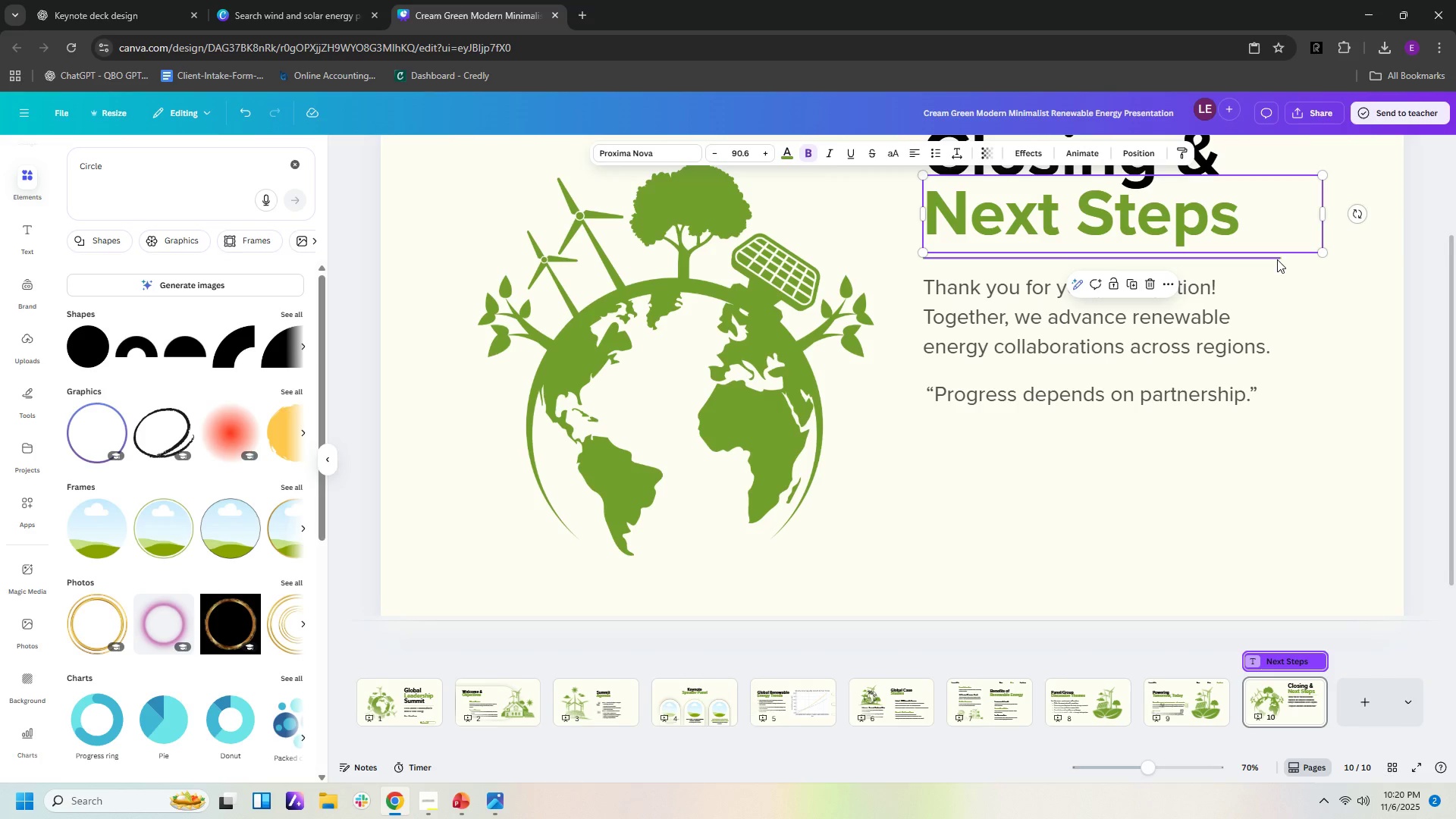 
left_click_drag(start_coordinate=[1277, 259], to_coordinate=[1271, 294])
 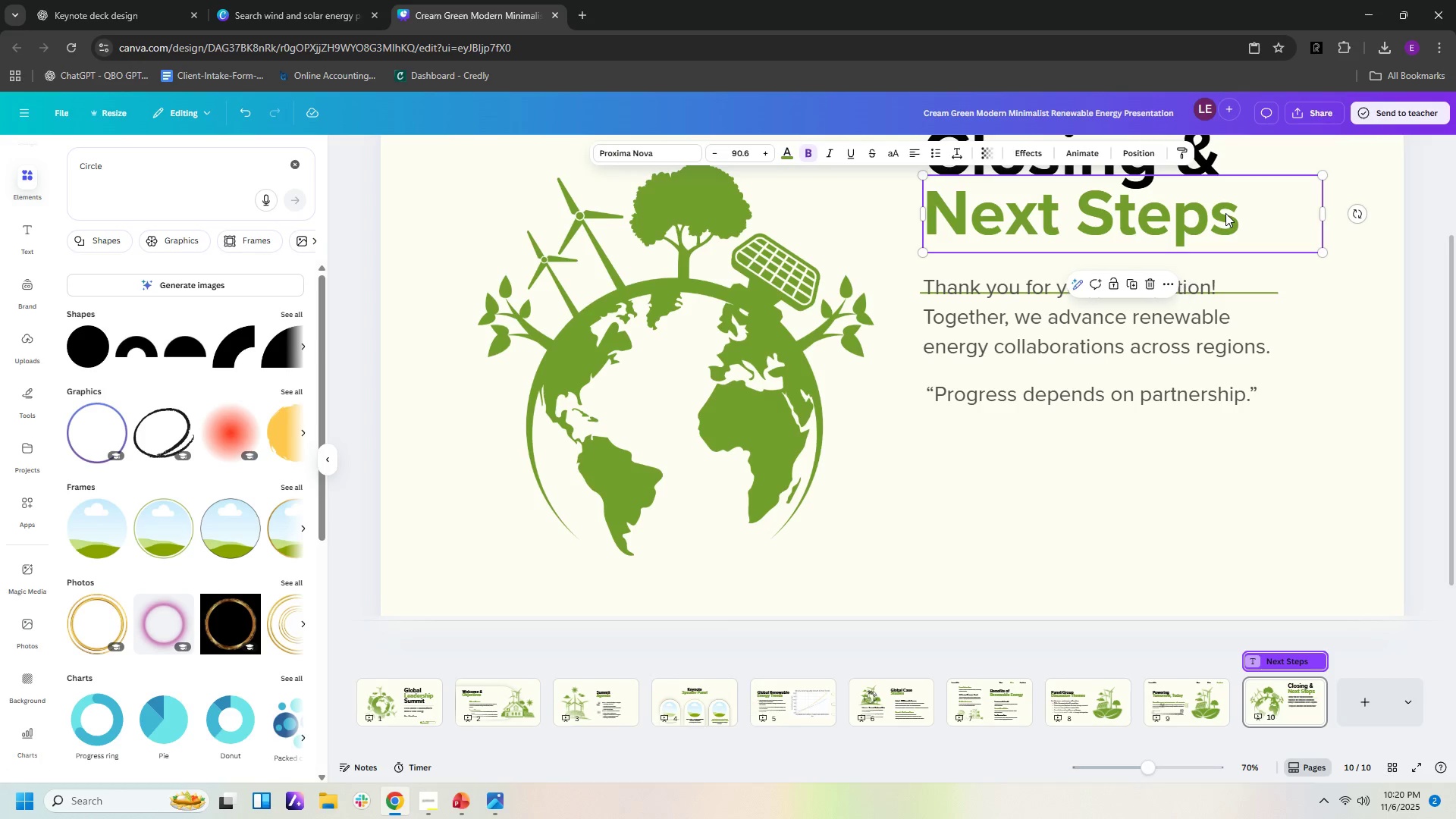 
left_click([1225, 213])
 